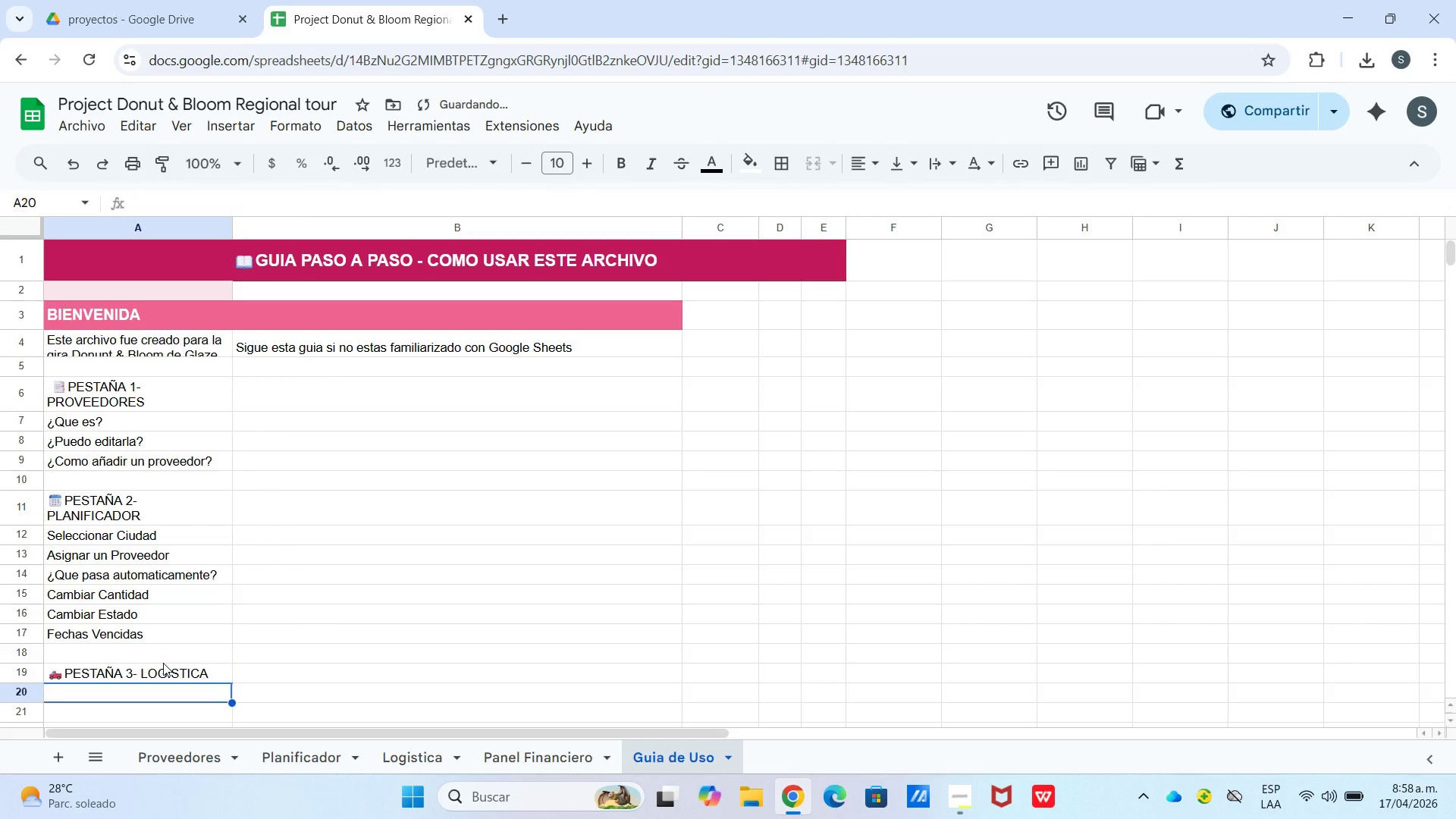 
key(Enter)
 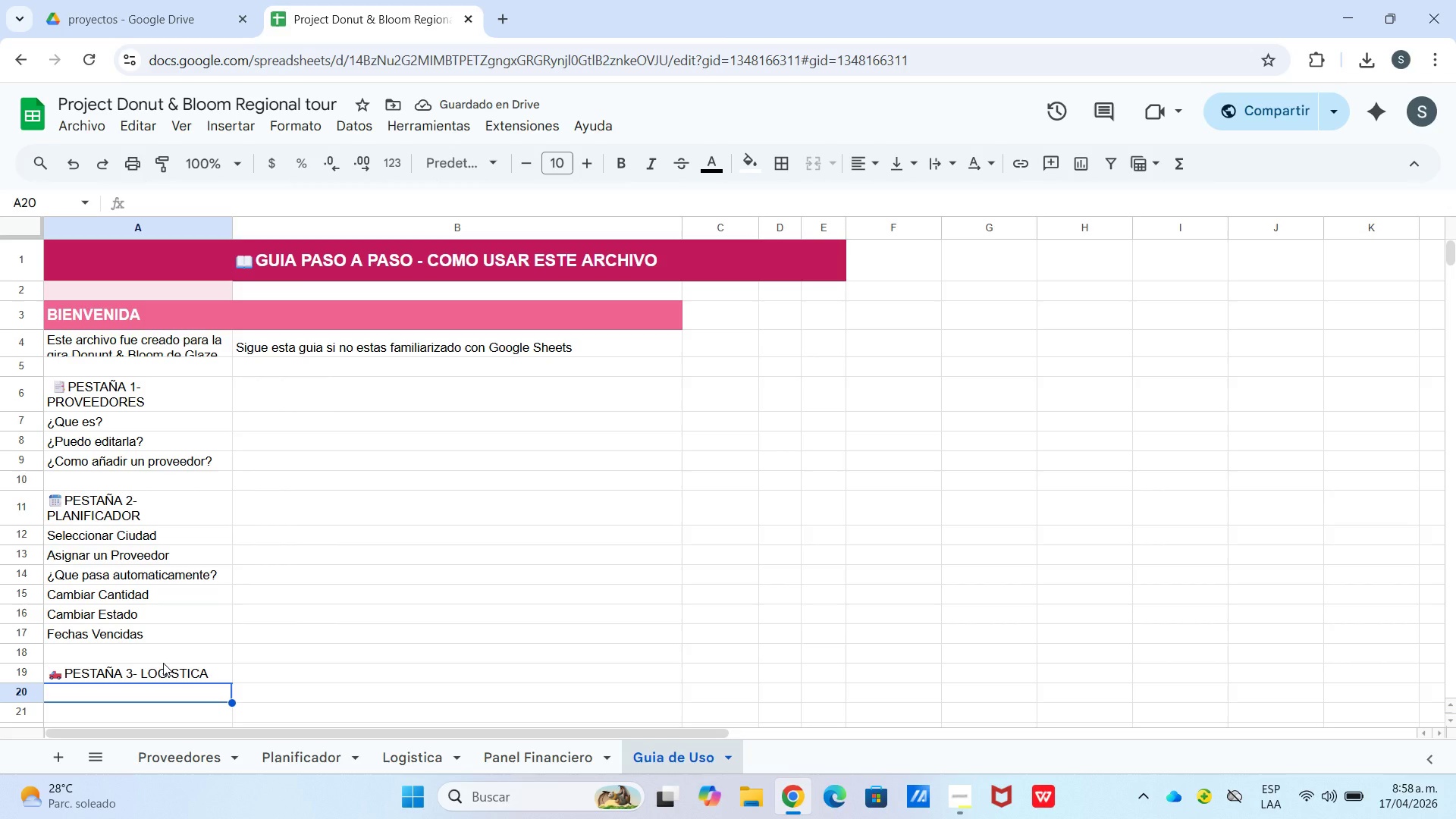 
hold_key(key=ShiftLeft, duration=0.84)
 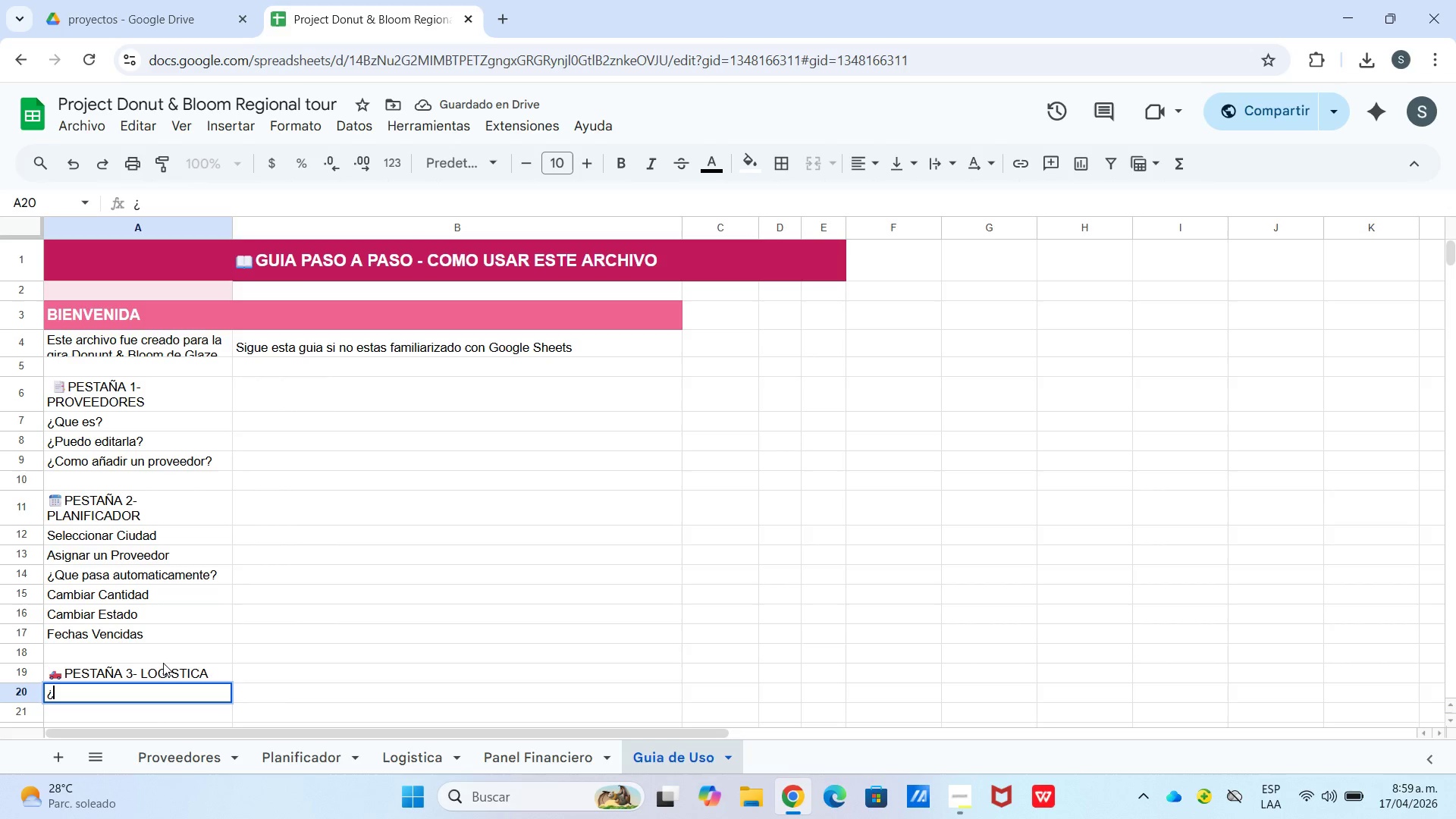 
type(]W)
key(Backspace)
type(Que hace{)
 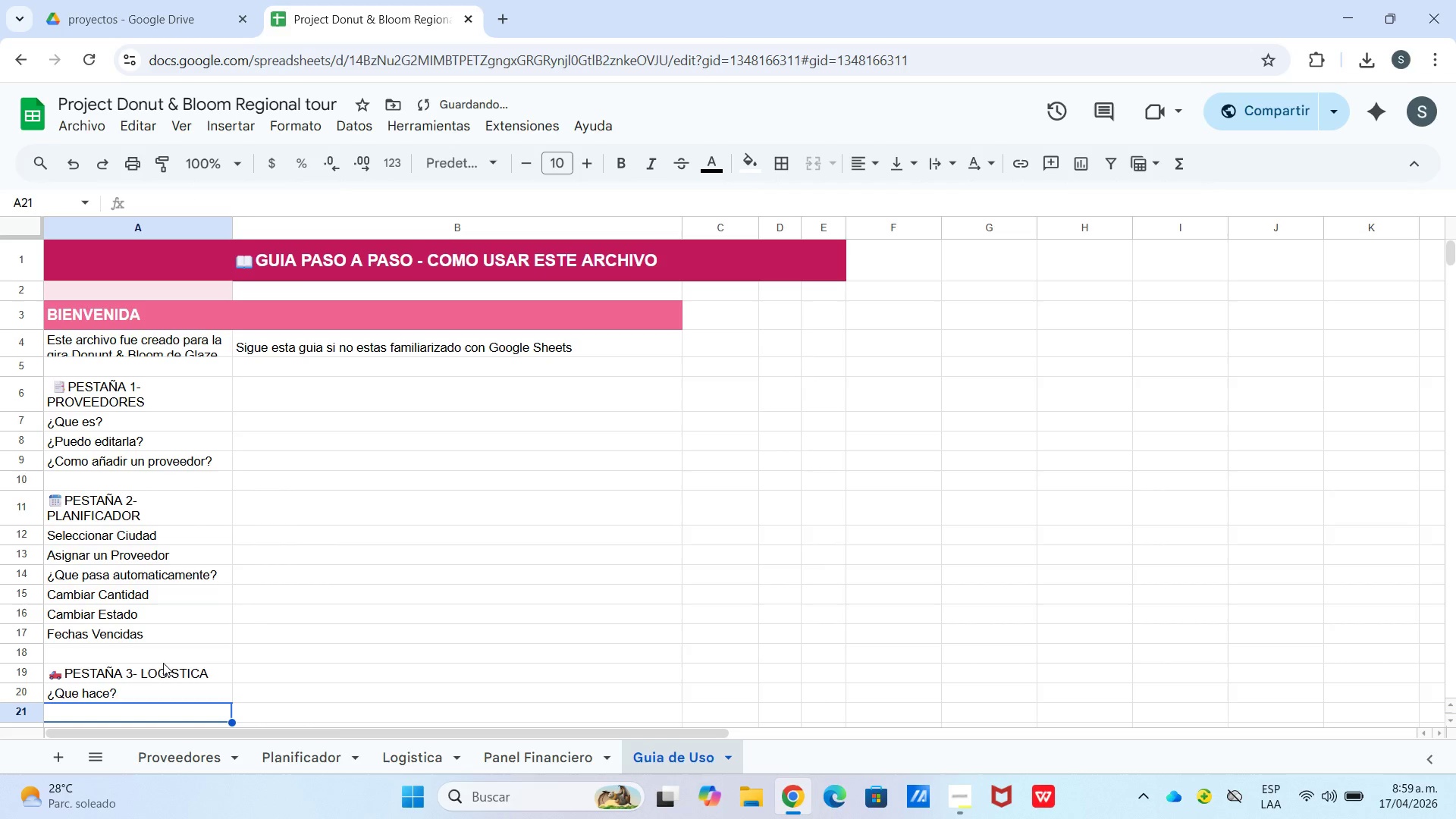 
 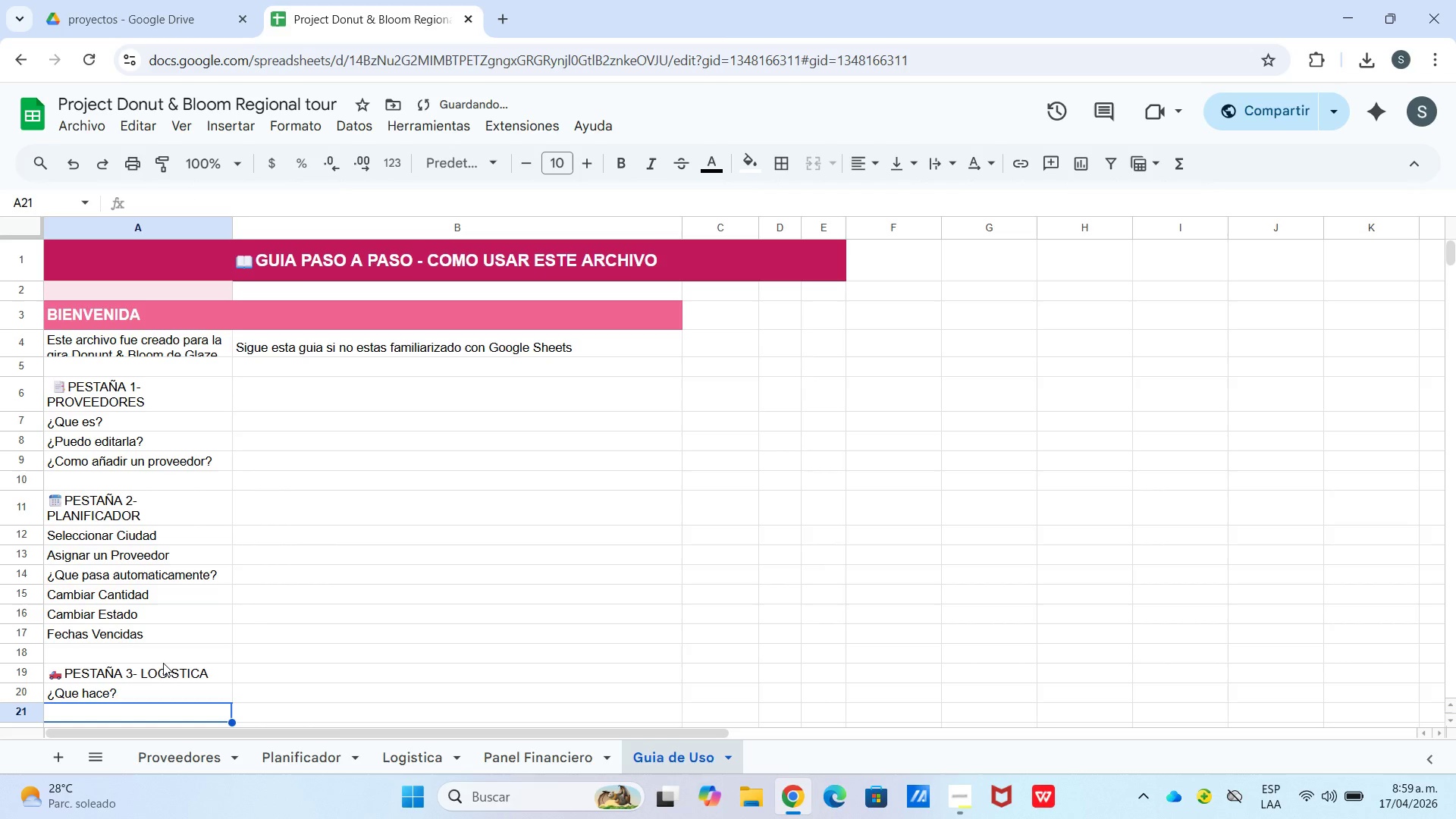 
key(Enter)
 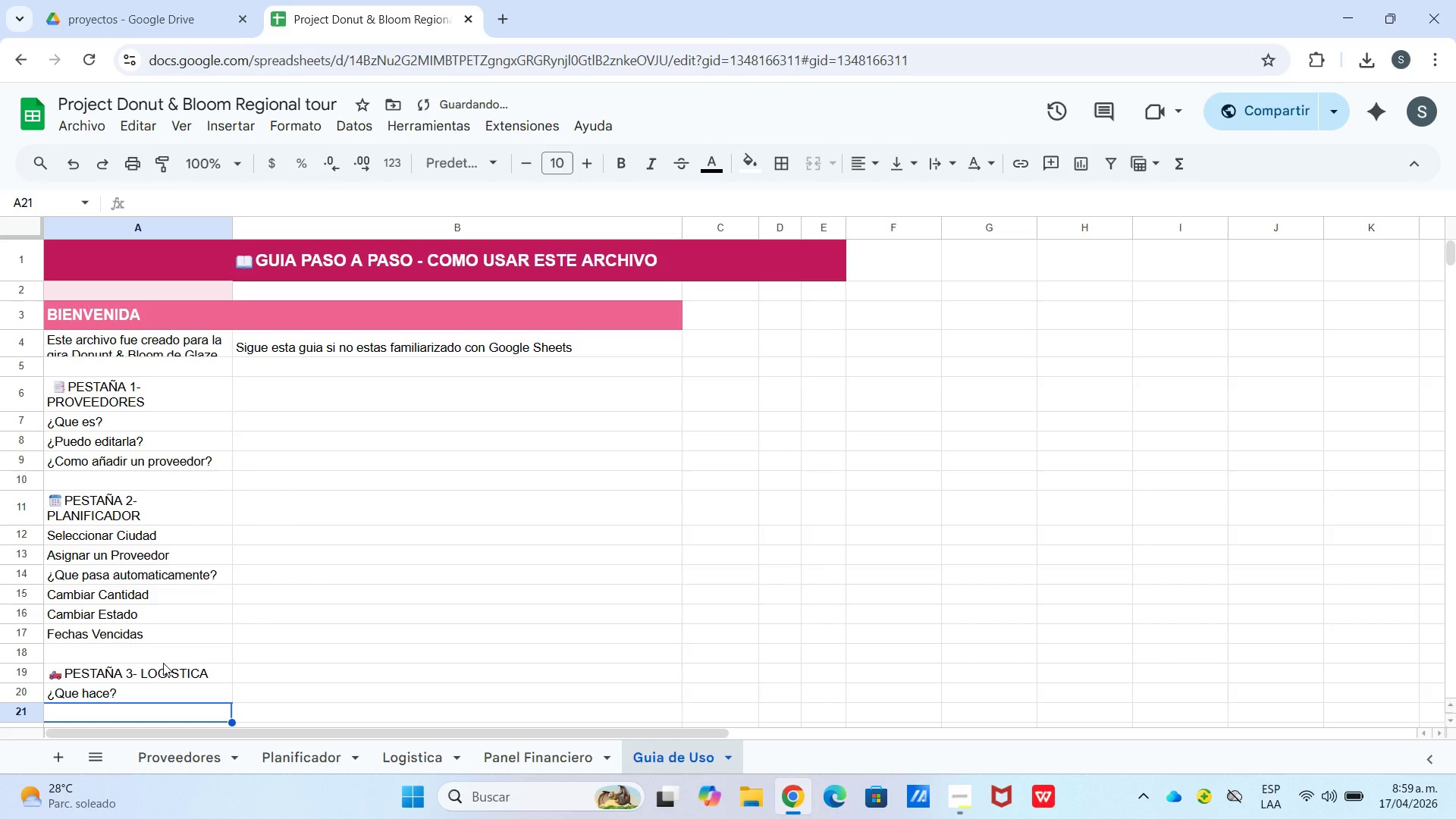 
type(Columna @Dias Restantes)
 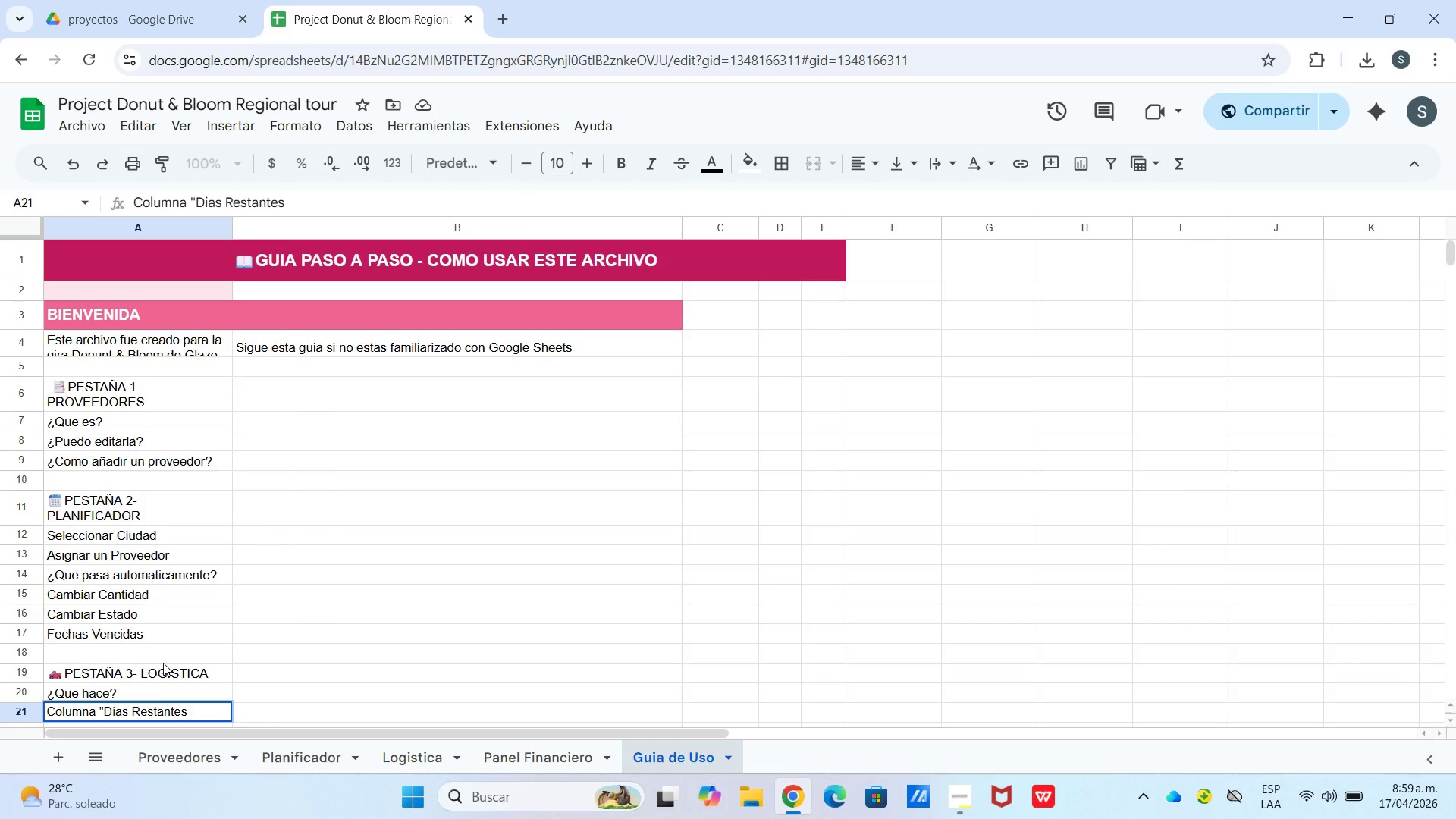 
key(Enter)
 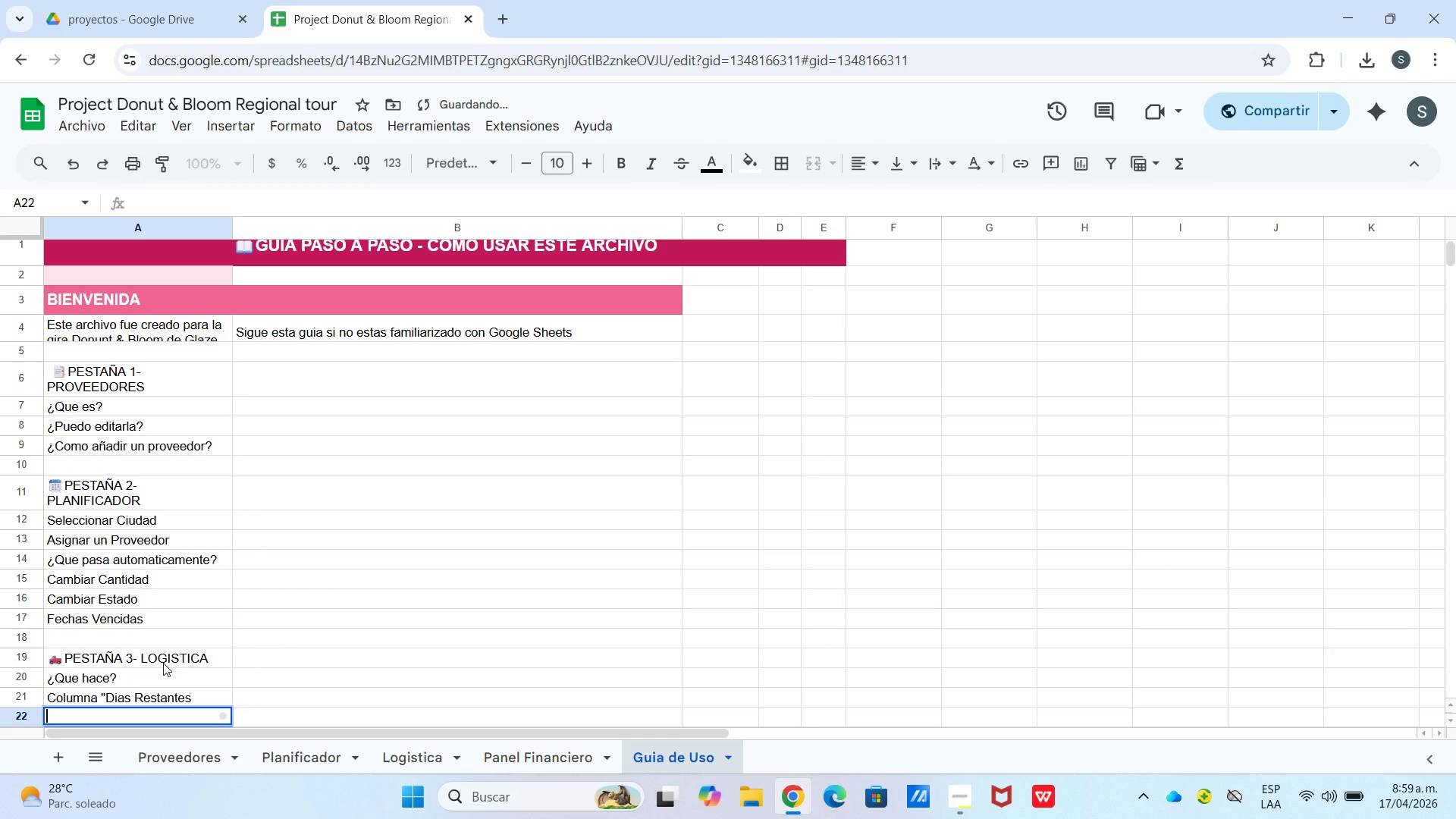 
key(Enter)
 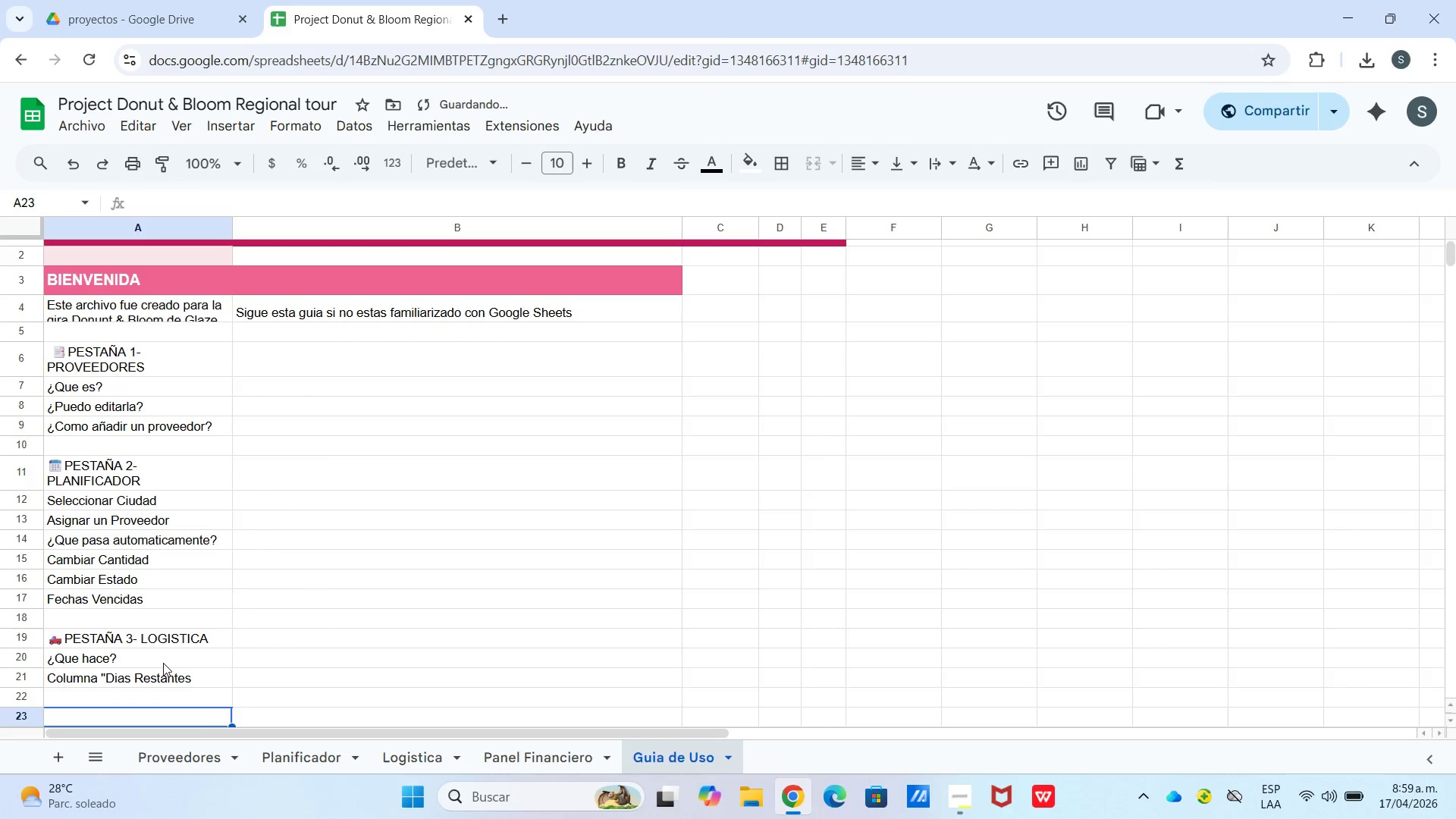 
key(Enter)
 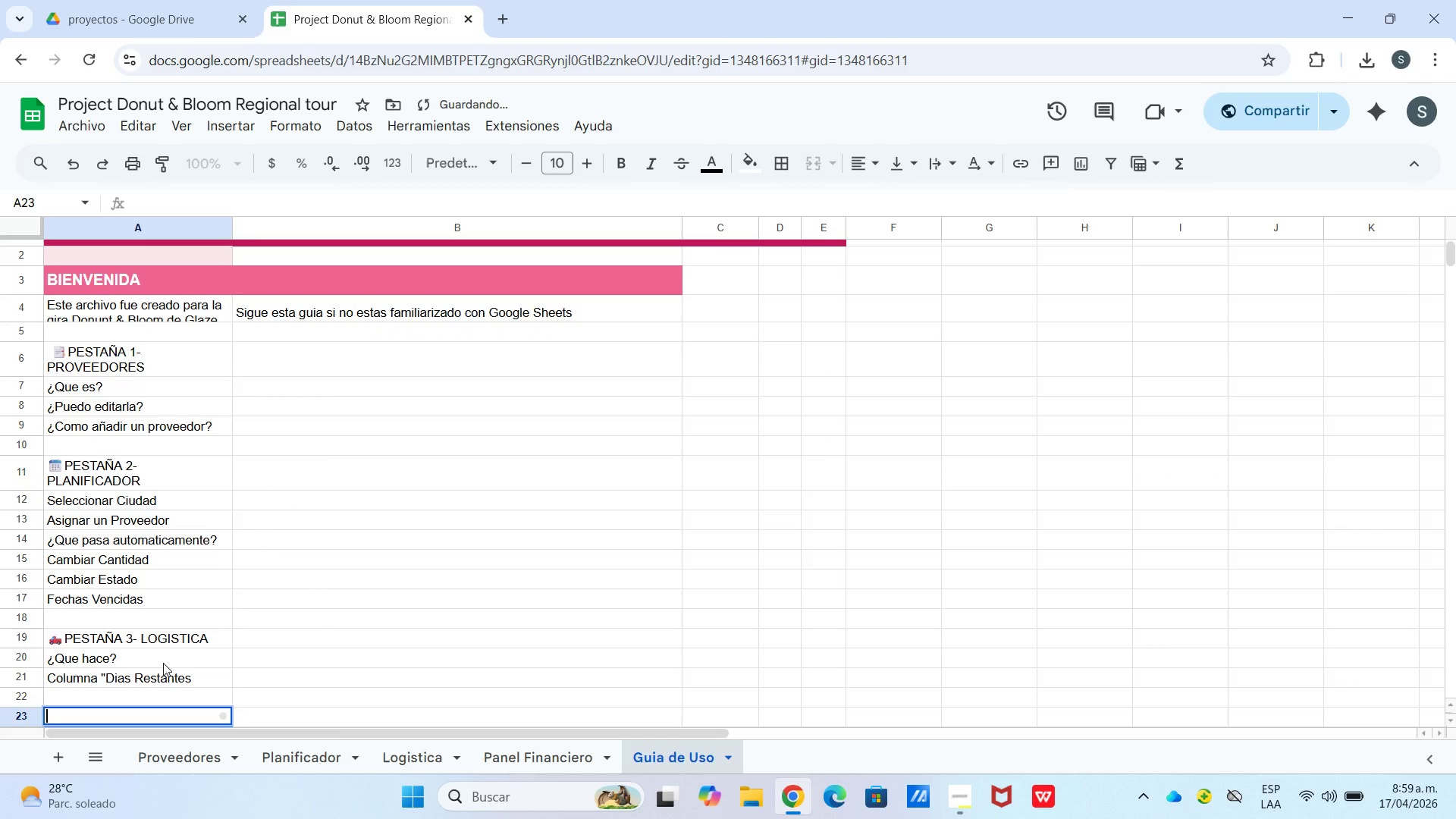 
key(Enter)
 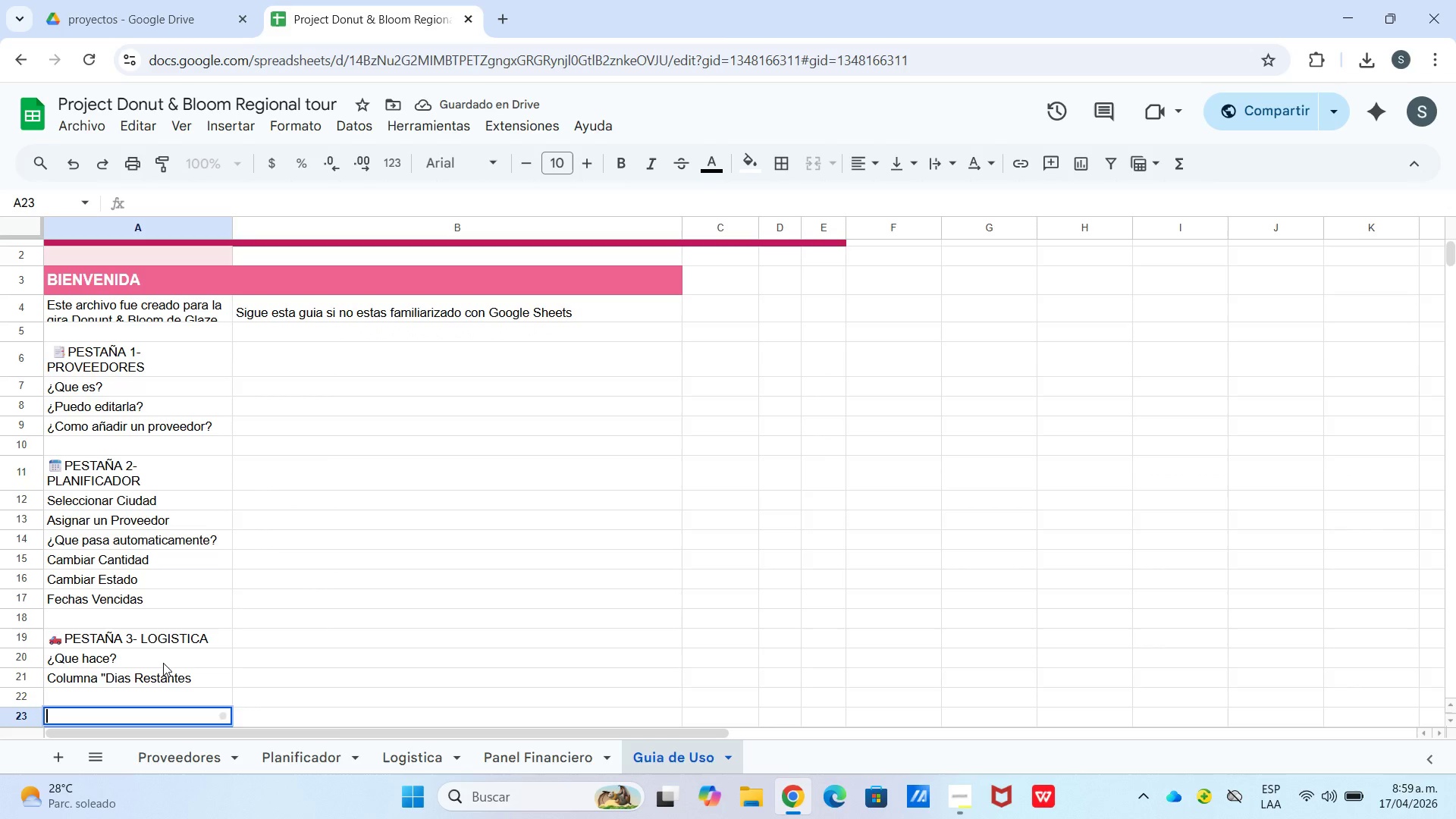 
hold_key(key=ShiftLeft, duration=1.05)
 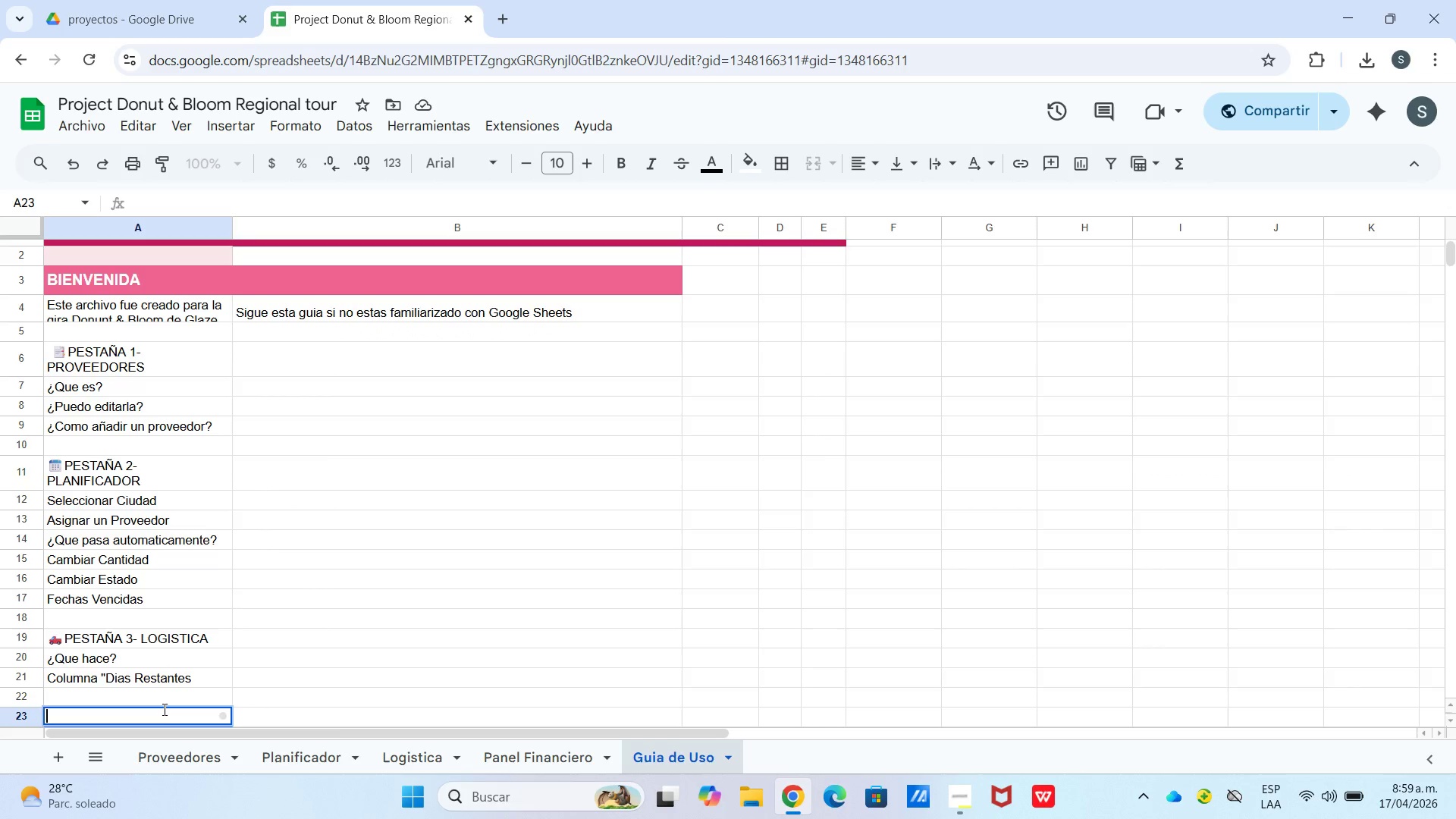 
right_click([163, 709])
 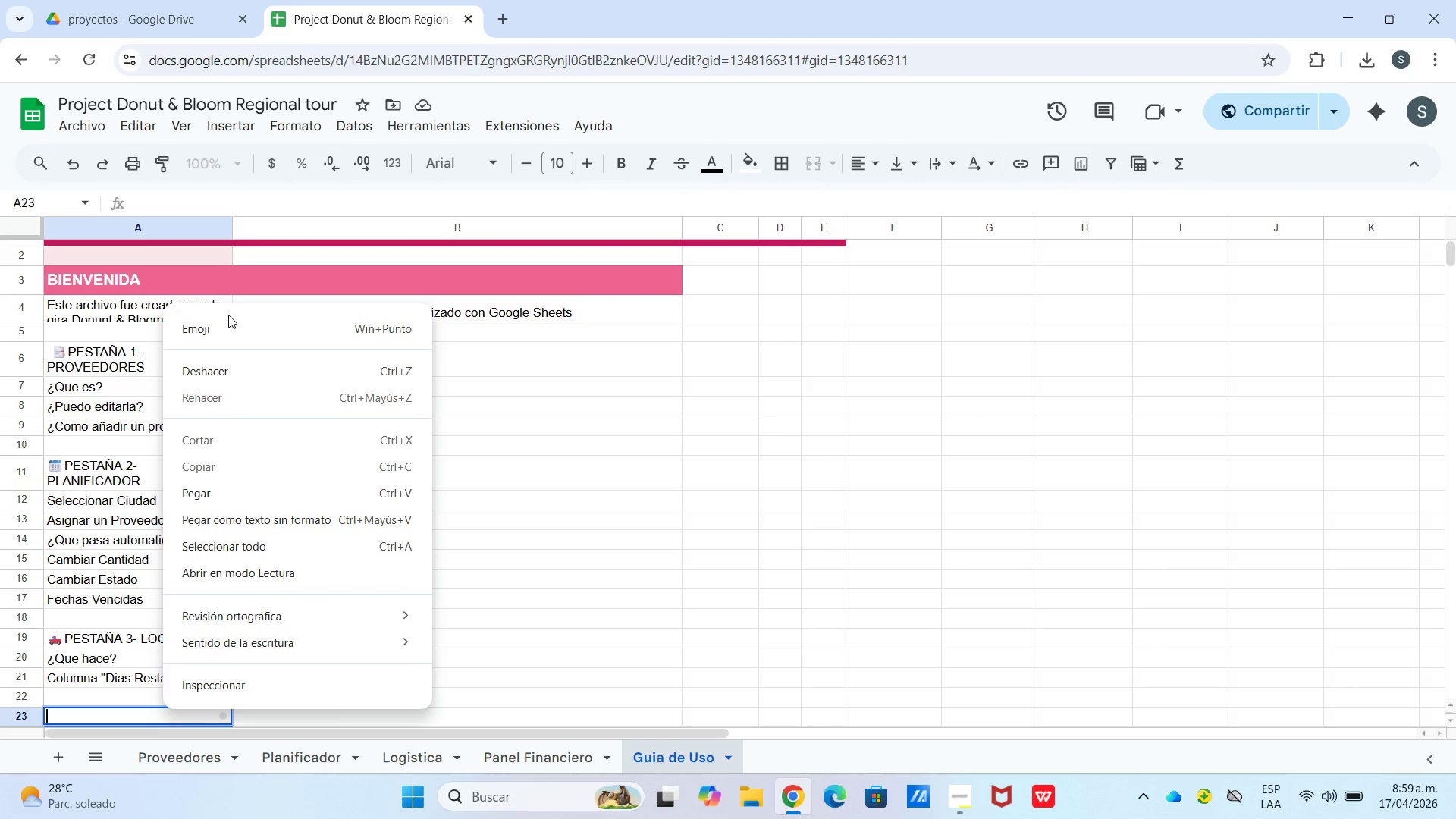 
left_click([228, 317])
 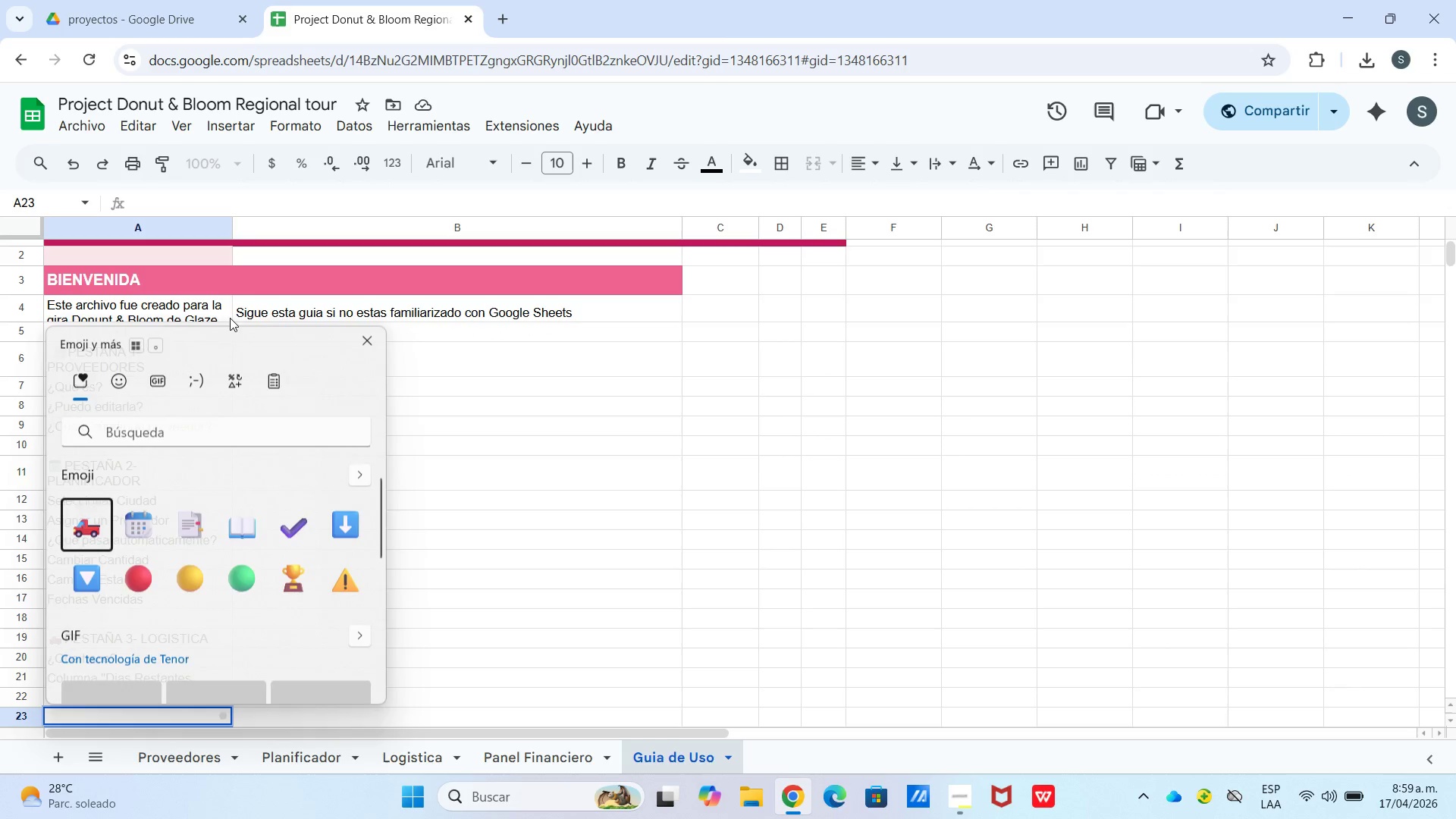 
key(Meta+MetaLeft)
 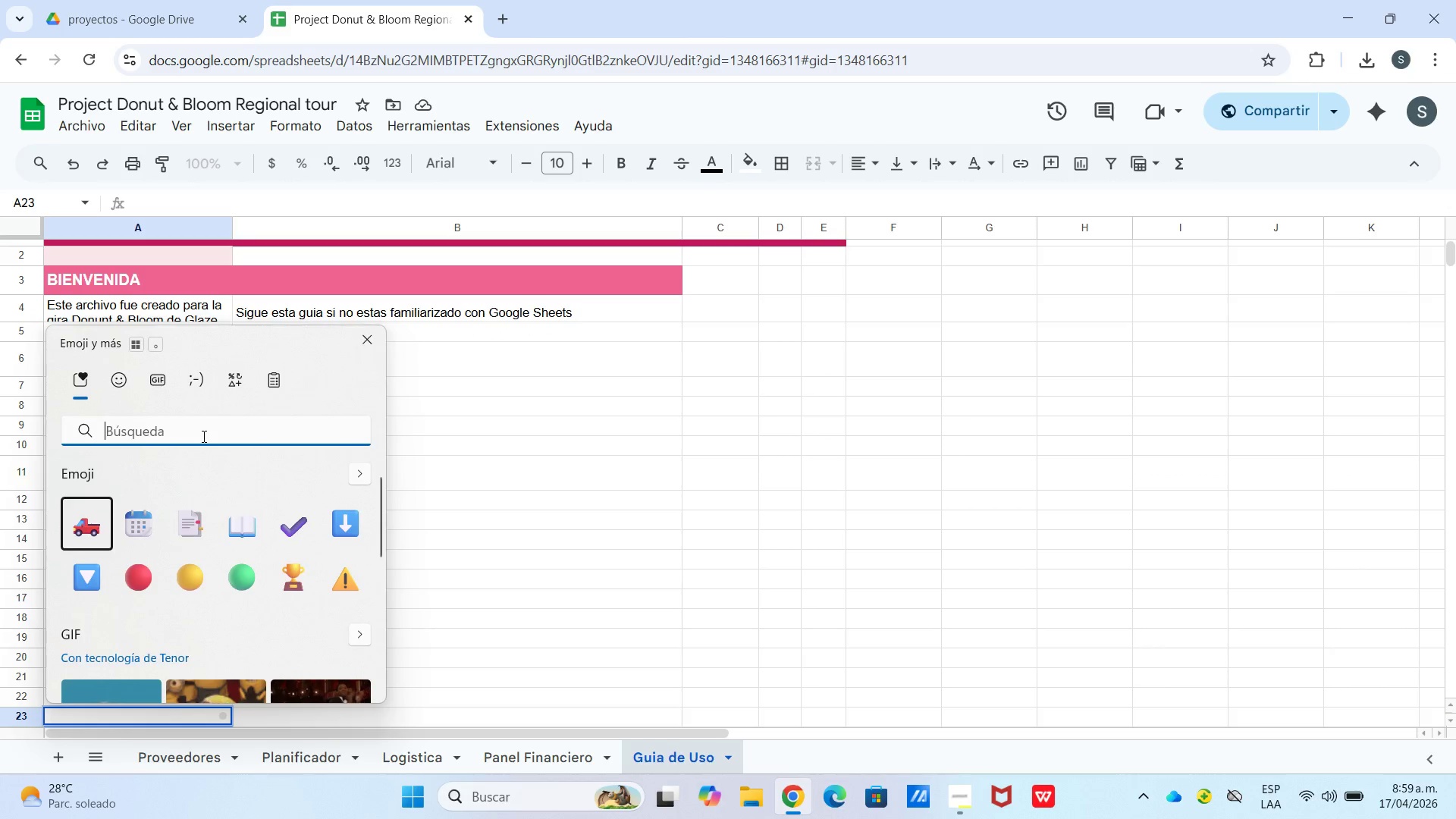 
key(Meta+Period)
 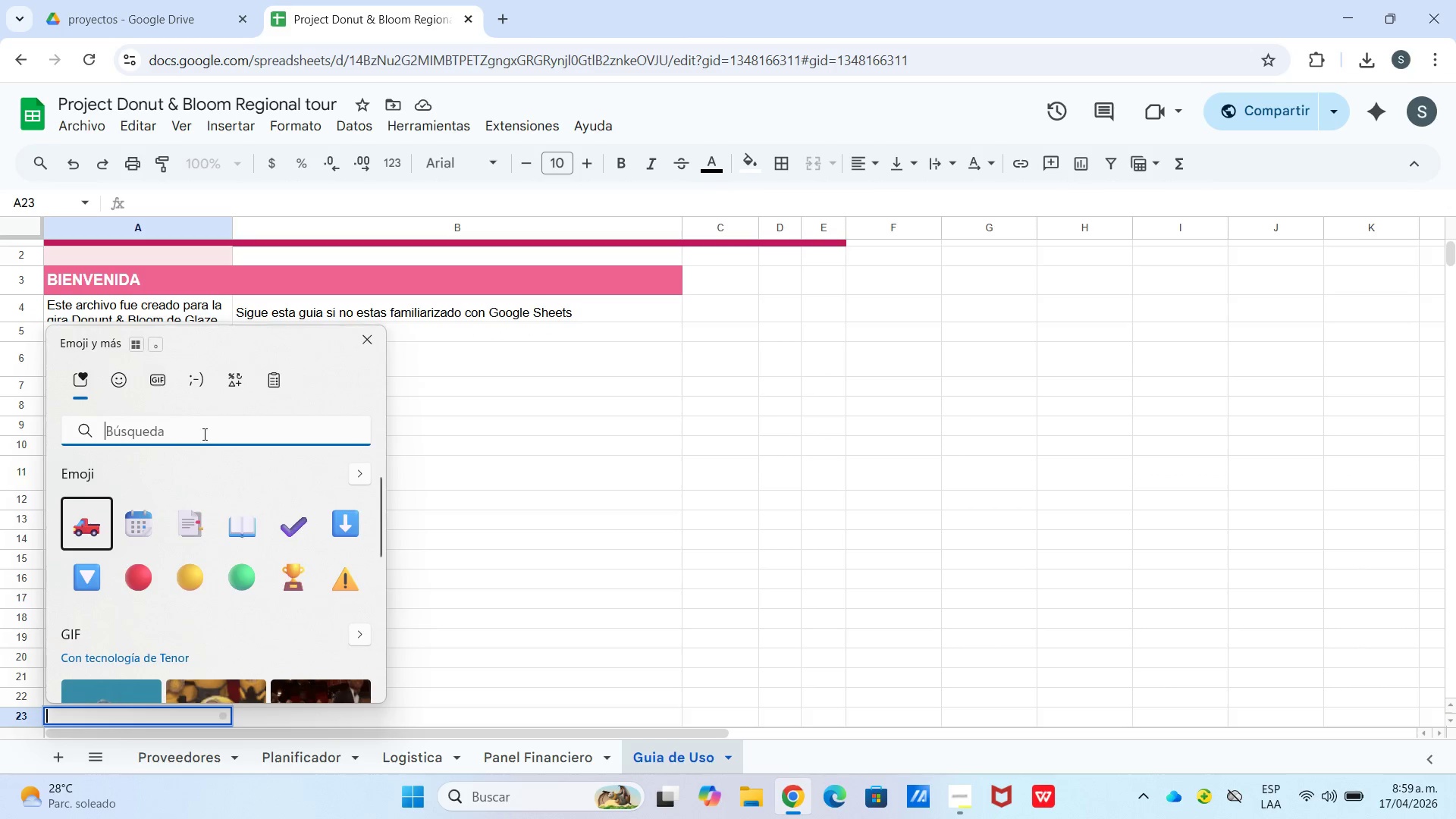 
type(bola)
key(Backspace)
type(sa)
 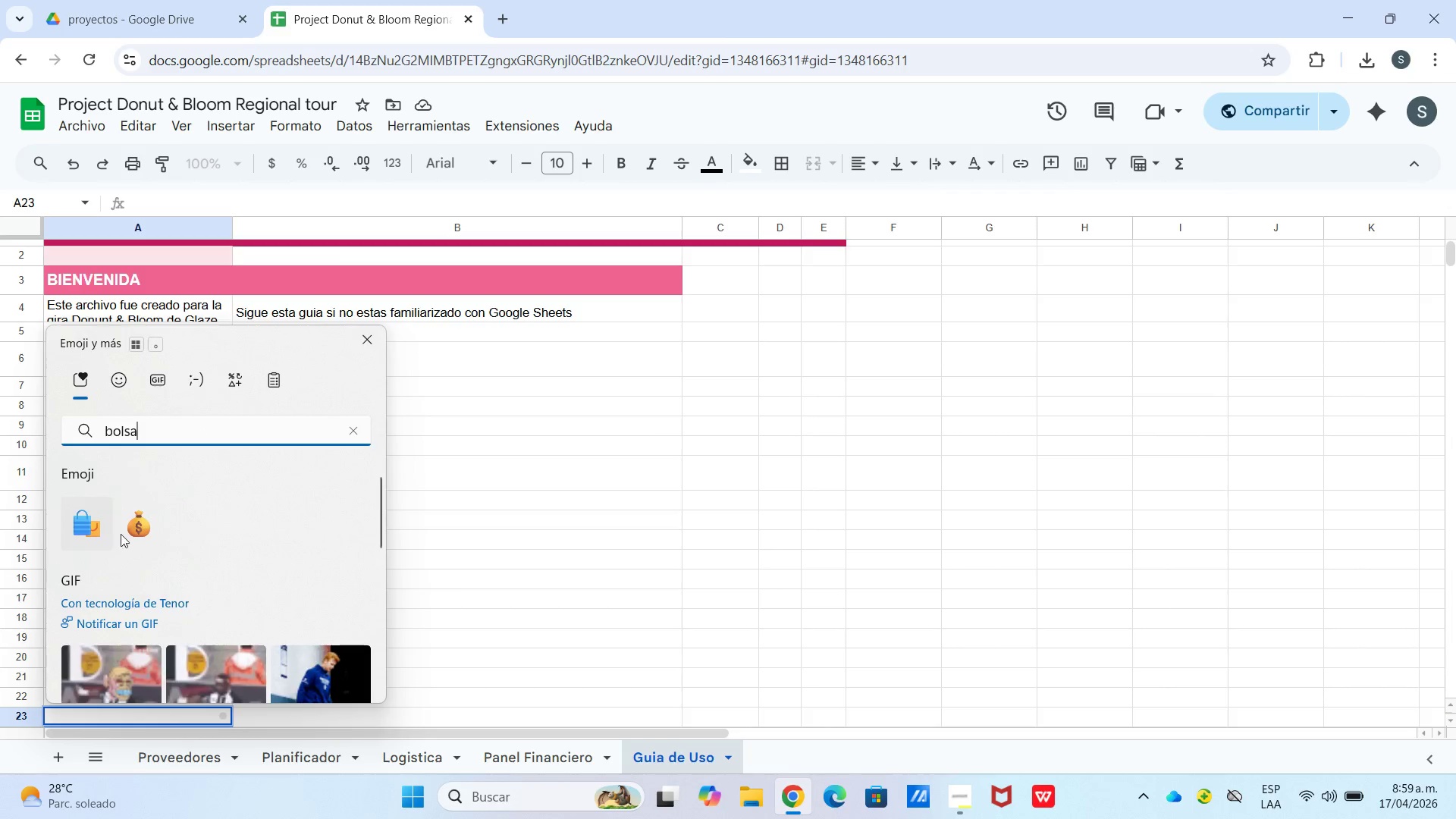 
left_click([136, 534])
 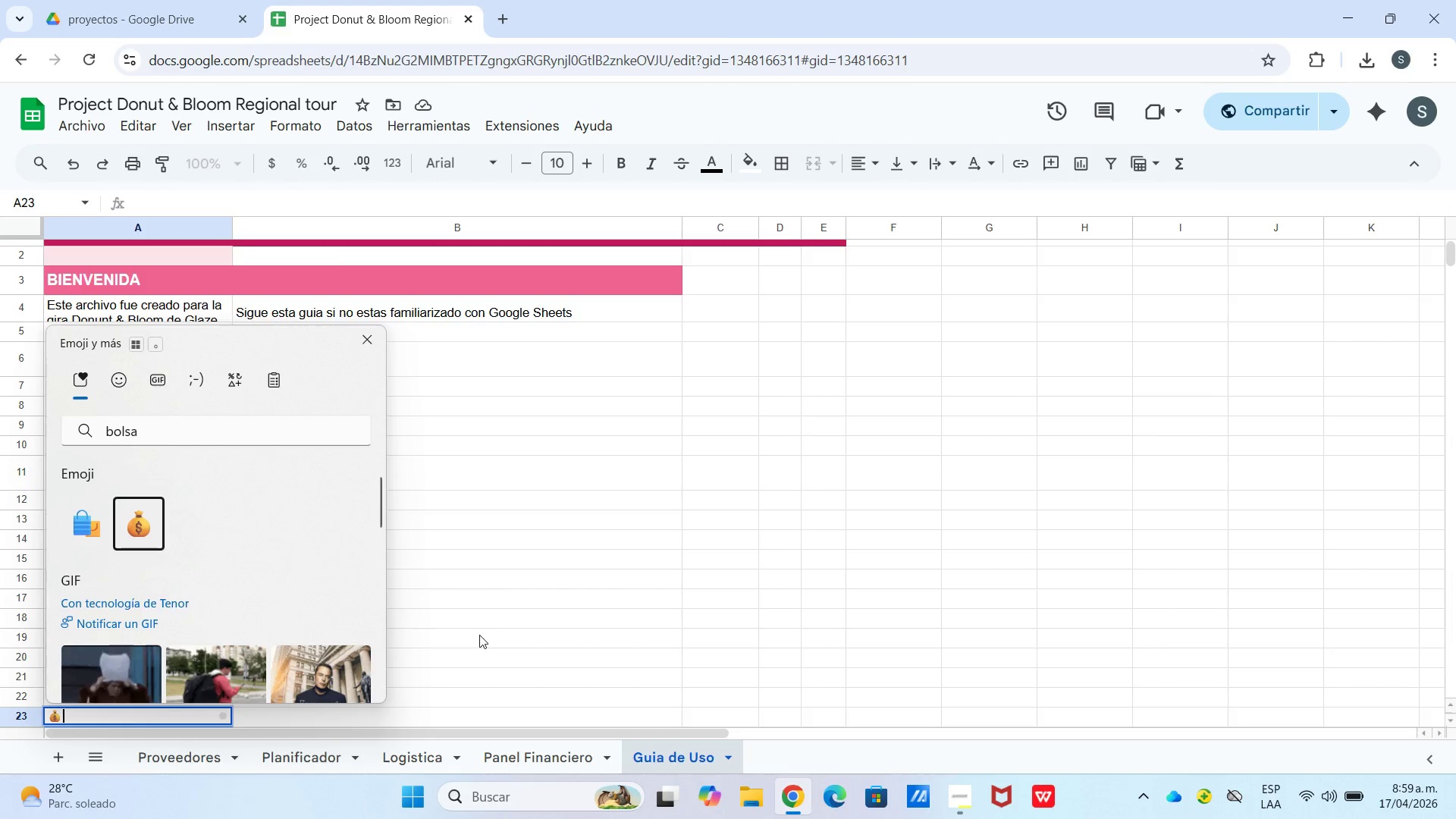 
left_click_drag(start_coordinate=[480, 632], to_coordinate=[459, 632])
 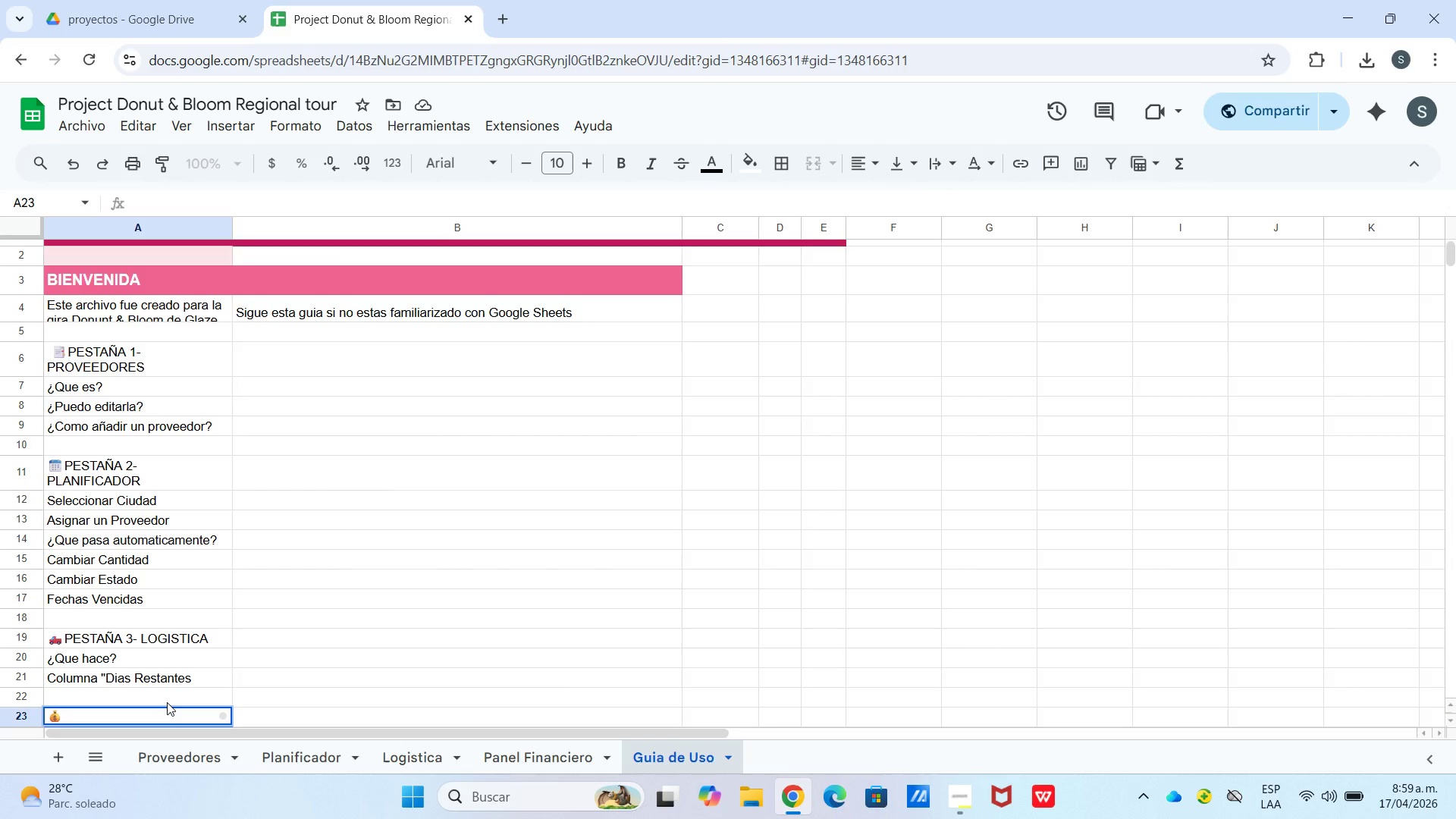 
hold_key(key=ShiftLeft, duration=0.69)
 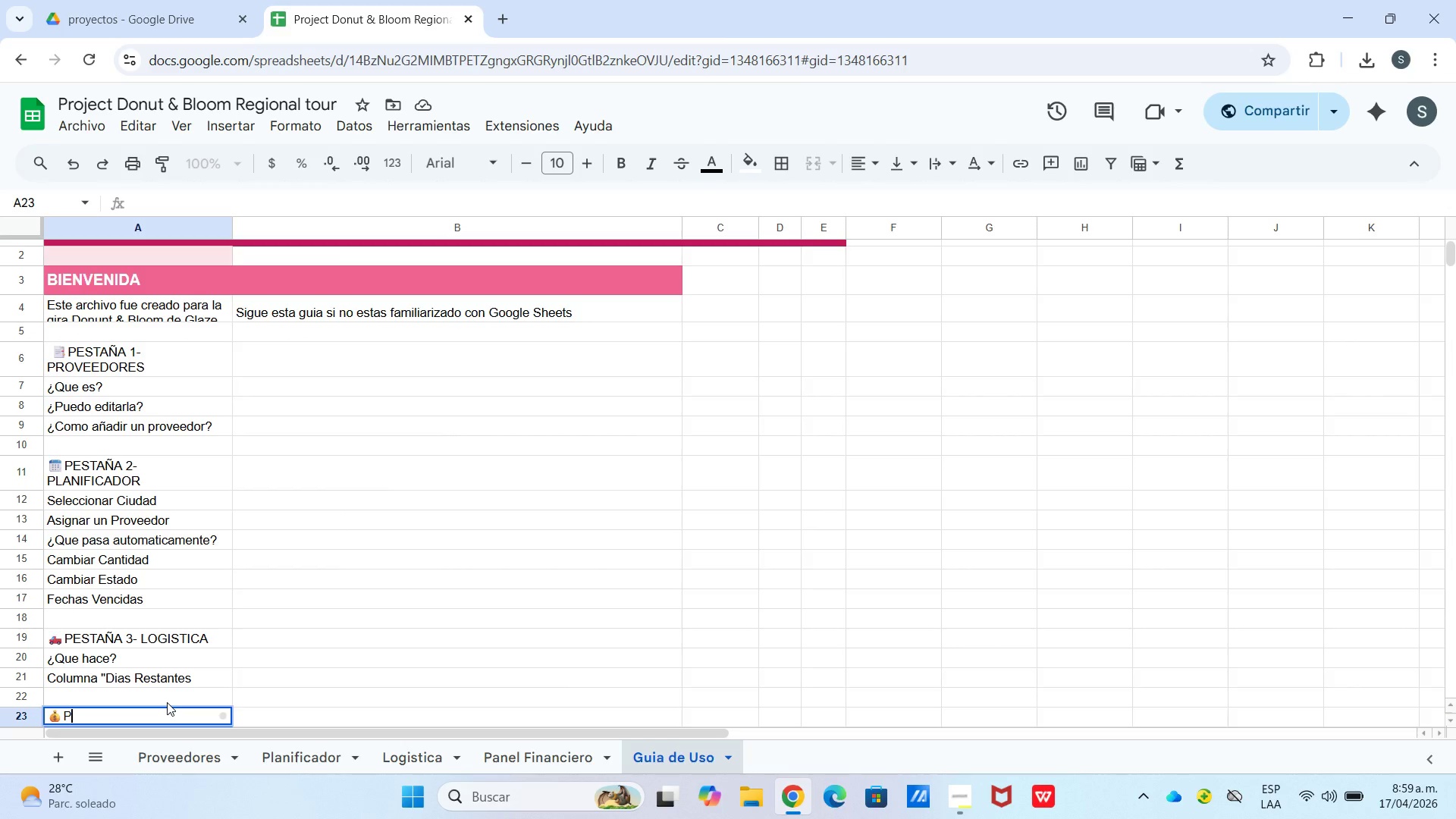 
type(PESTA~A $_ PA)
key(Backspace)
key(Backspace)
key(Backspace)
key(Backspace)
key(Backspace)
type(4-Pa)
key(Backspace)
type(NEL)
key(Backspace)
key(Backspace)
key(Backspace)
key(Backspace)
type( PANEL)
 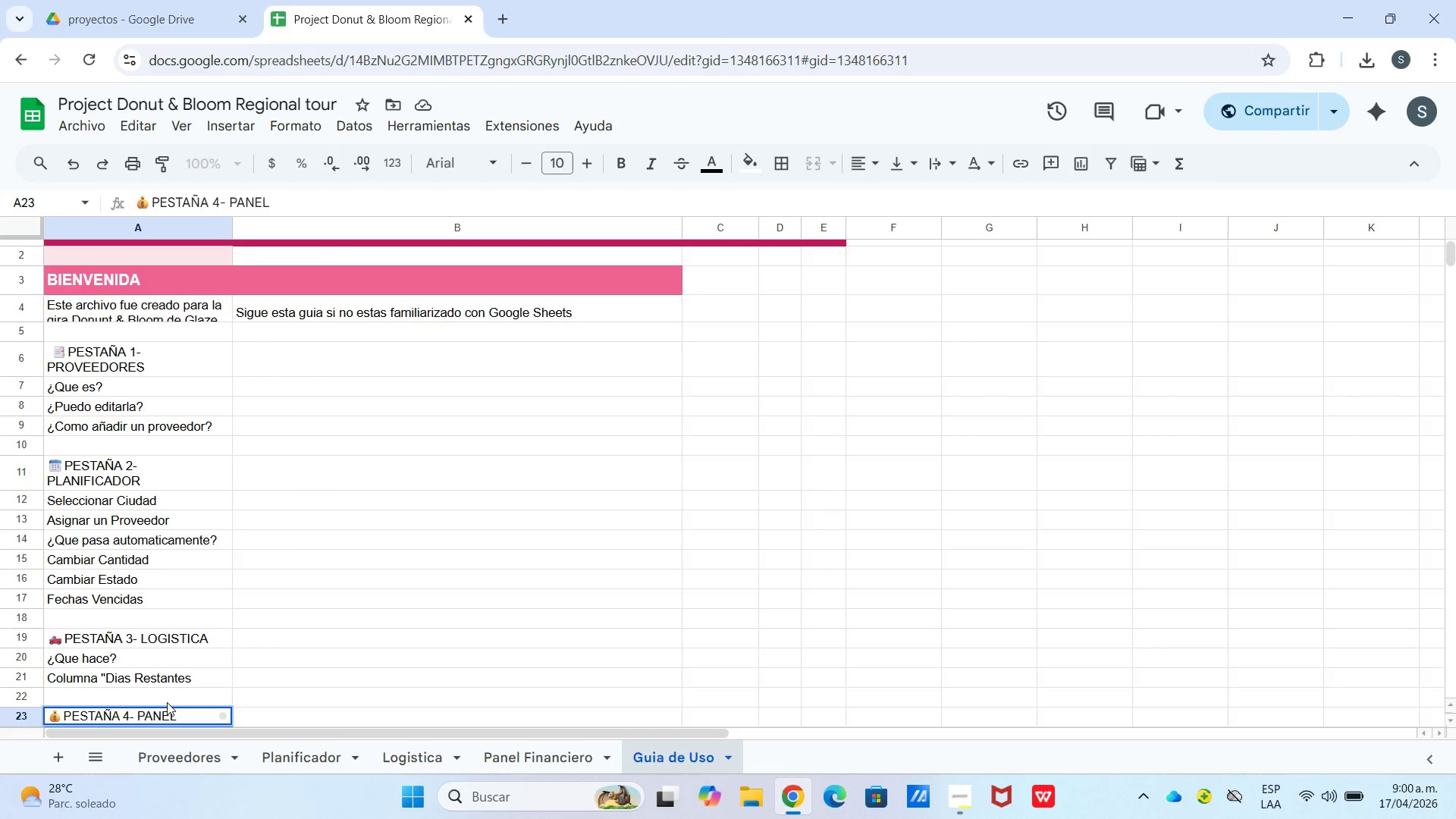 
 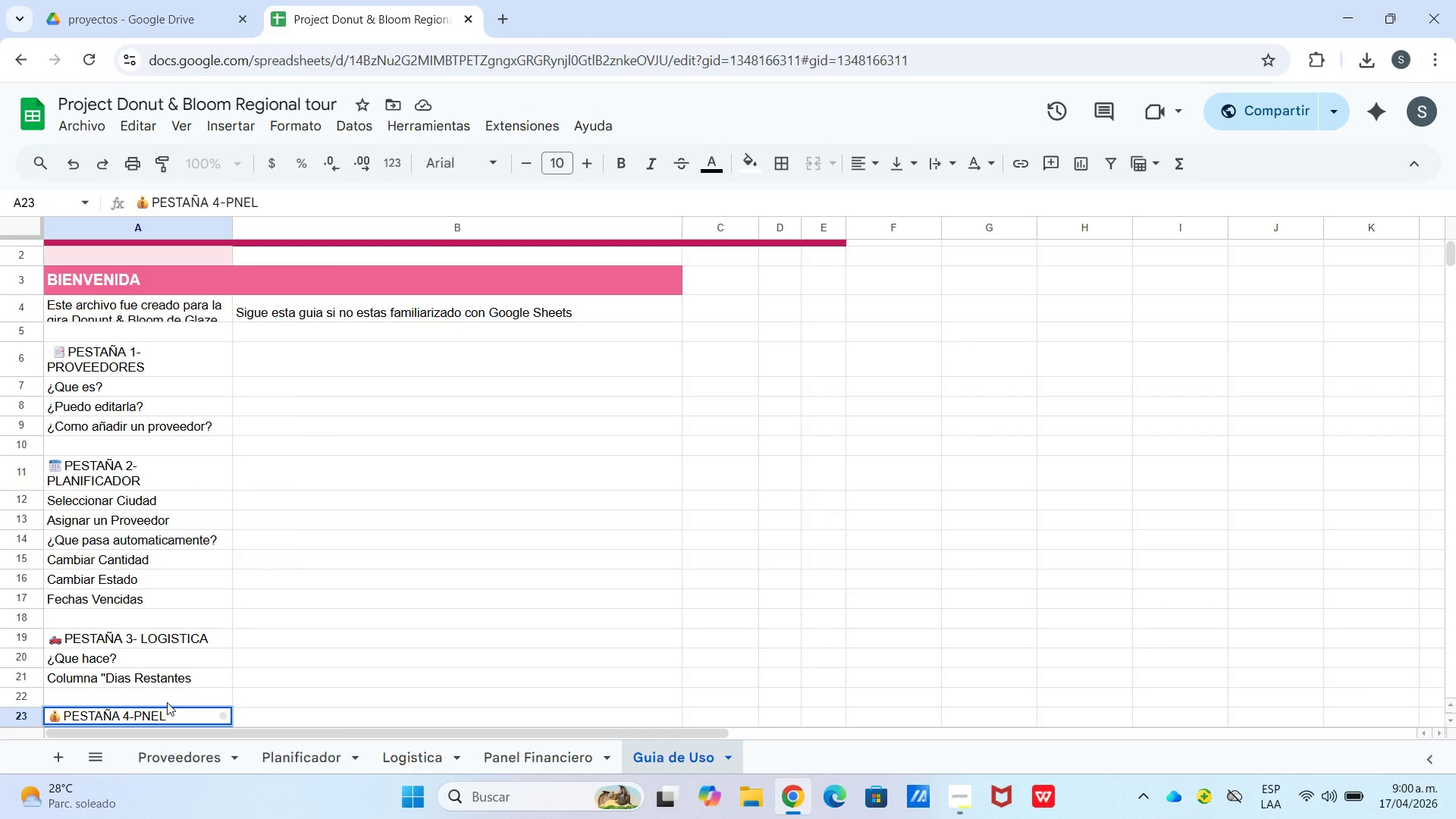 
hold_key(key=ControlLeft, duration=0.33)
 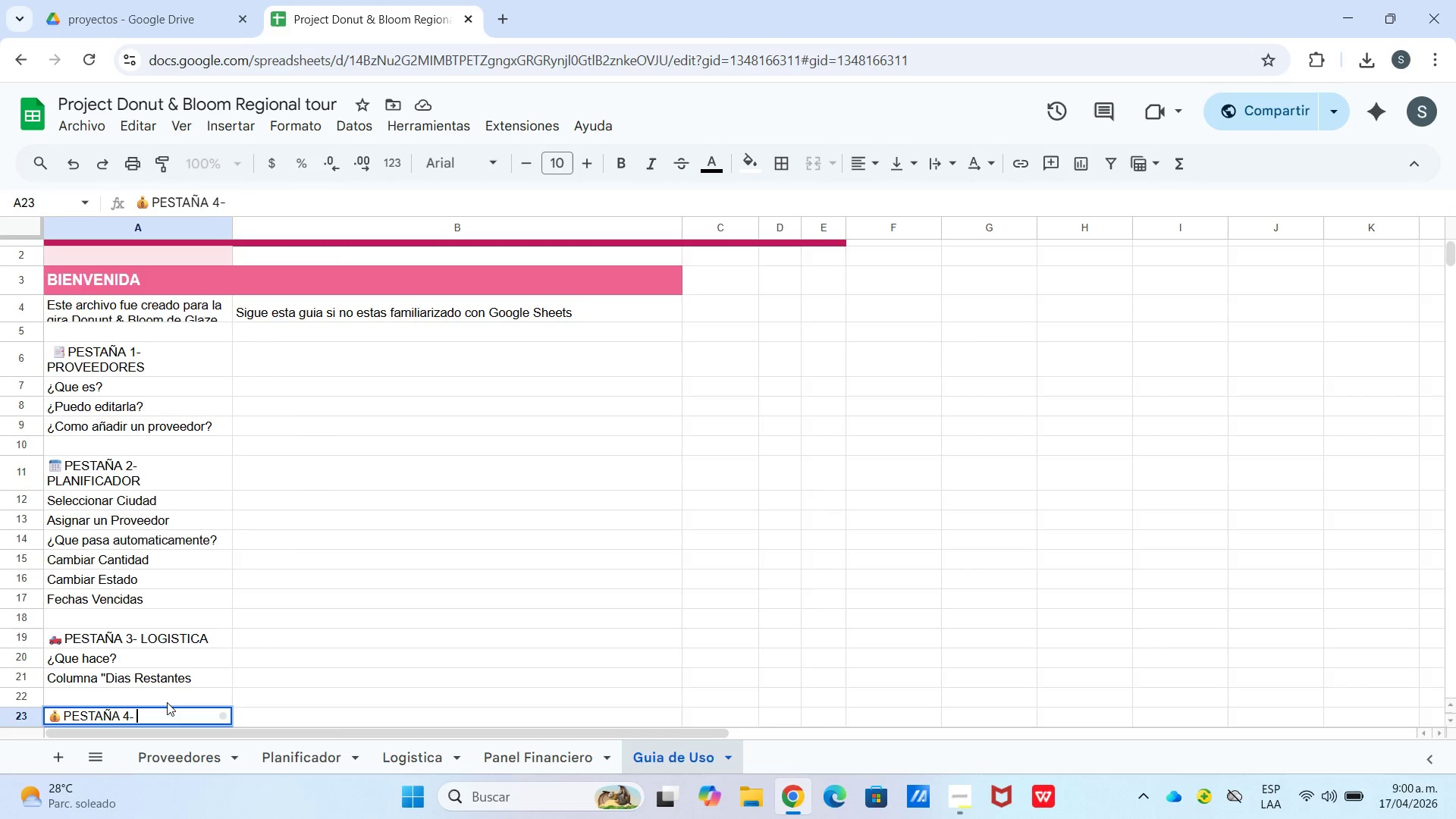 
key(Control+ControlLeft)
 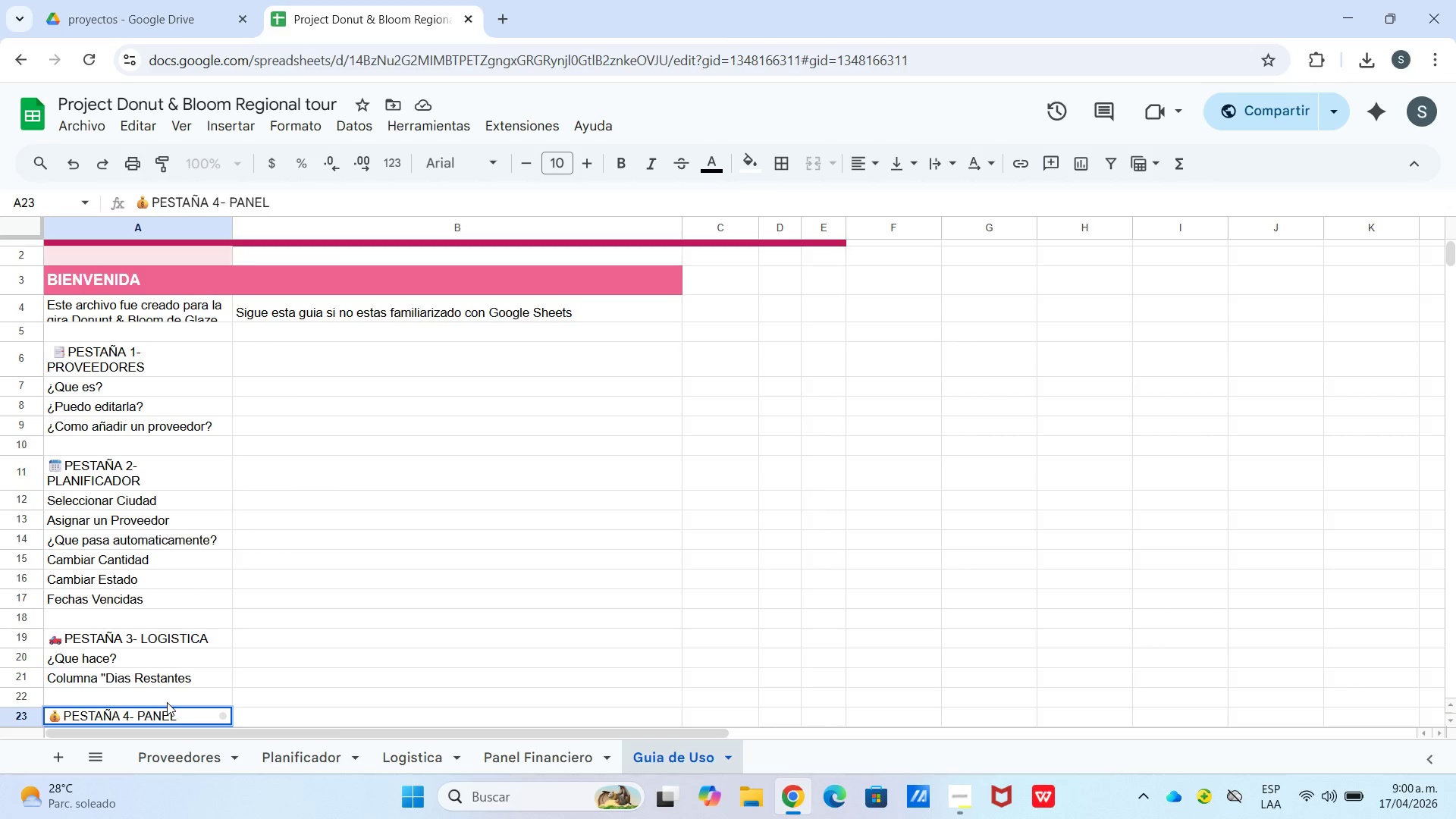 
key(Control+Enter)
 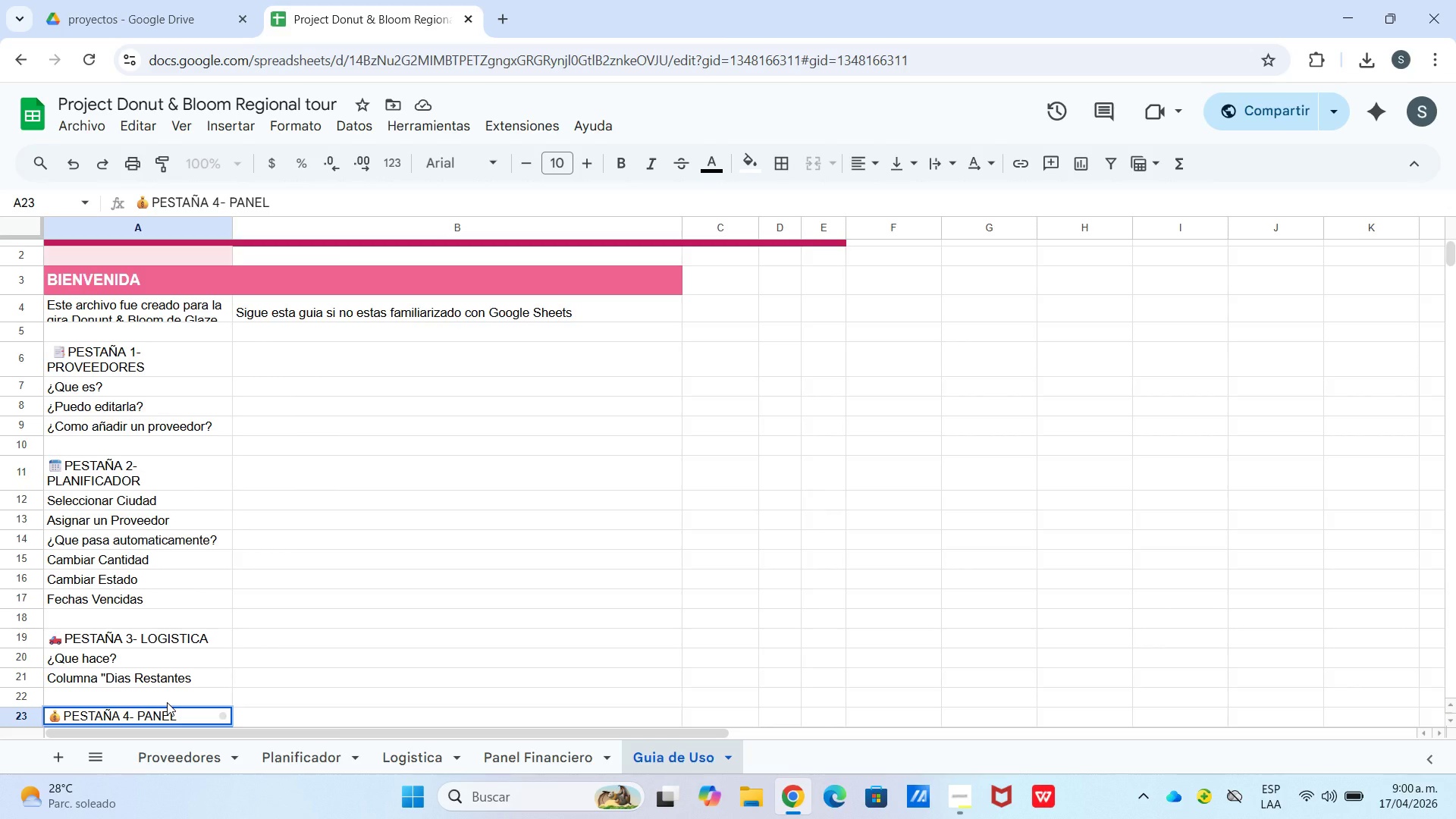 
type(FI)
 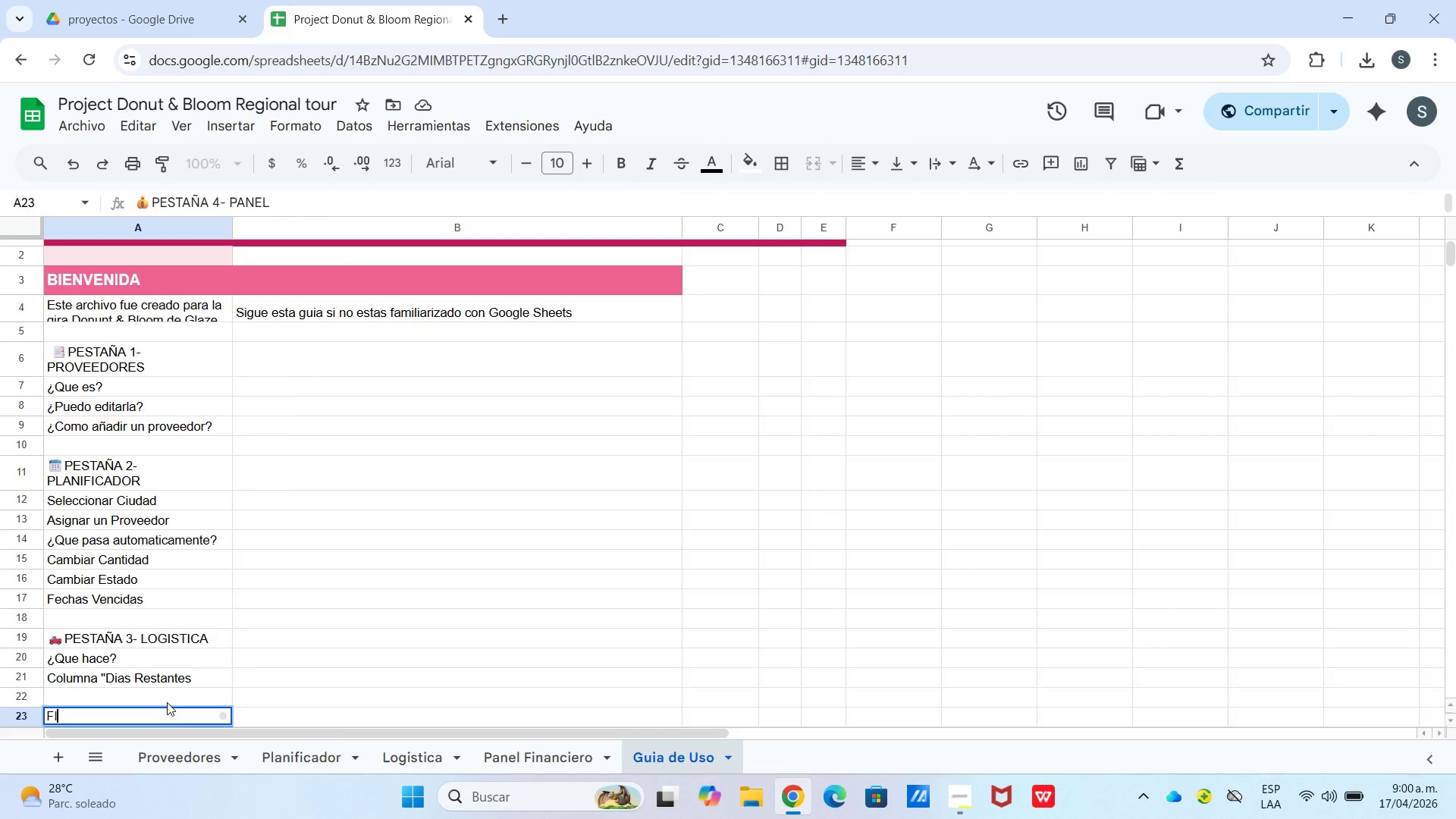 
type(NANCIERO)
 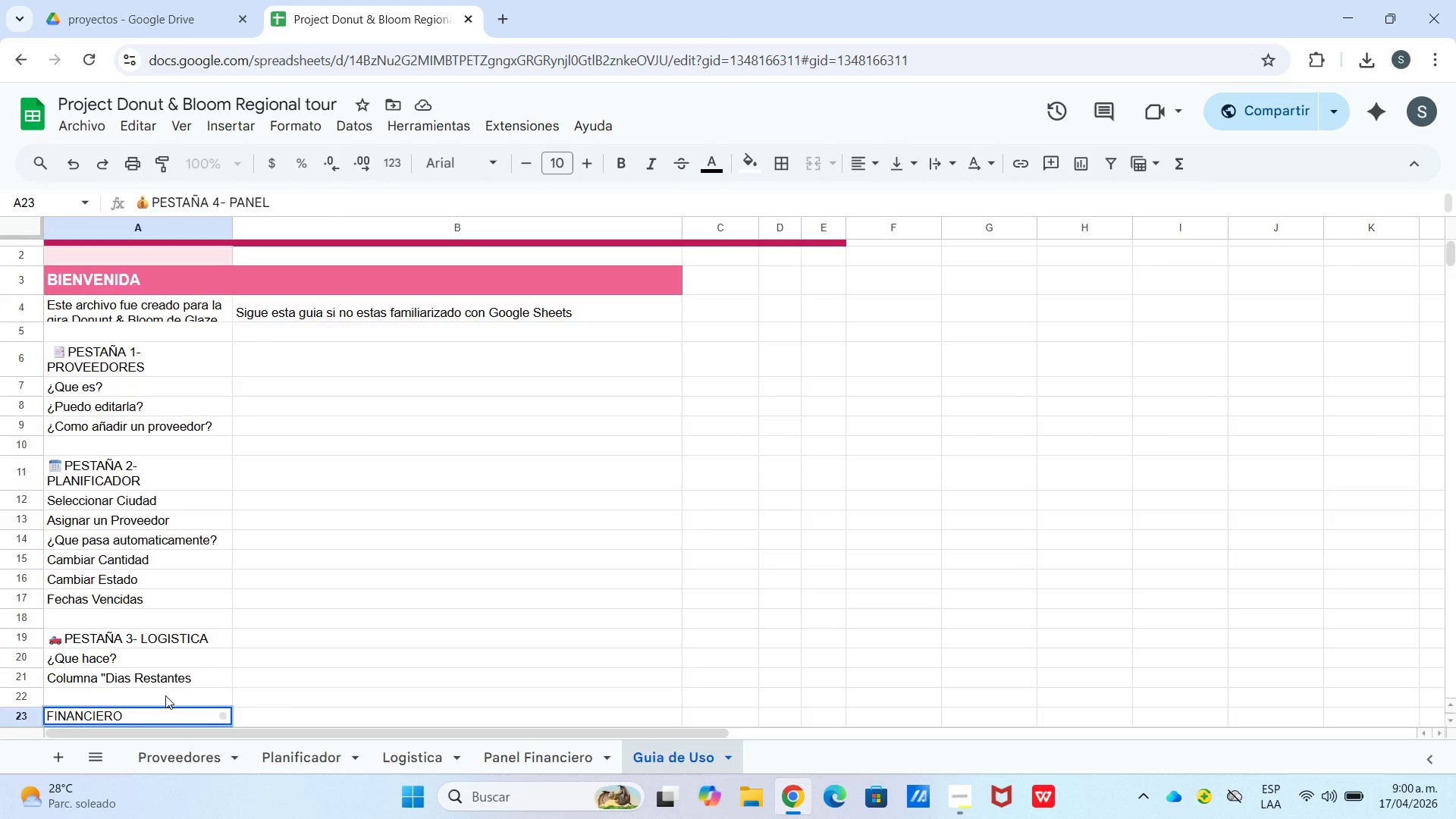 
scroll: coordinate [205, 613], scroll_direction: down, amount: 2.0
 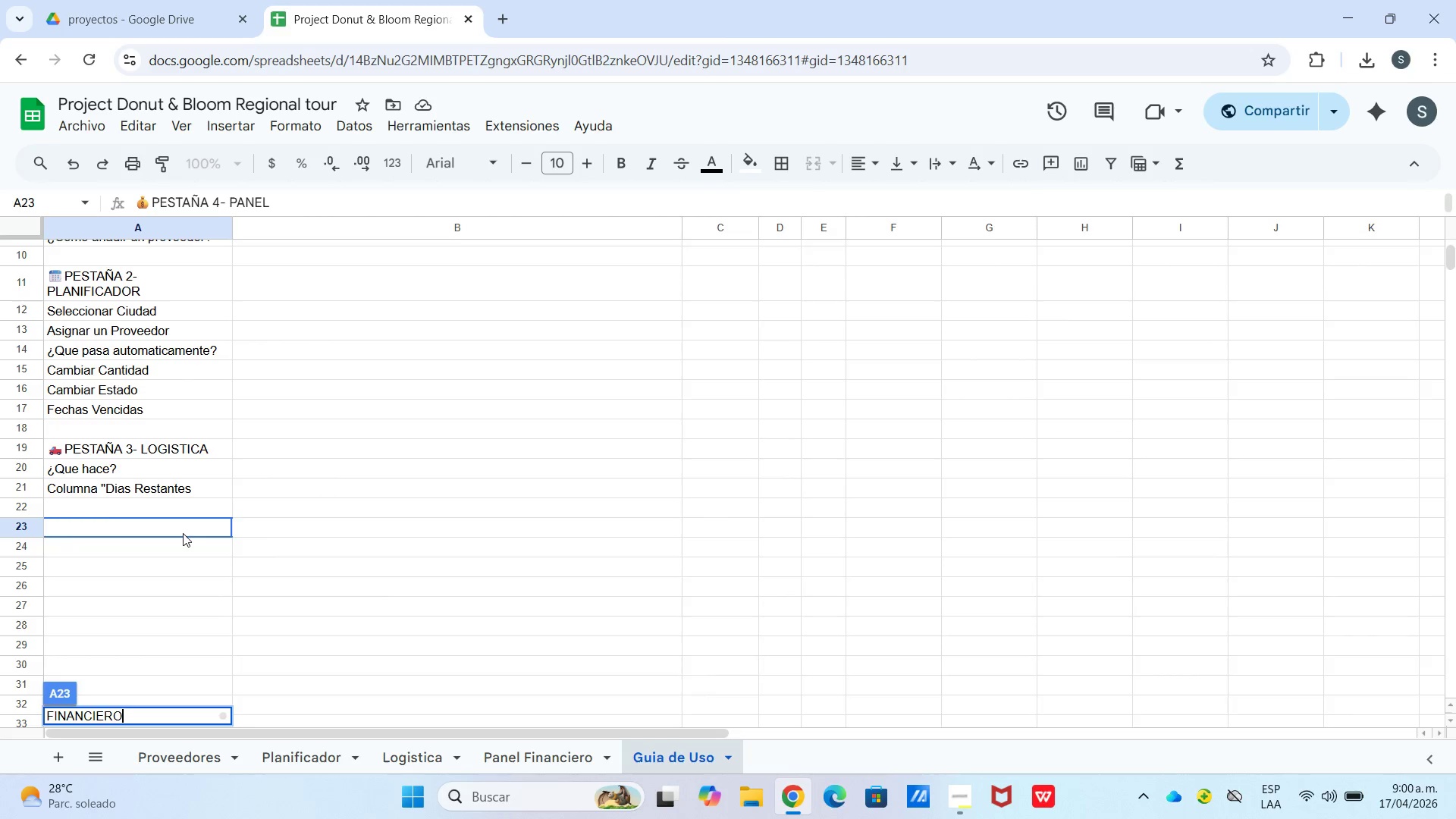 
left_click([183, 533])
 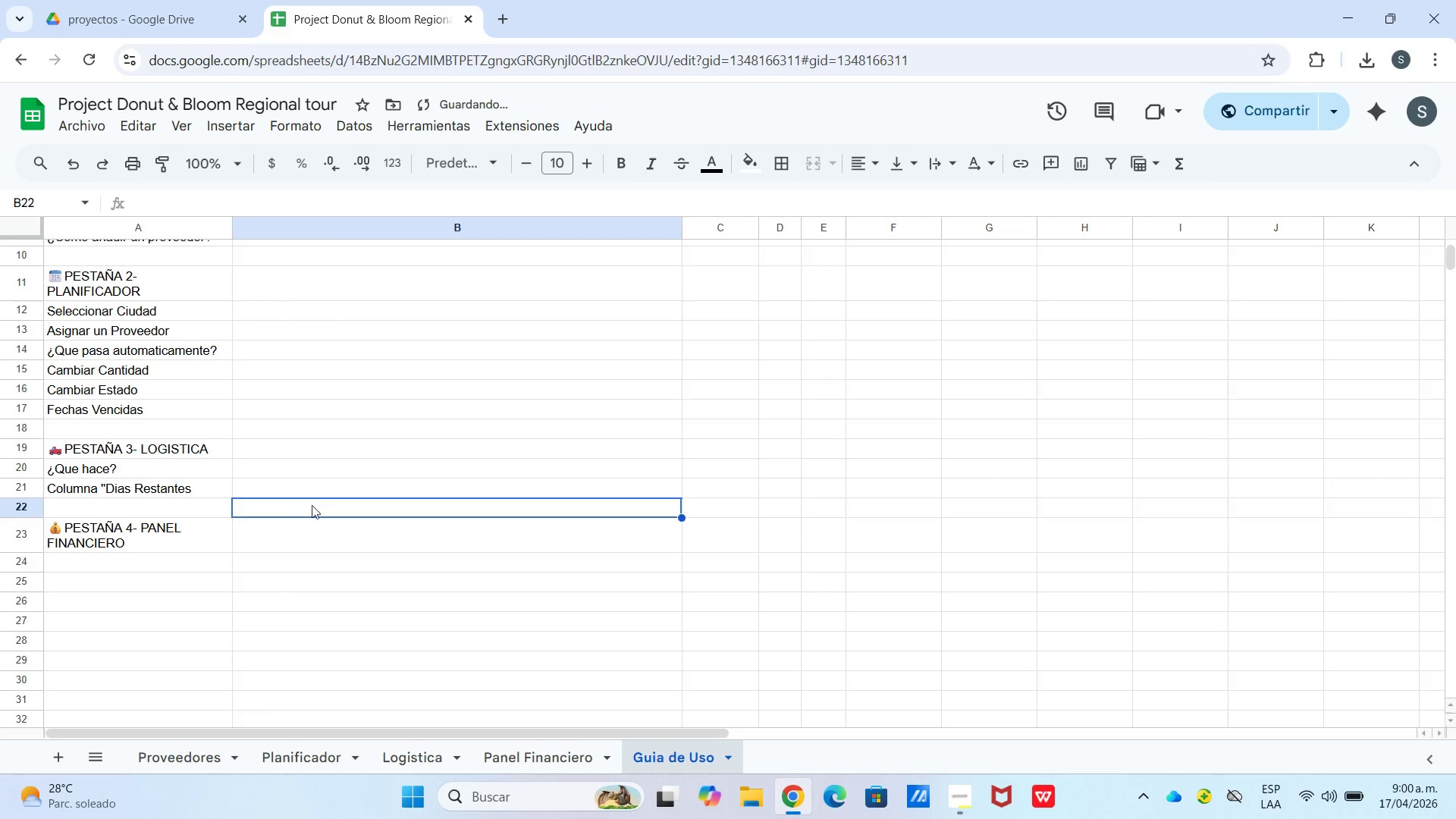 
left_click([180, 537])
 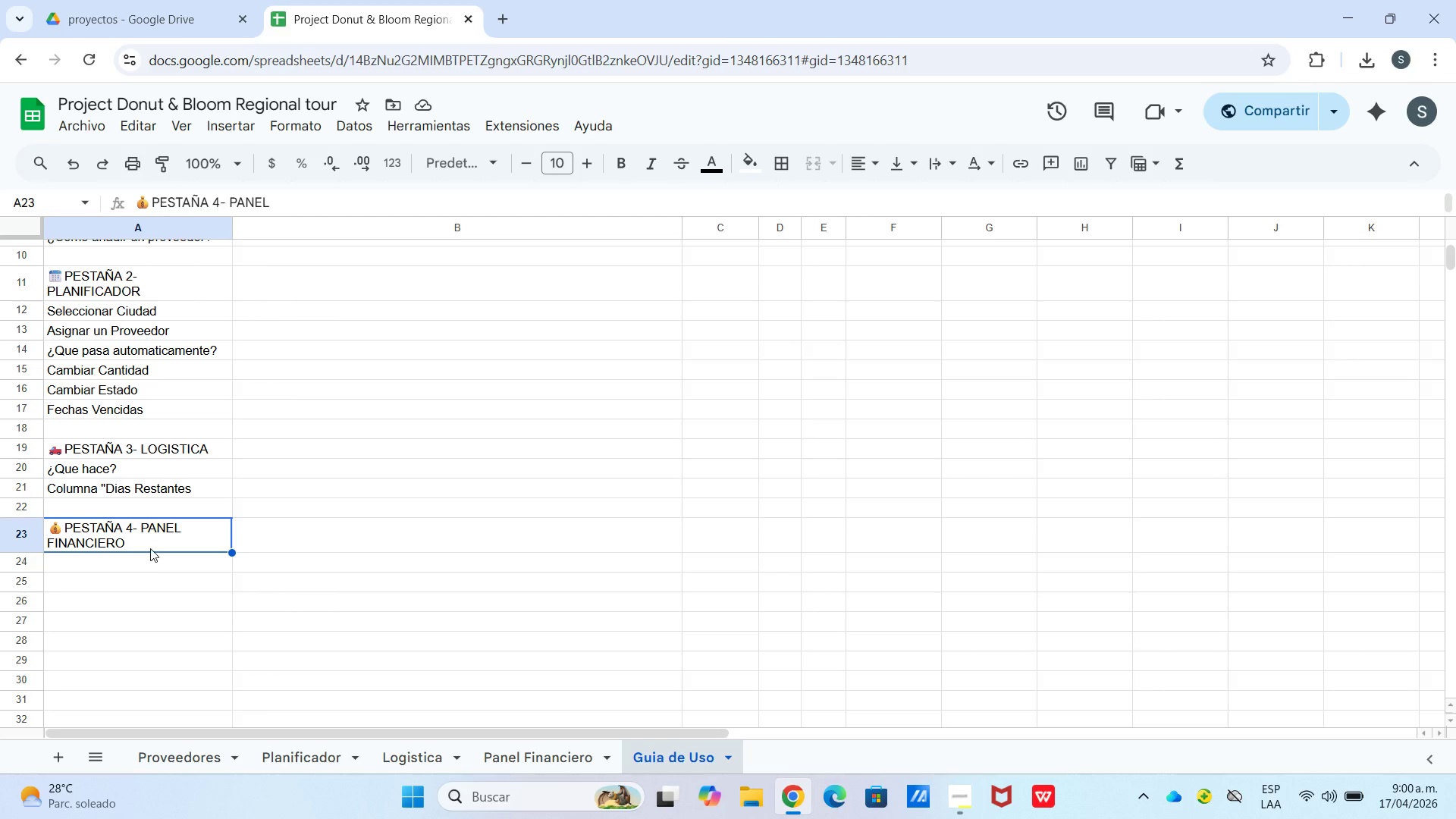 
wait(7.31)
 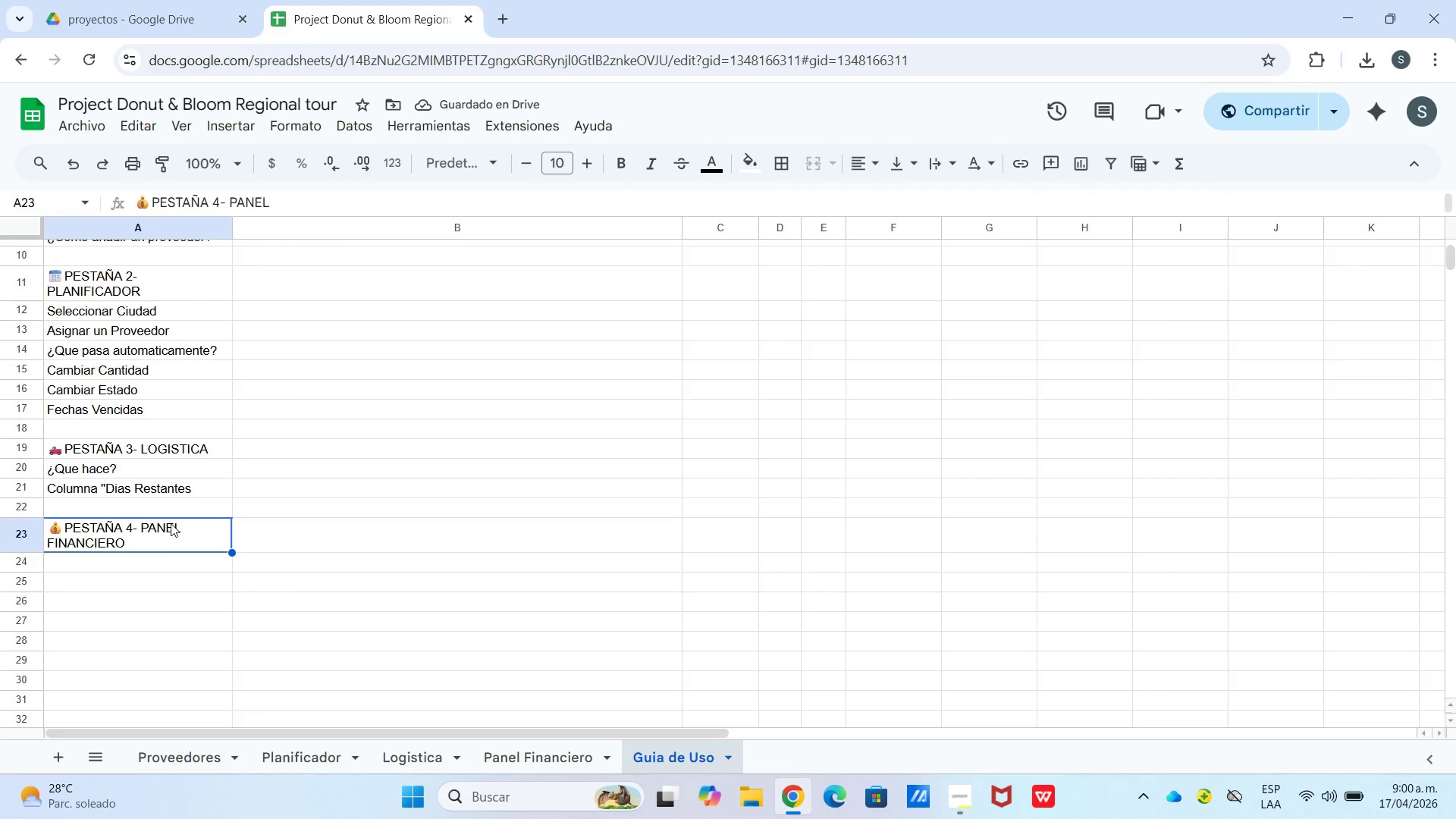 
left_click([124, 566])
 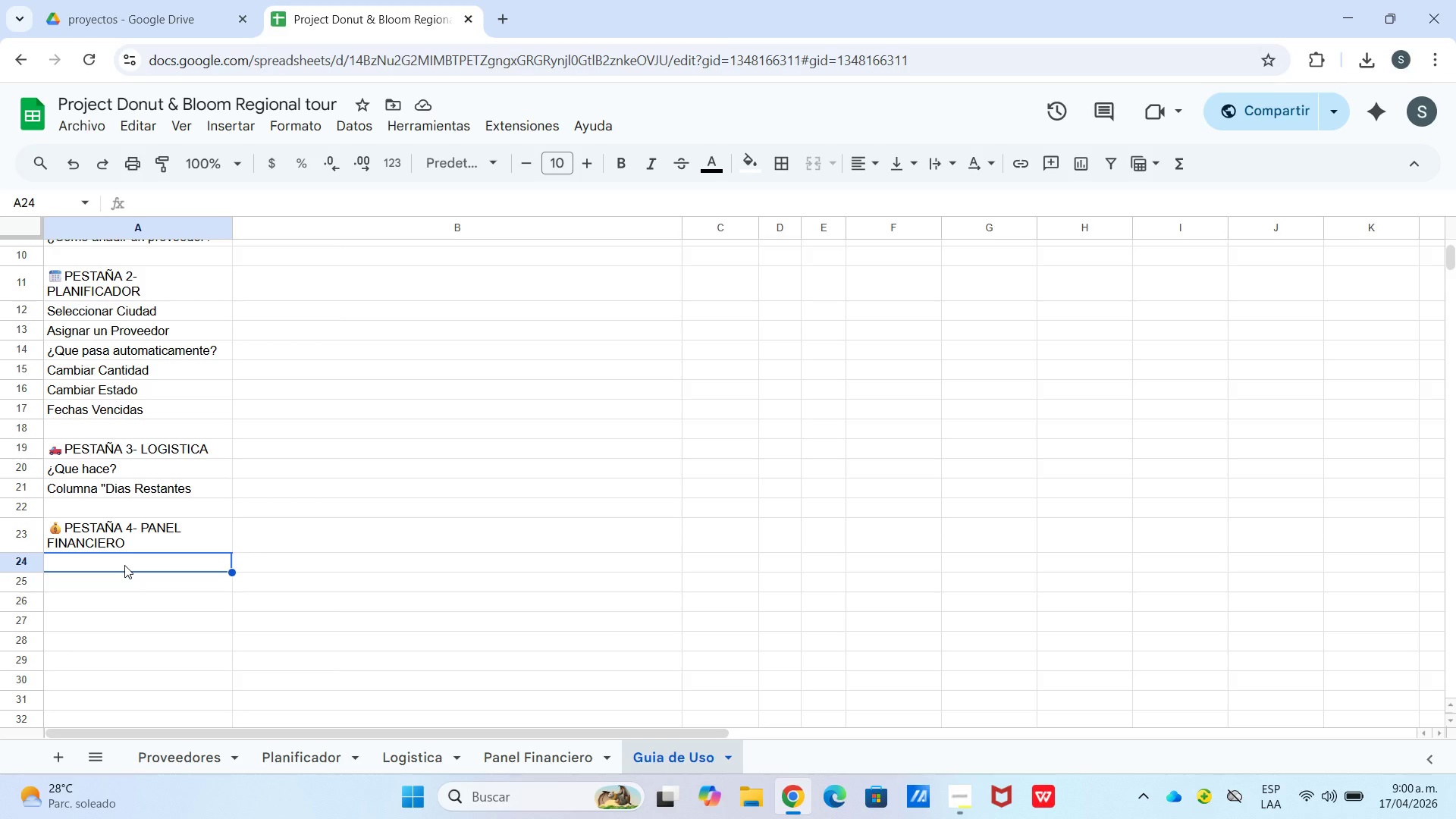 
type(KPIs *tarjetas superiores()
 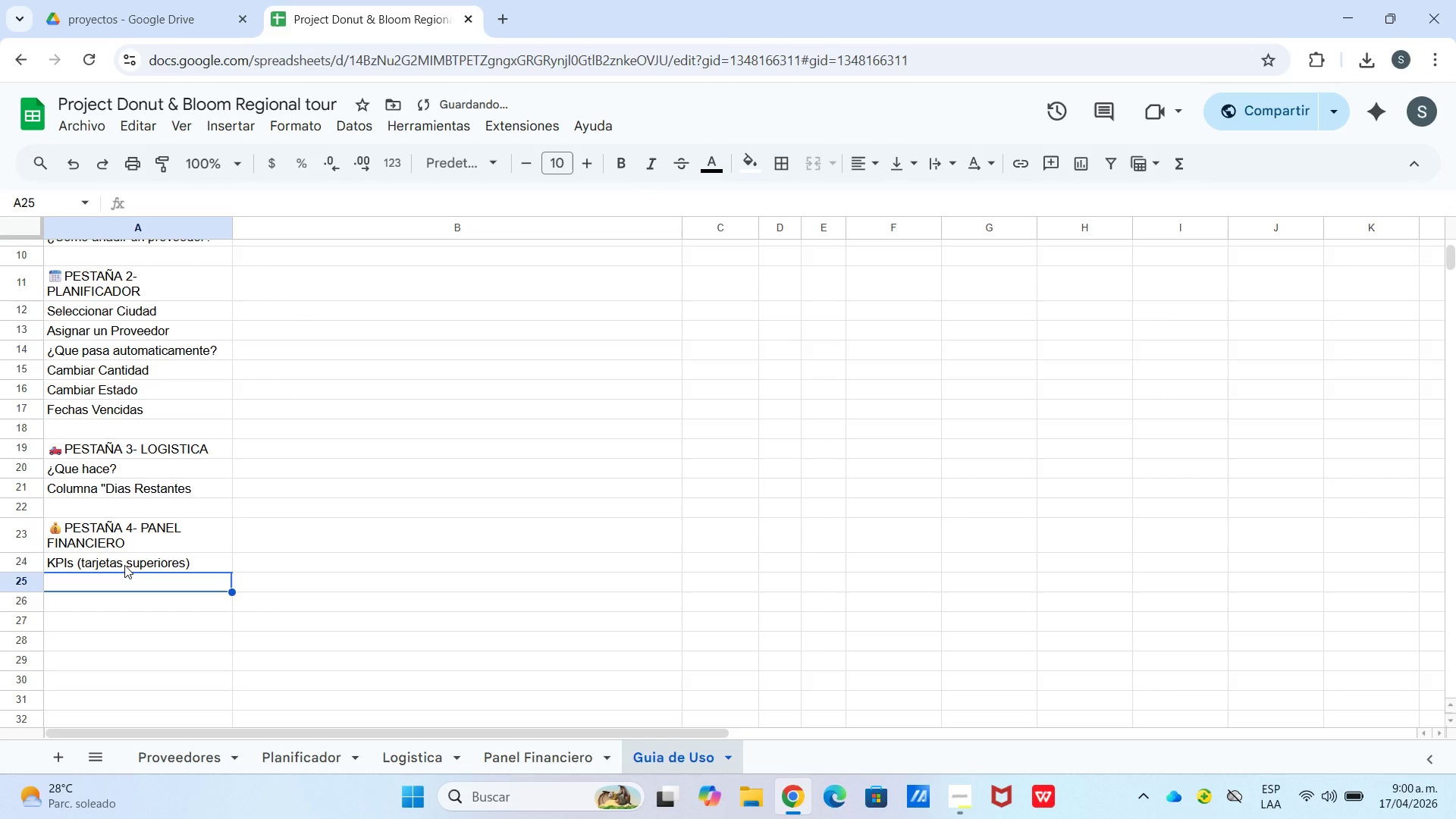 
 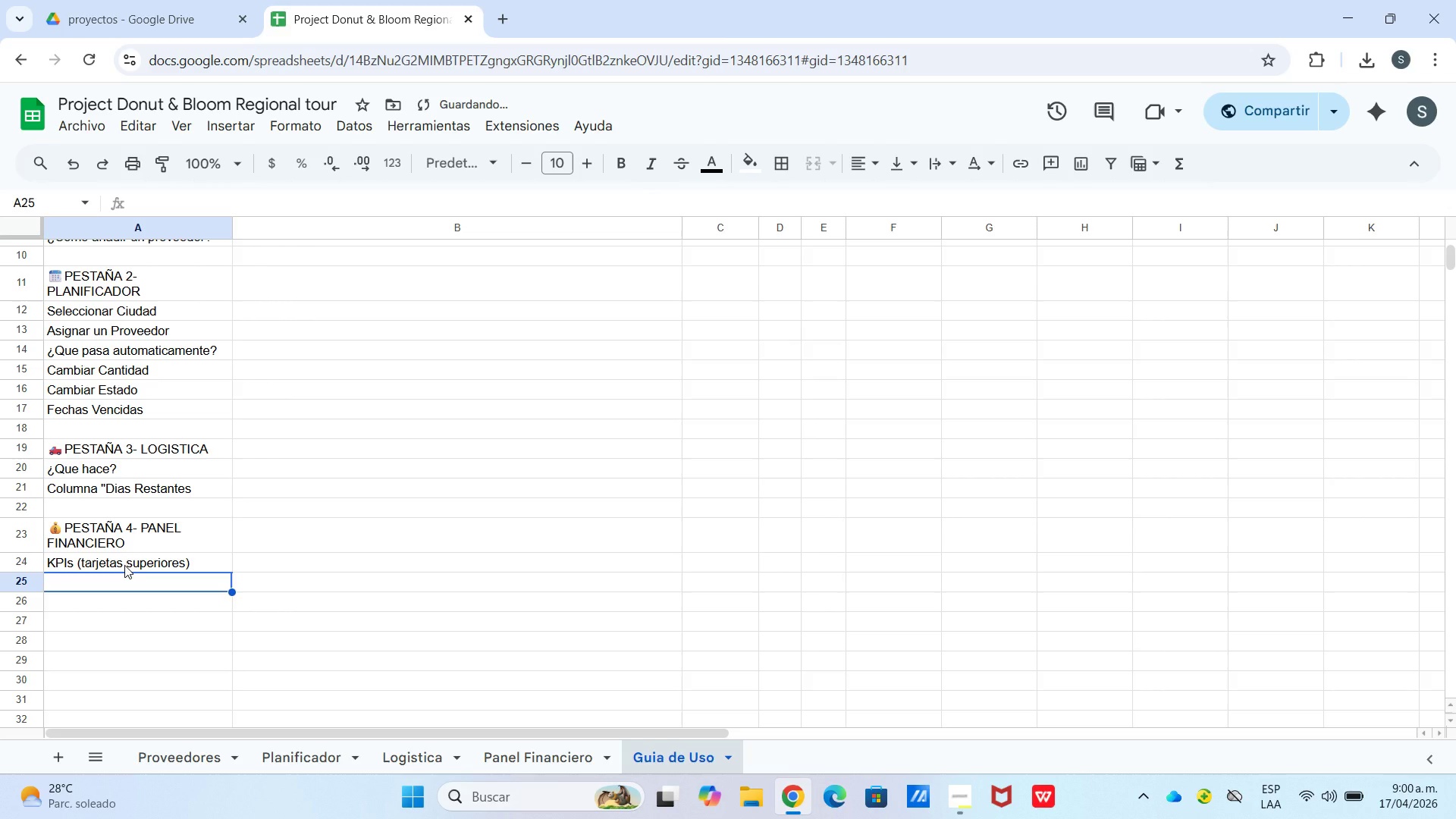 
key(Enter)
 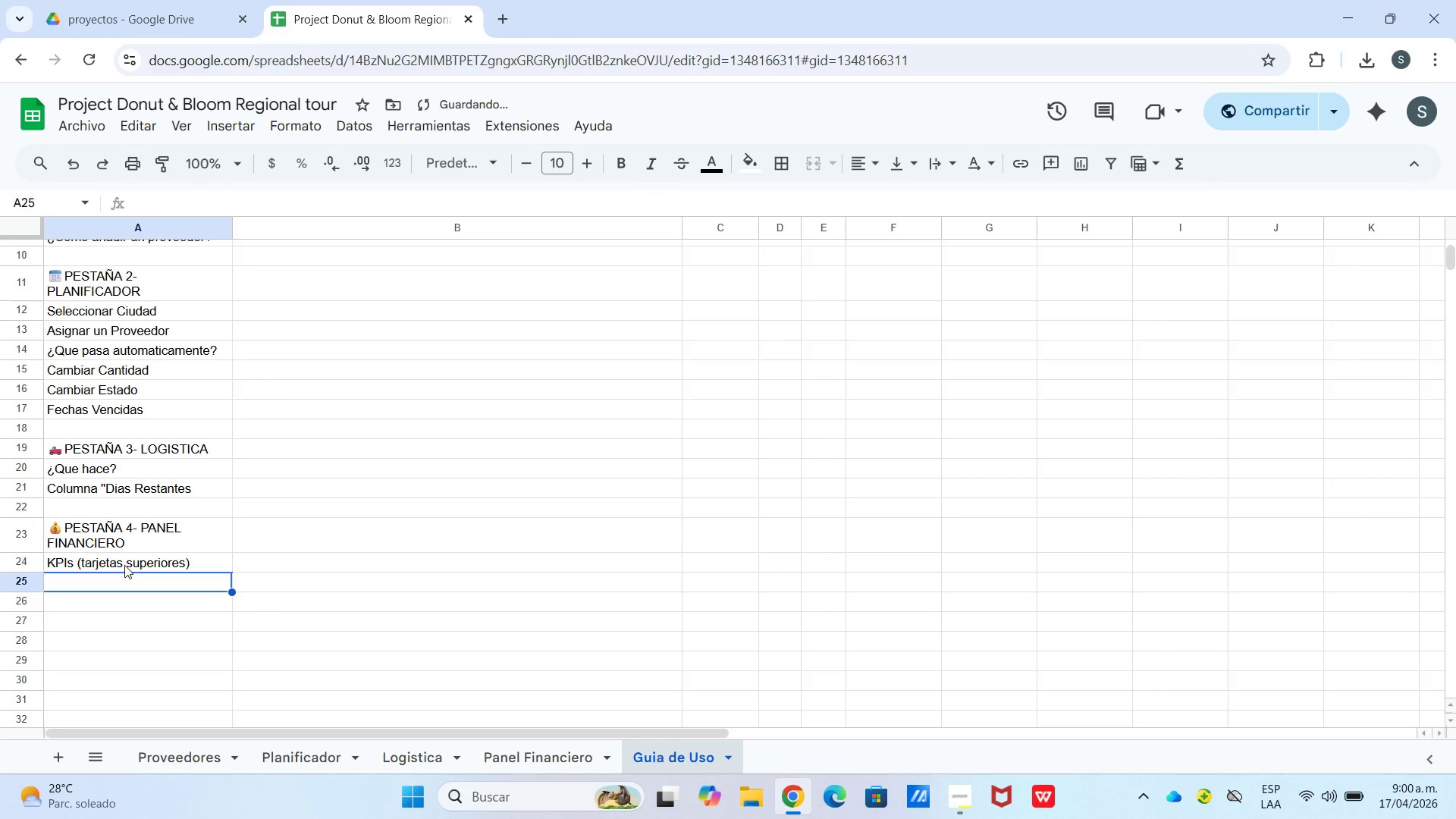 
type(Graficos)
 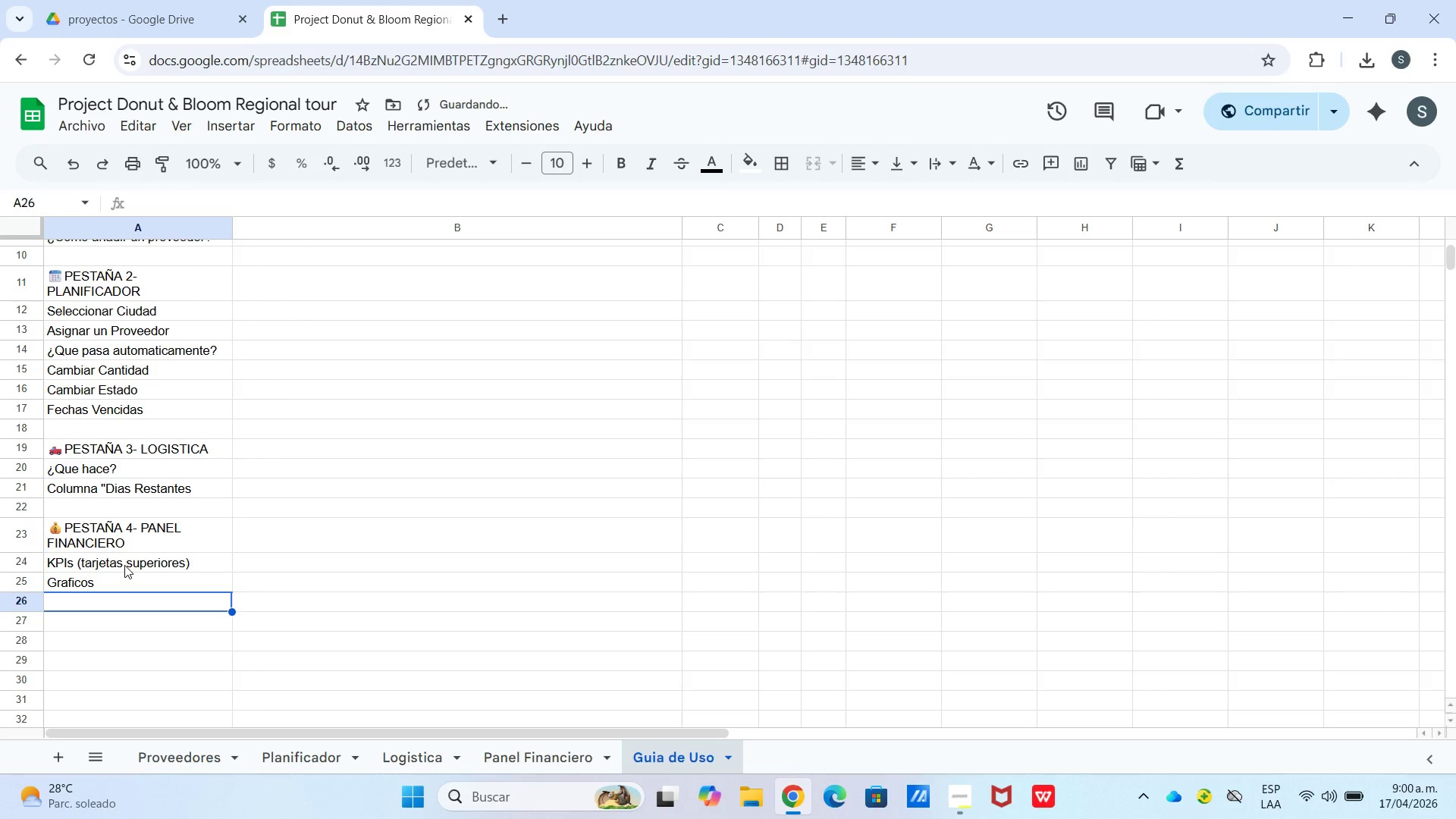 
key(Enter)
 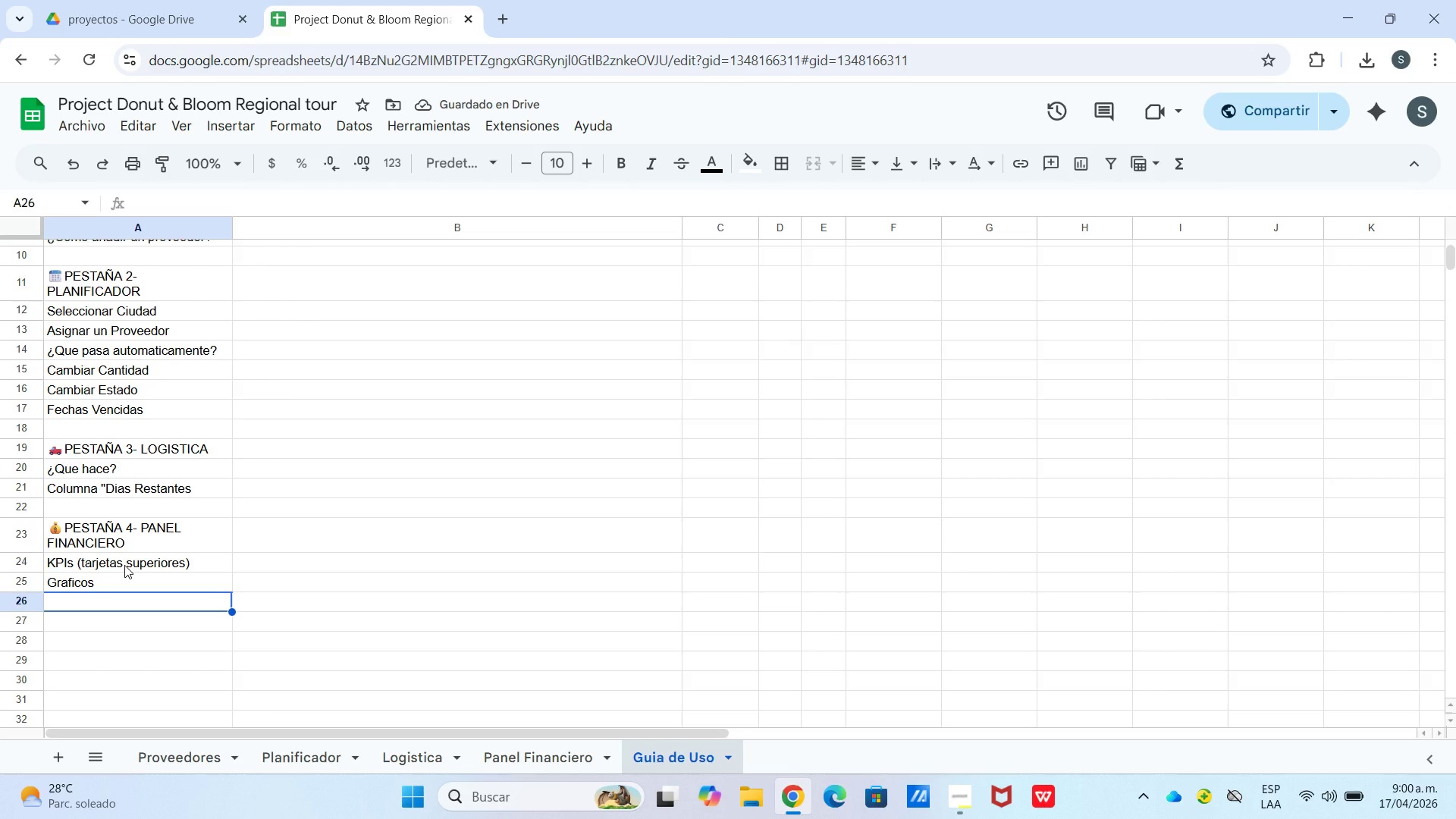 
key(Enter)
 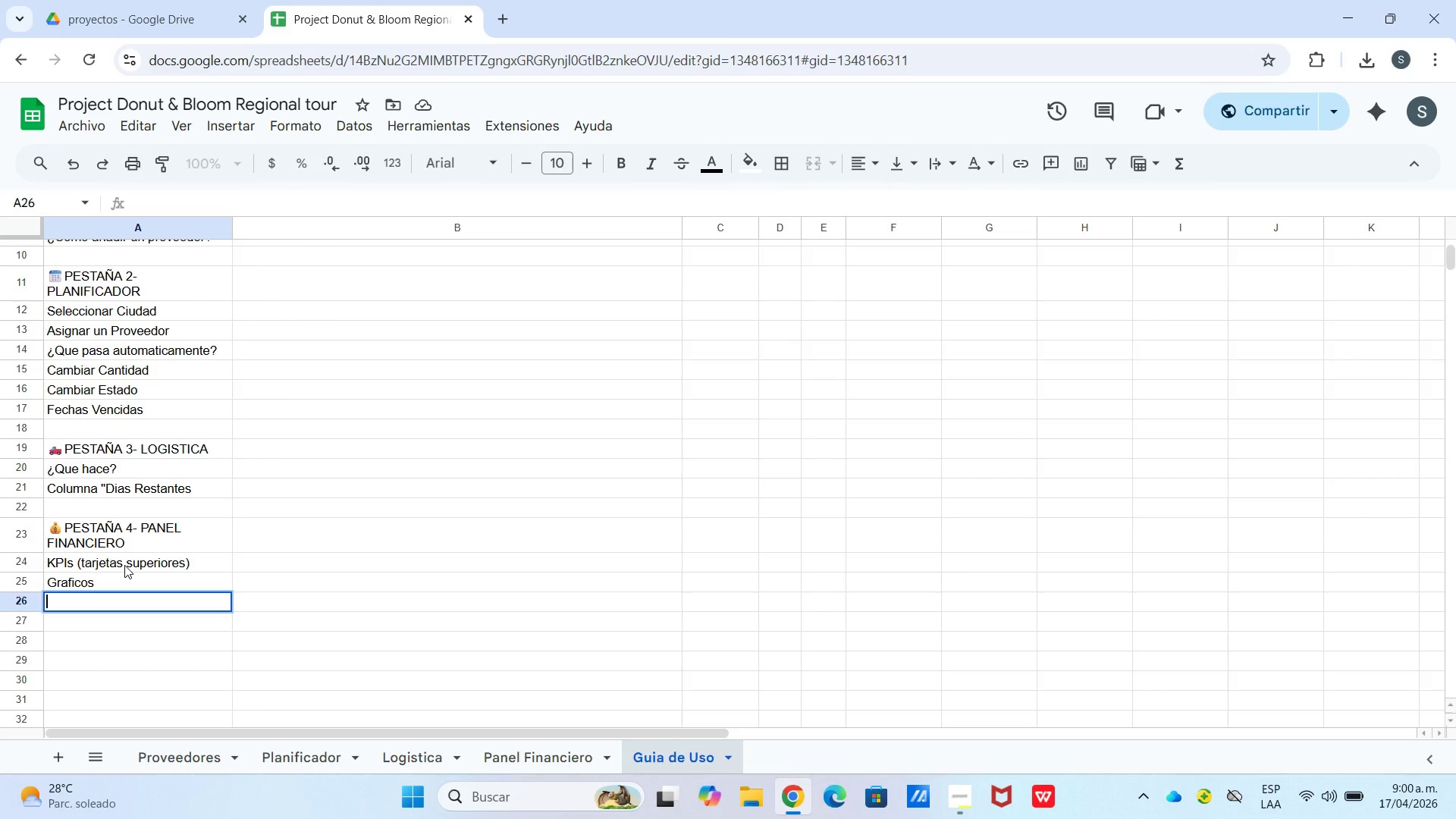 
key(Enter)
 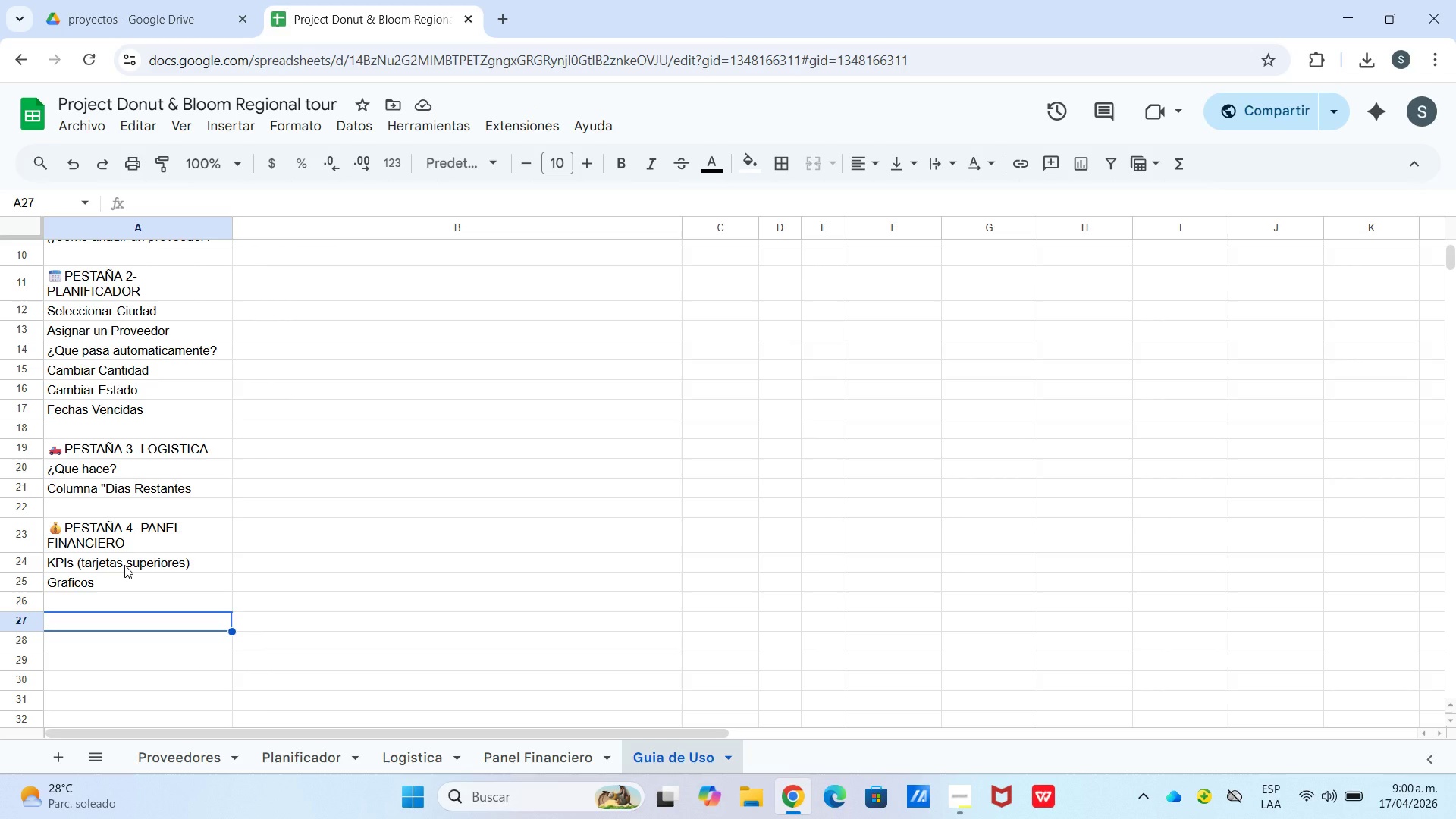 
key(Shift+C)
 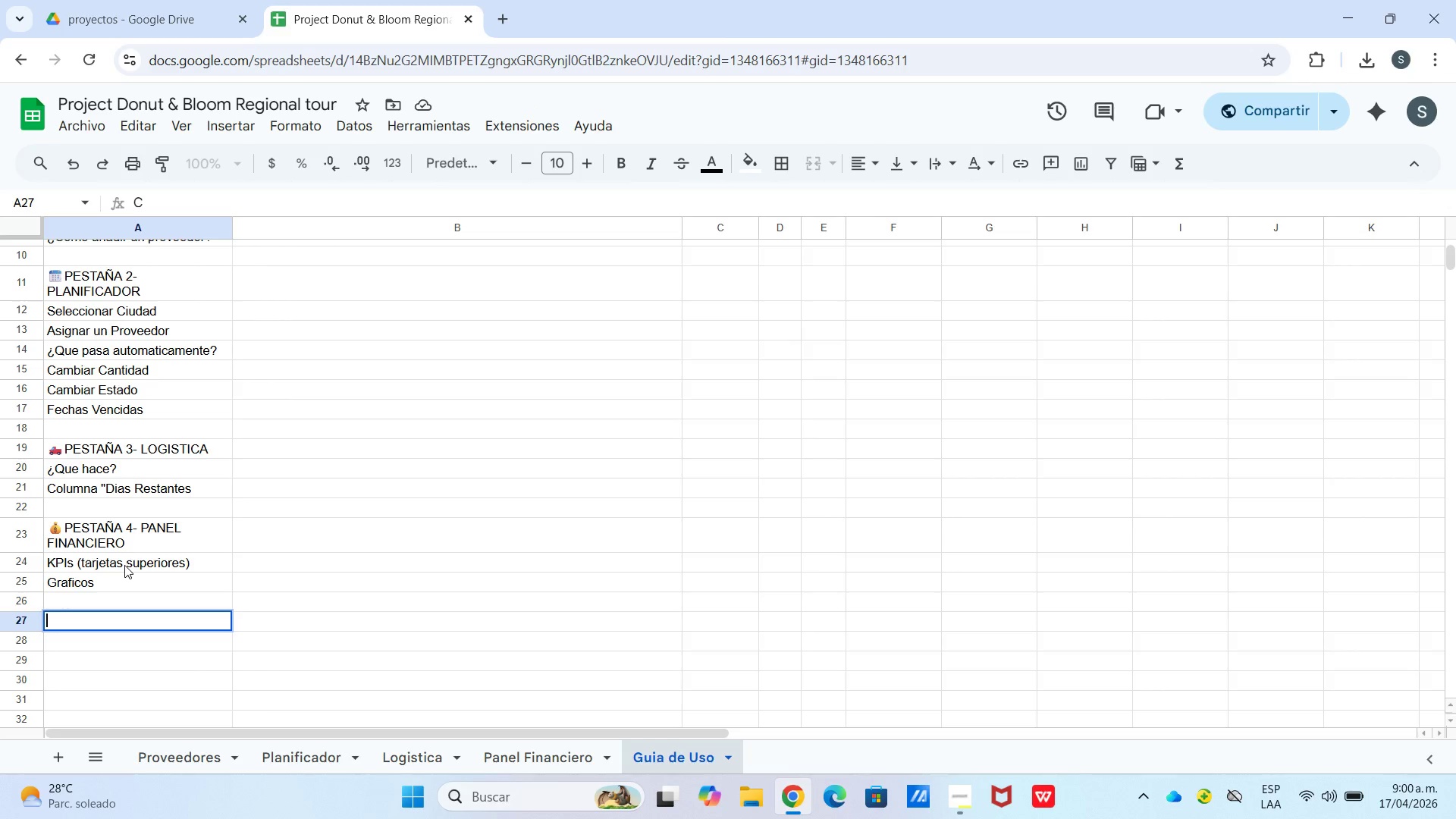 
key(Shift+Backspace)
 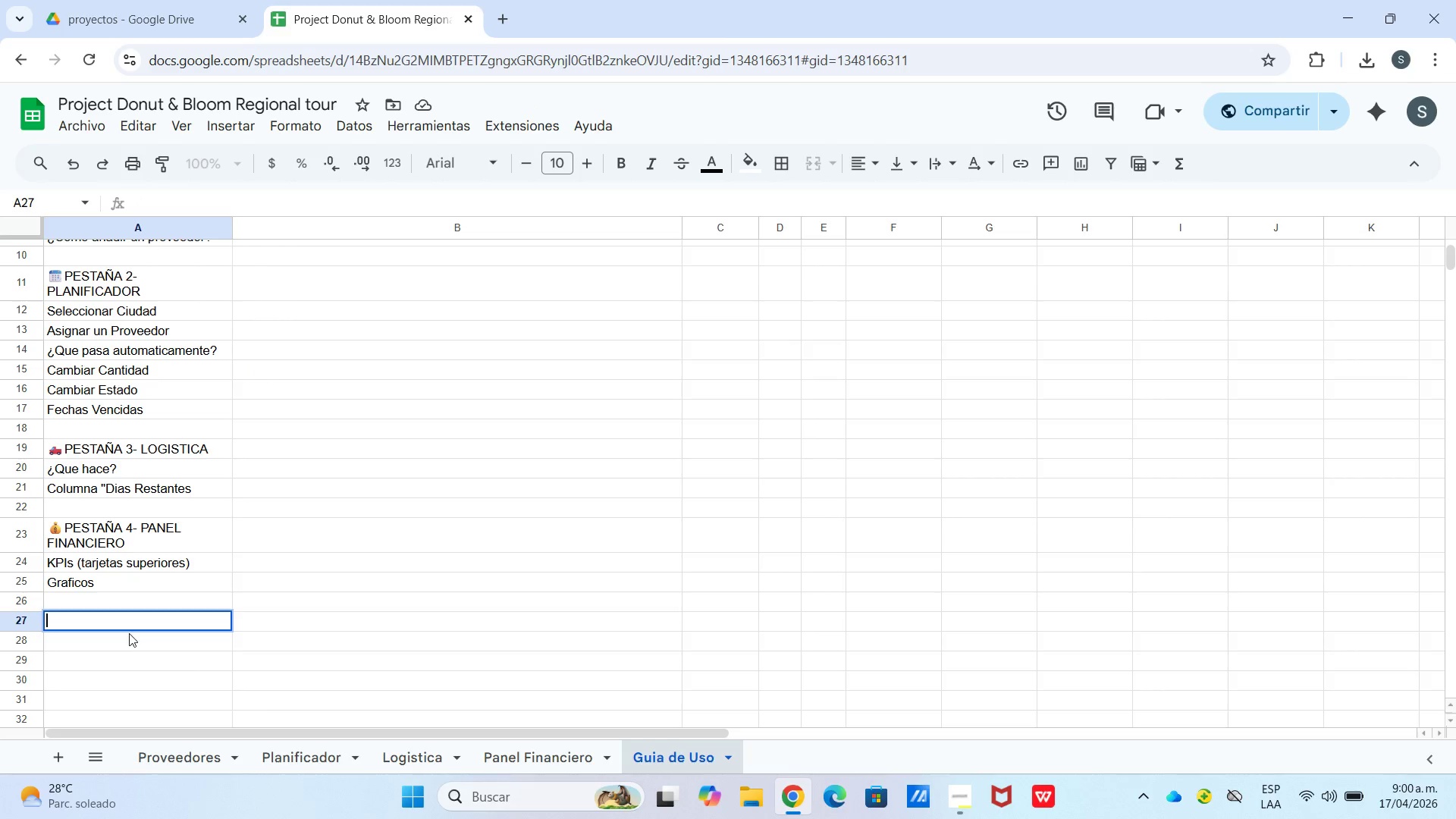 
right_click([127, 620])
 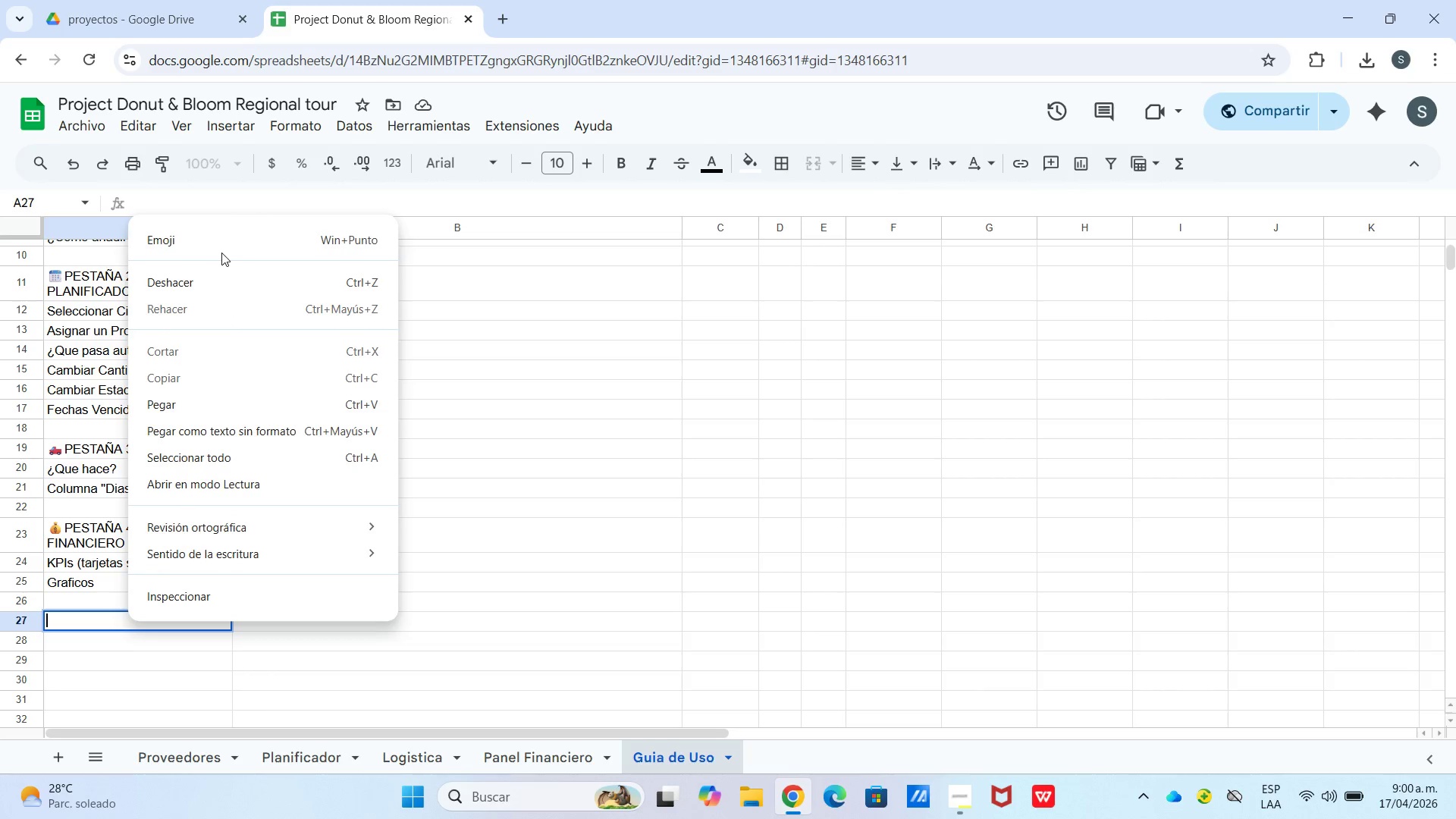 
double_click([221, 249])
 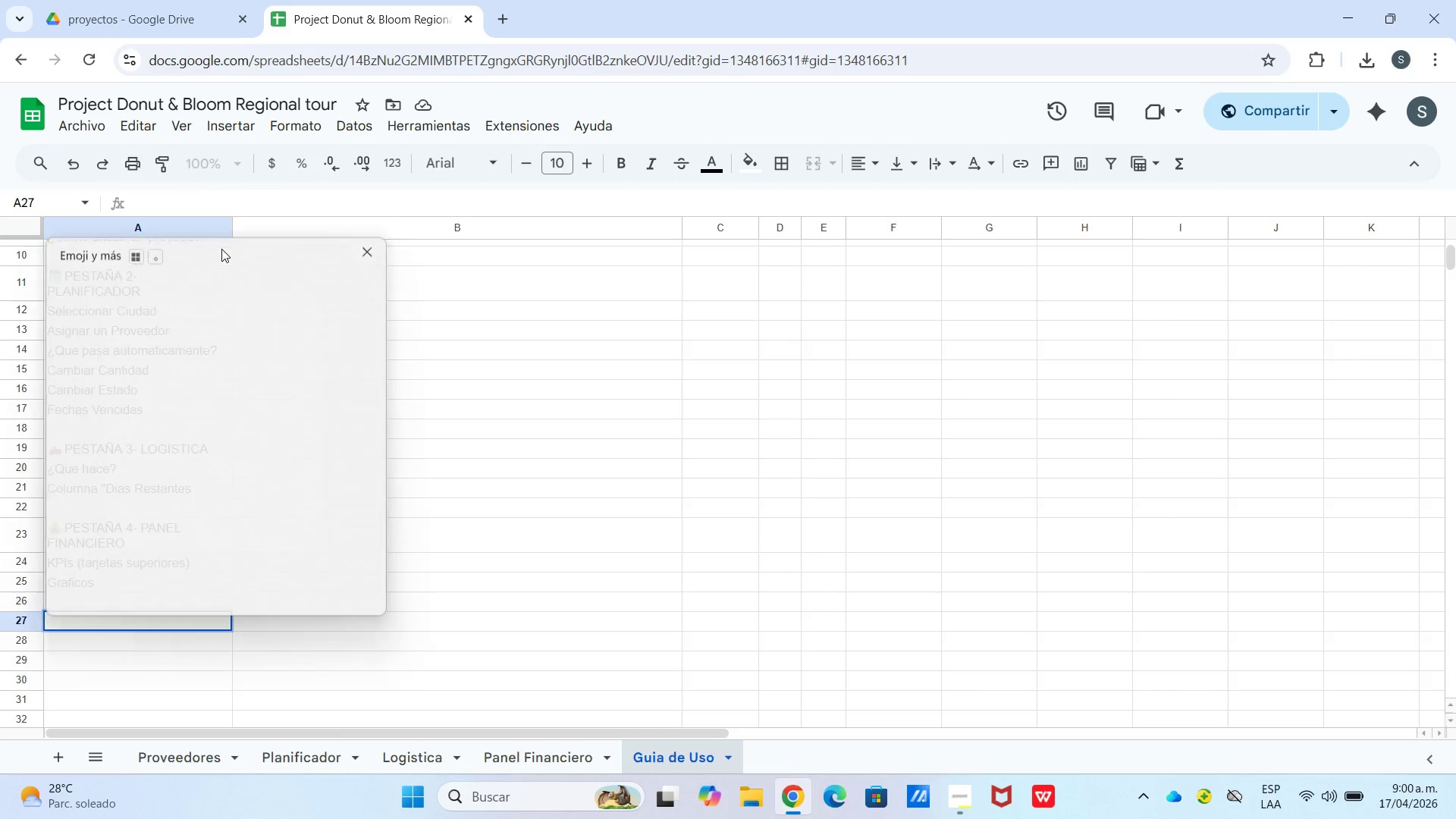 
left_click([360, 384])
 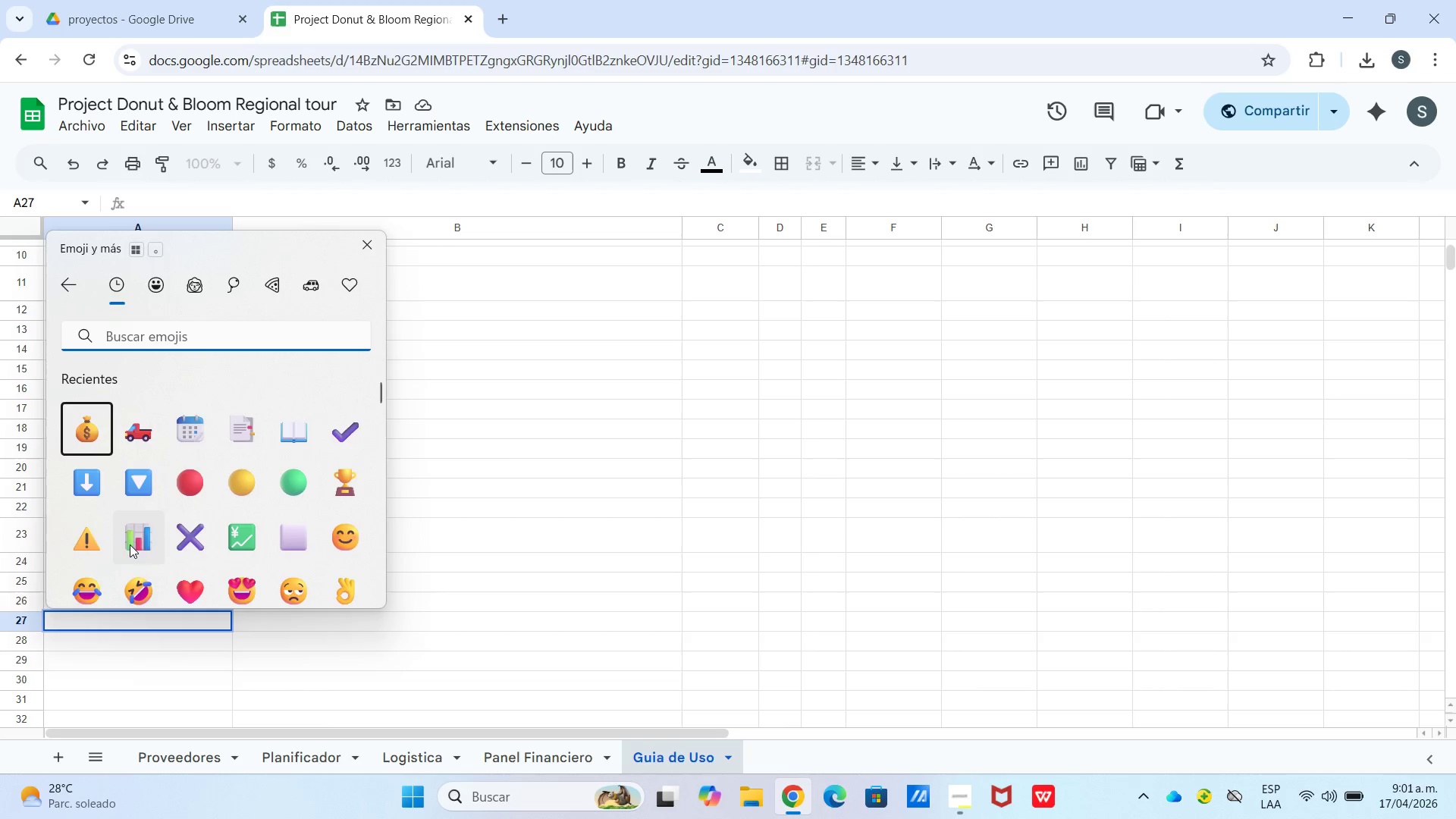 
left_click([94, 534])
 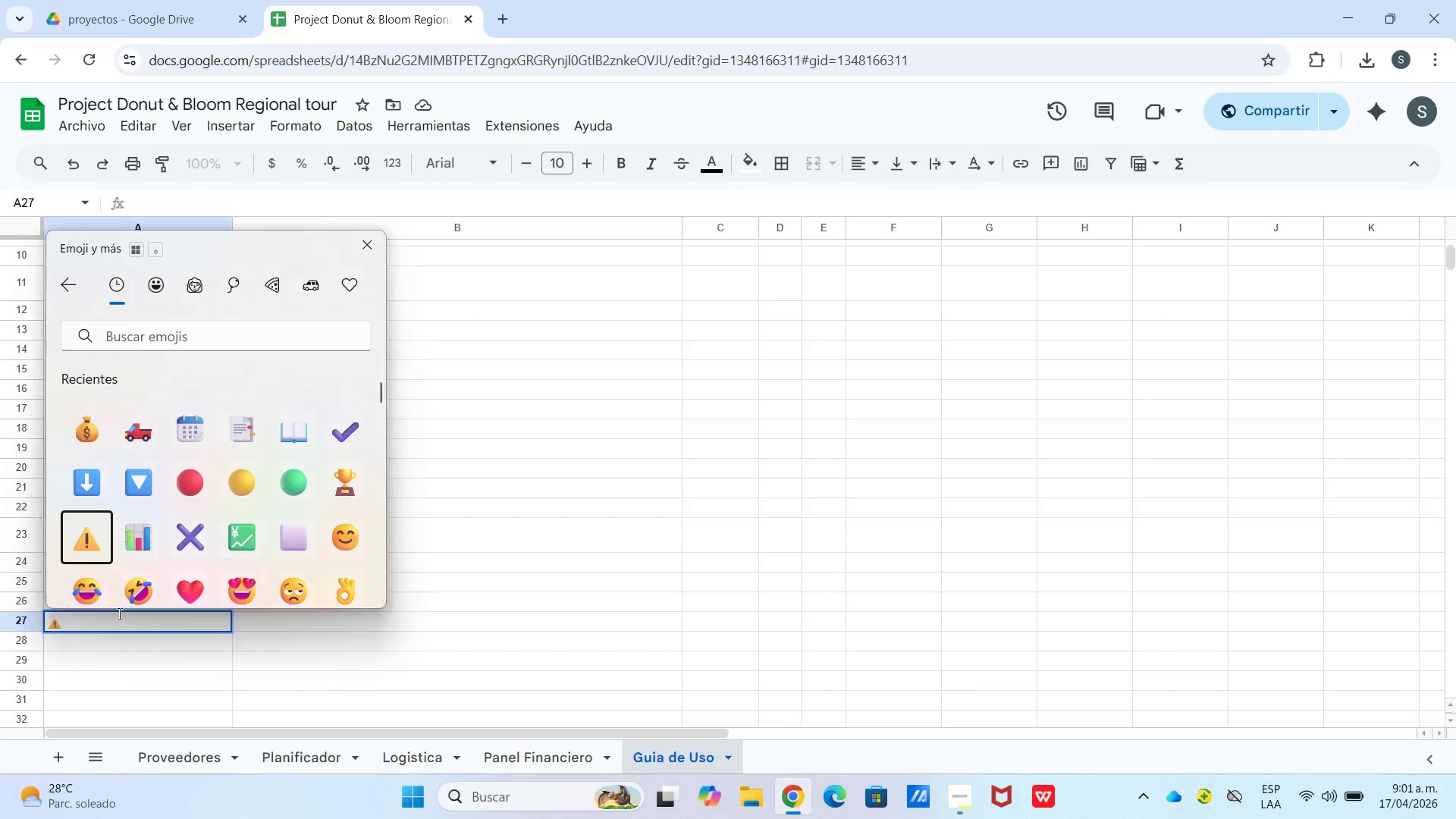 
double_click([118, 613])
 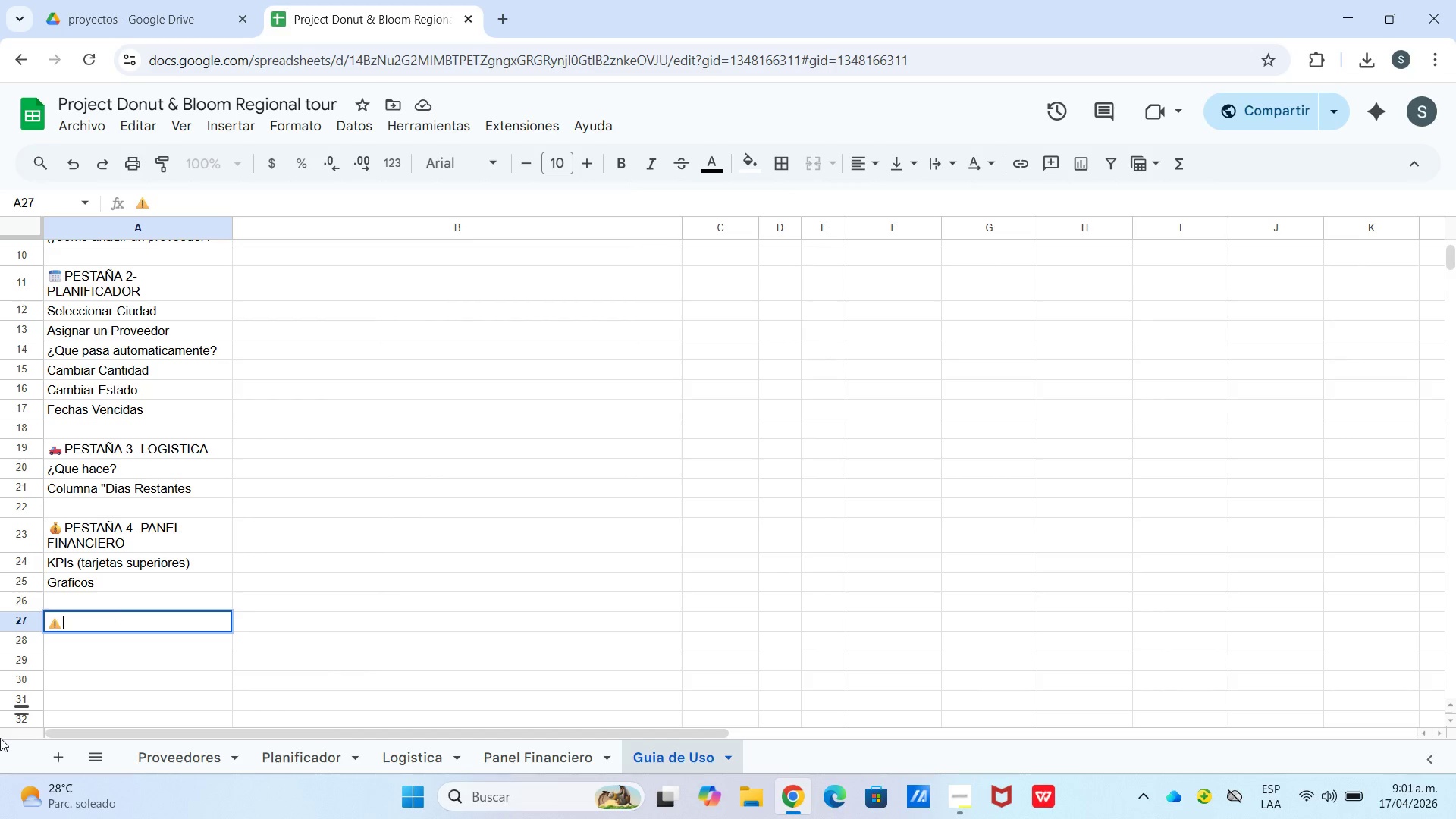 
type(CELDAS PROTEGIDAS)
 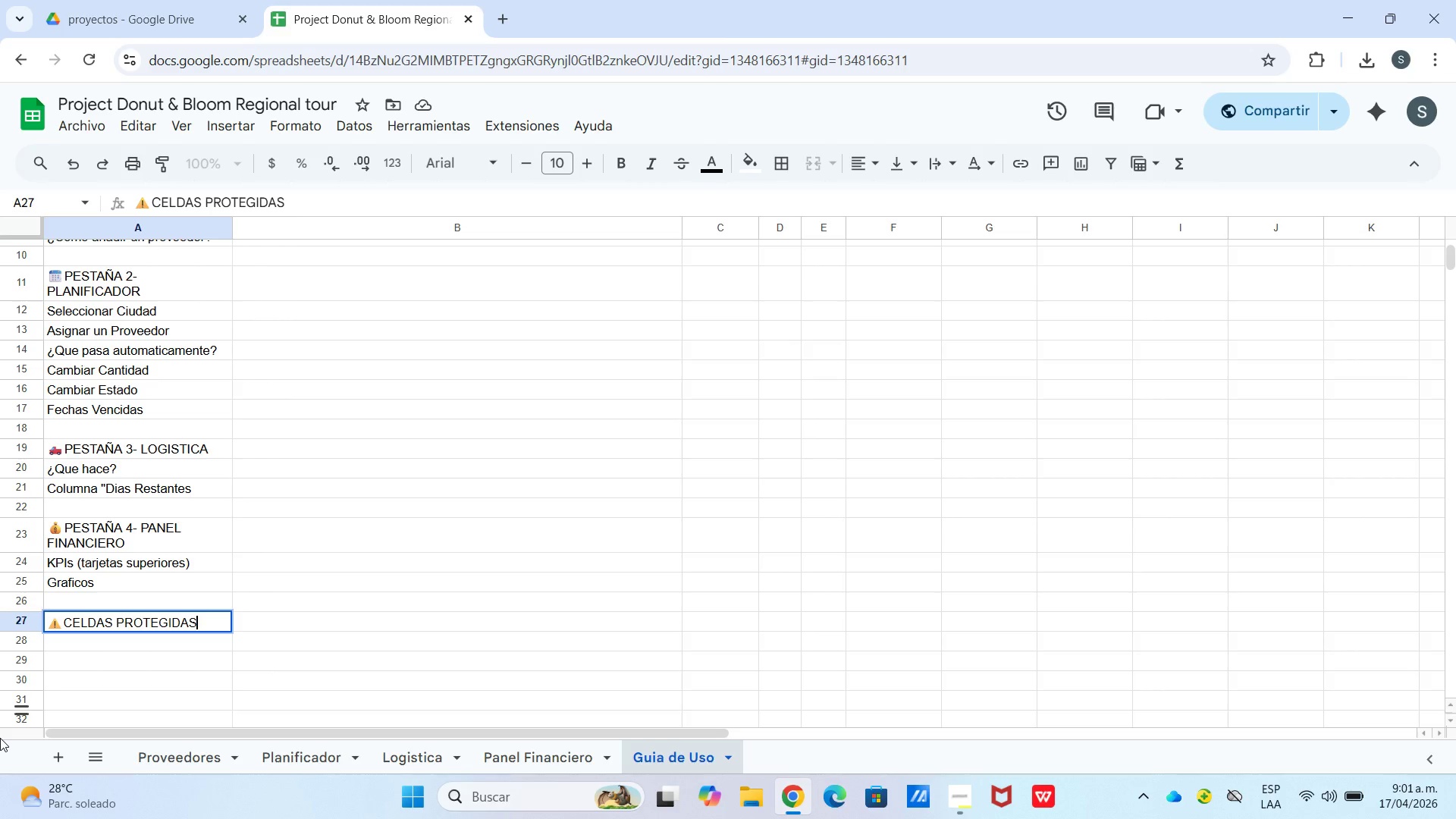 
key(Enter)
 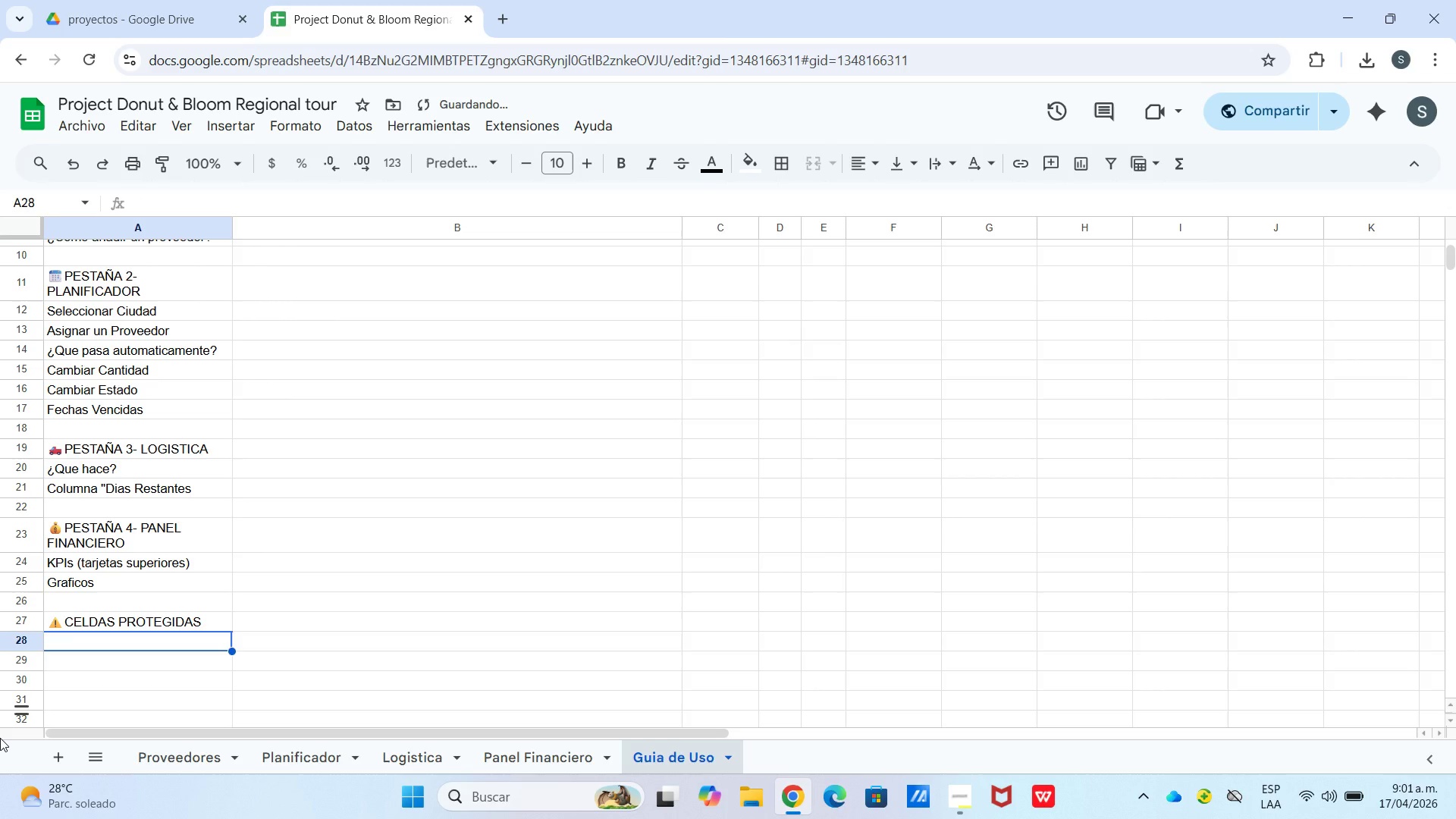 
type(Celdas VERDES *formulas)
 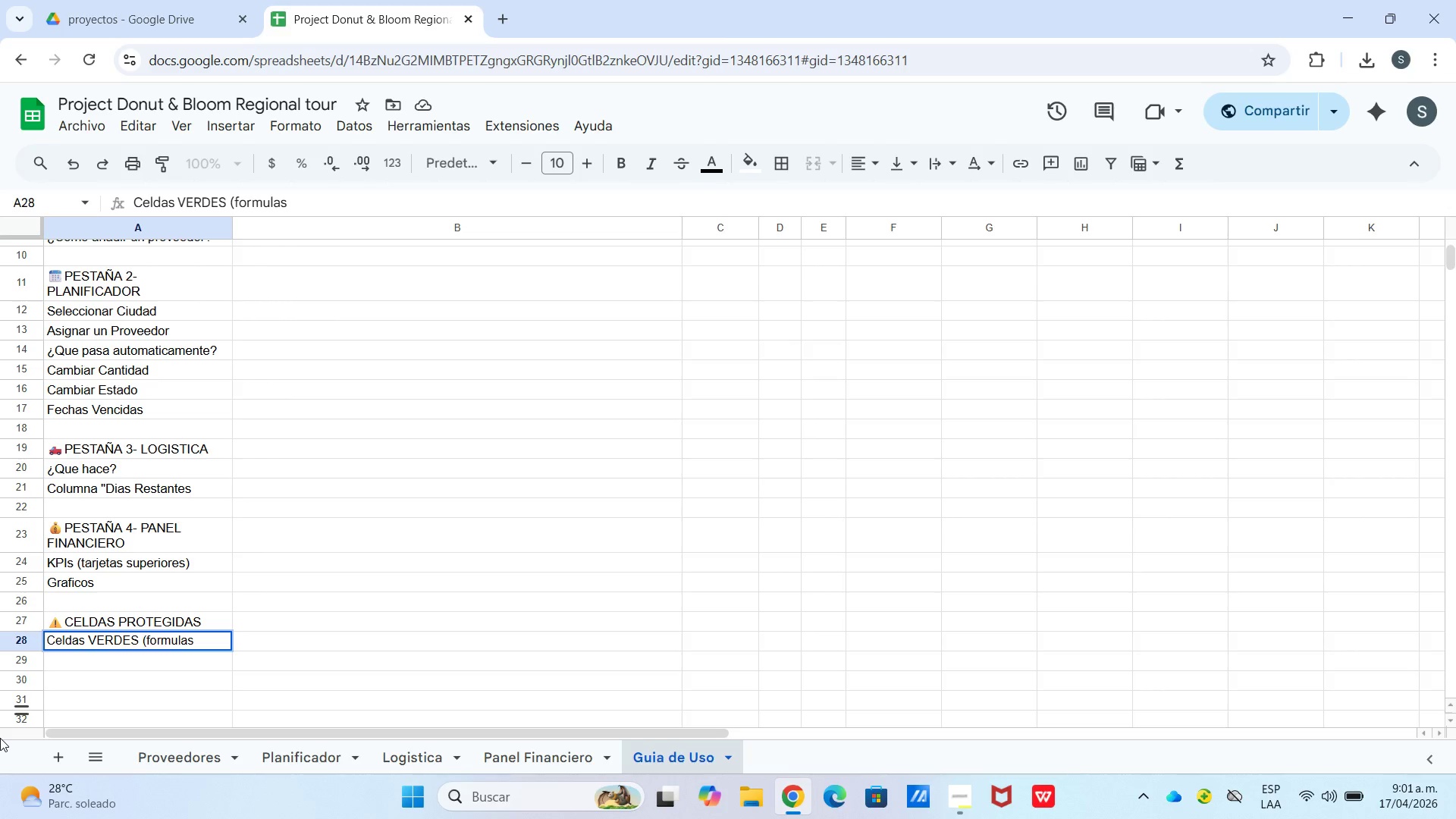 
key(Control+ControlLeft)
 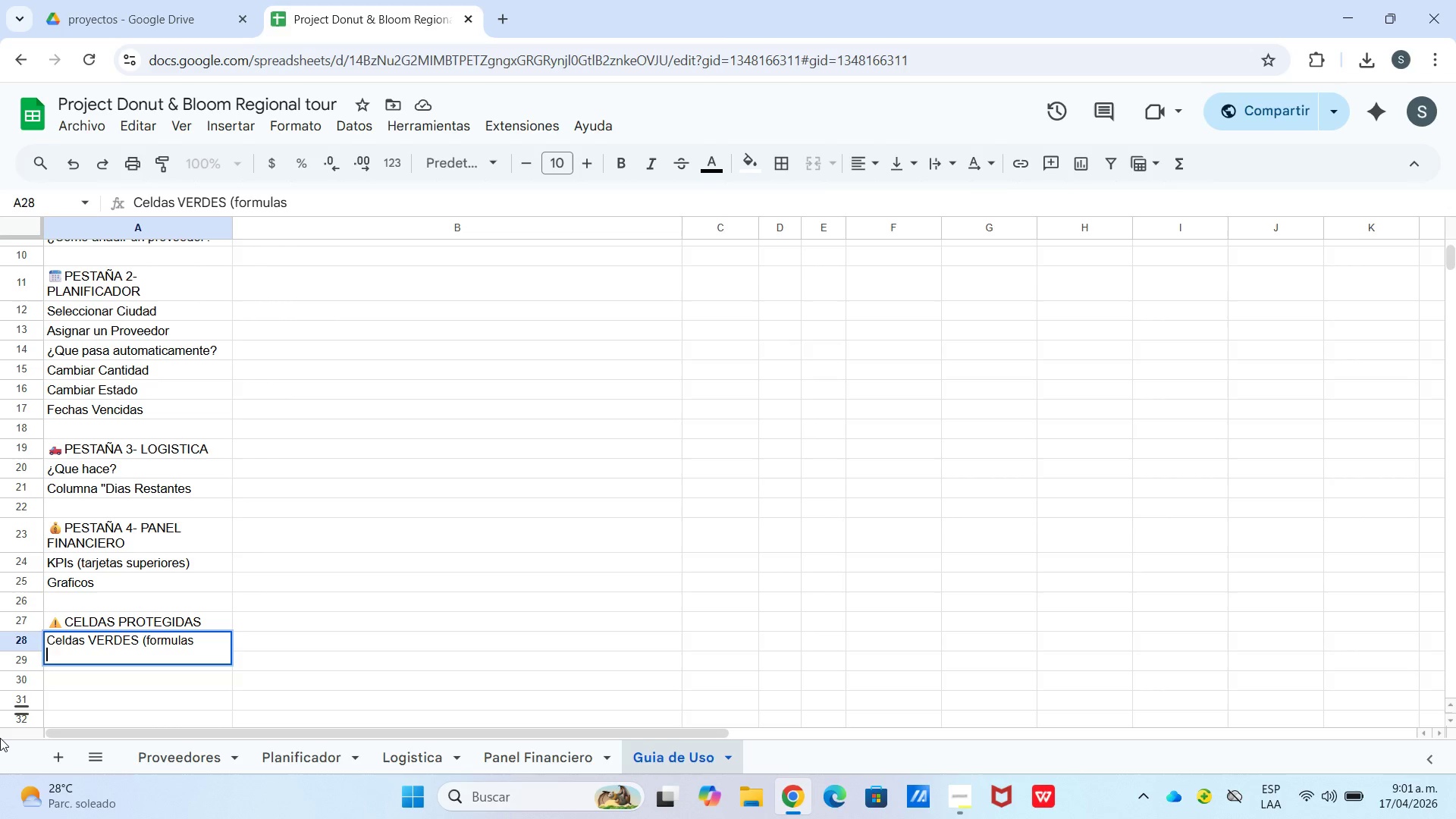 
key(Control+Enter)
 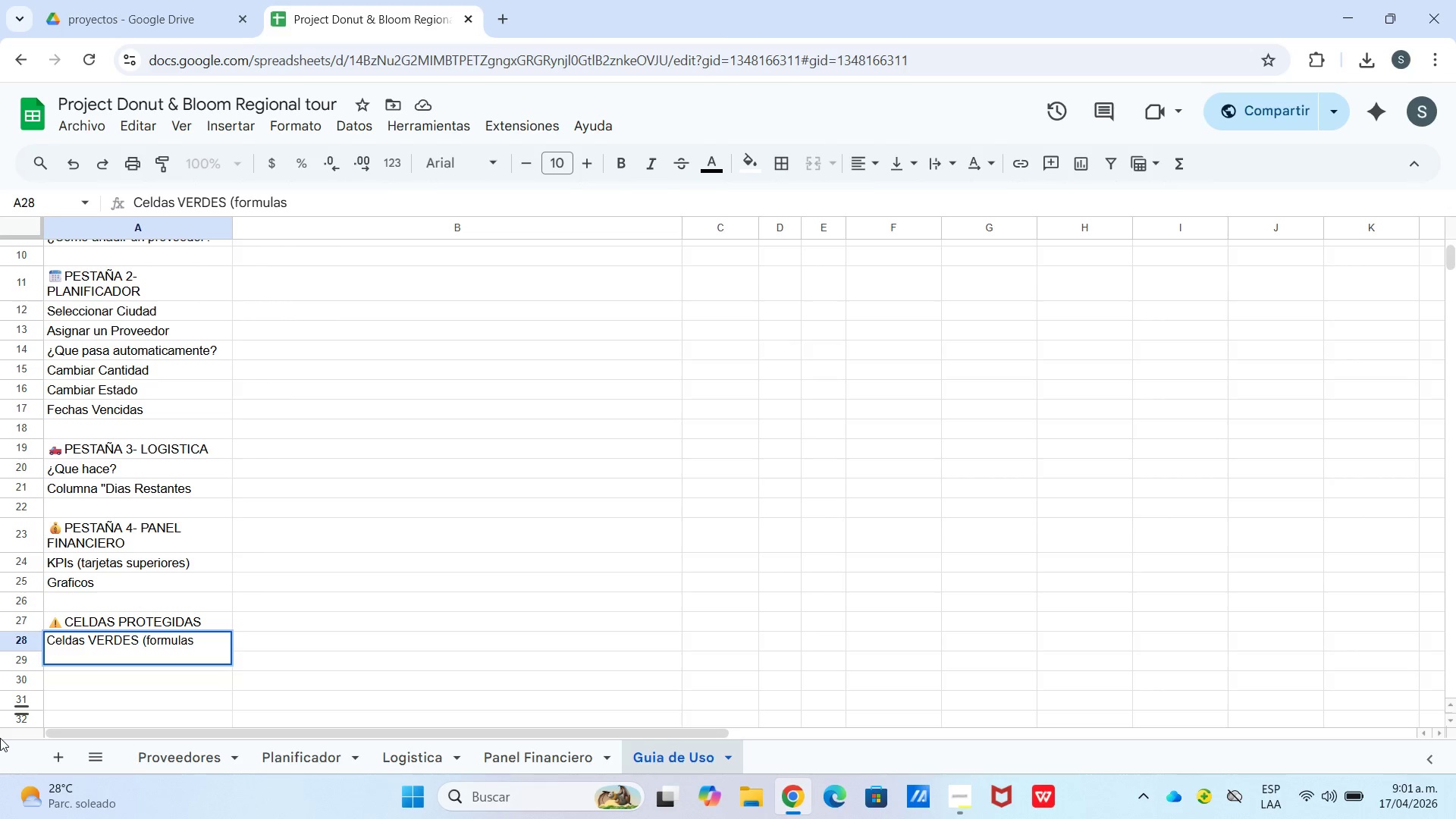 
type(automaticas)
 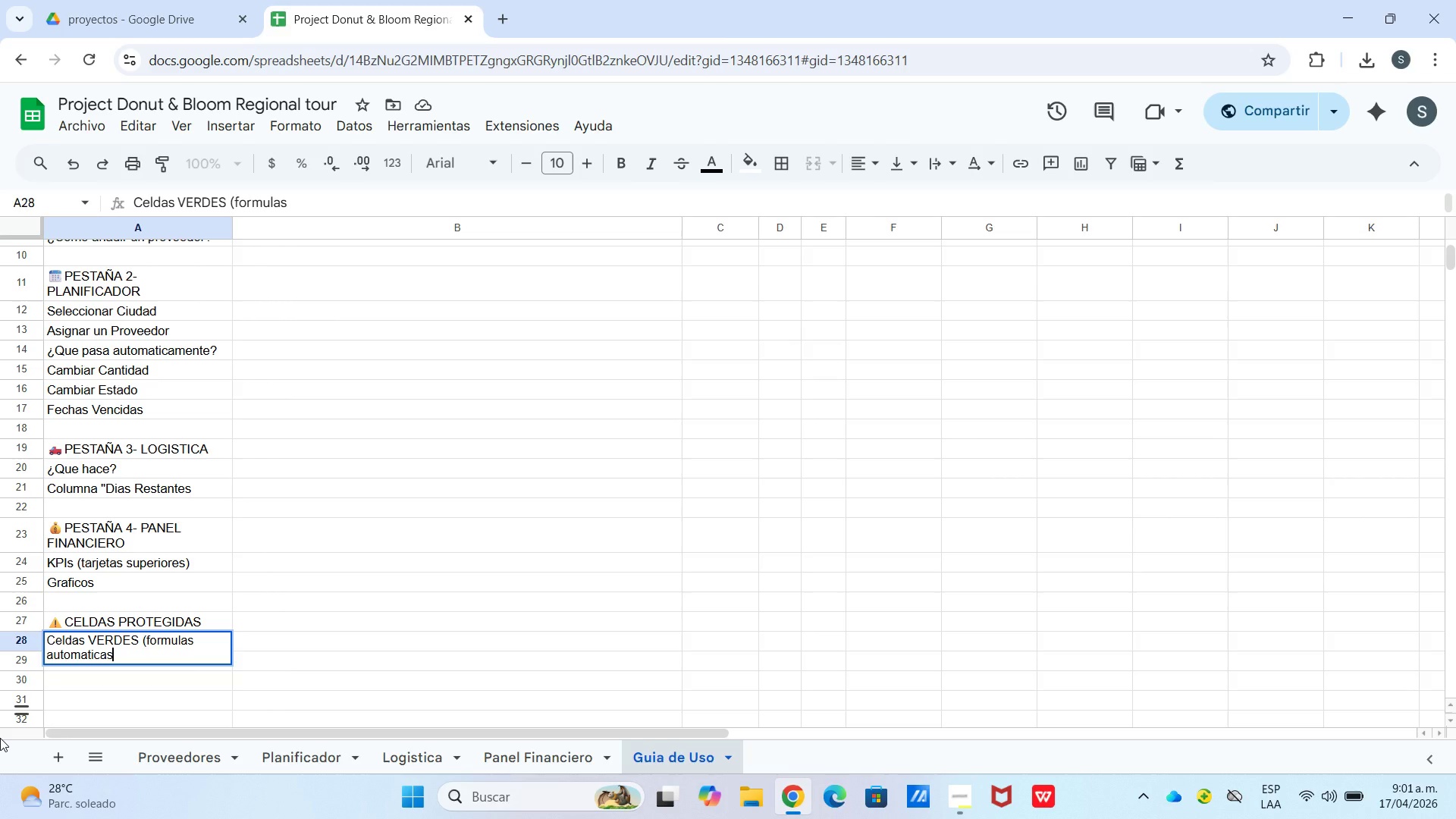 
key(Shift+9)
 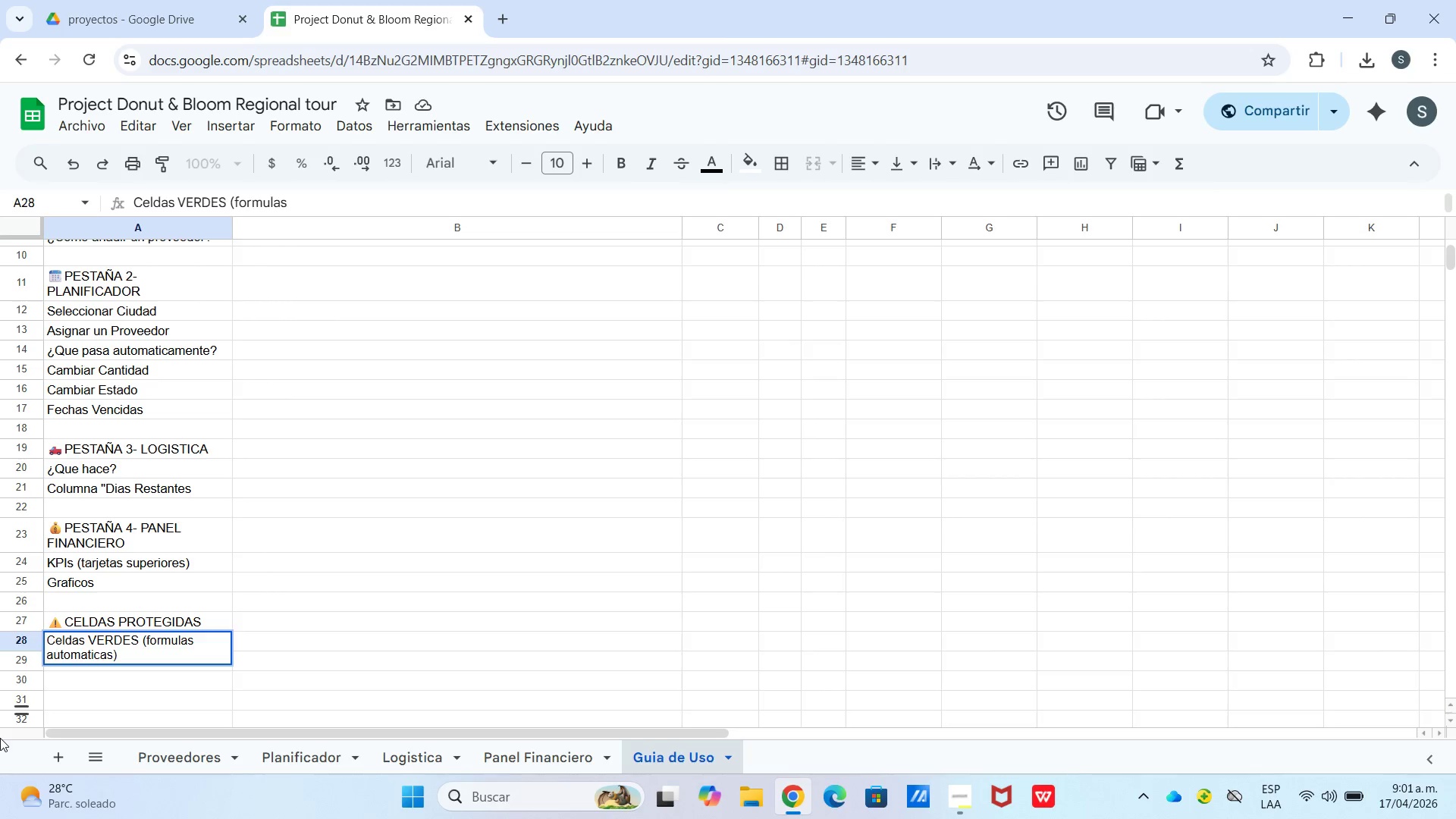 
key(Enter)
 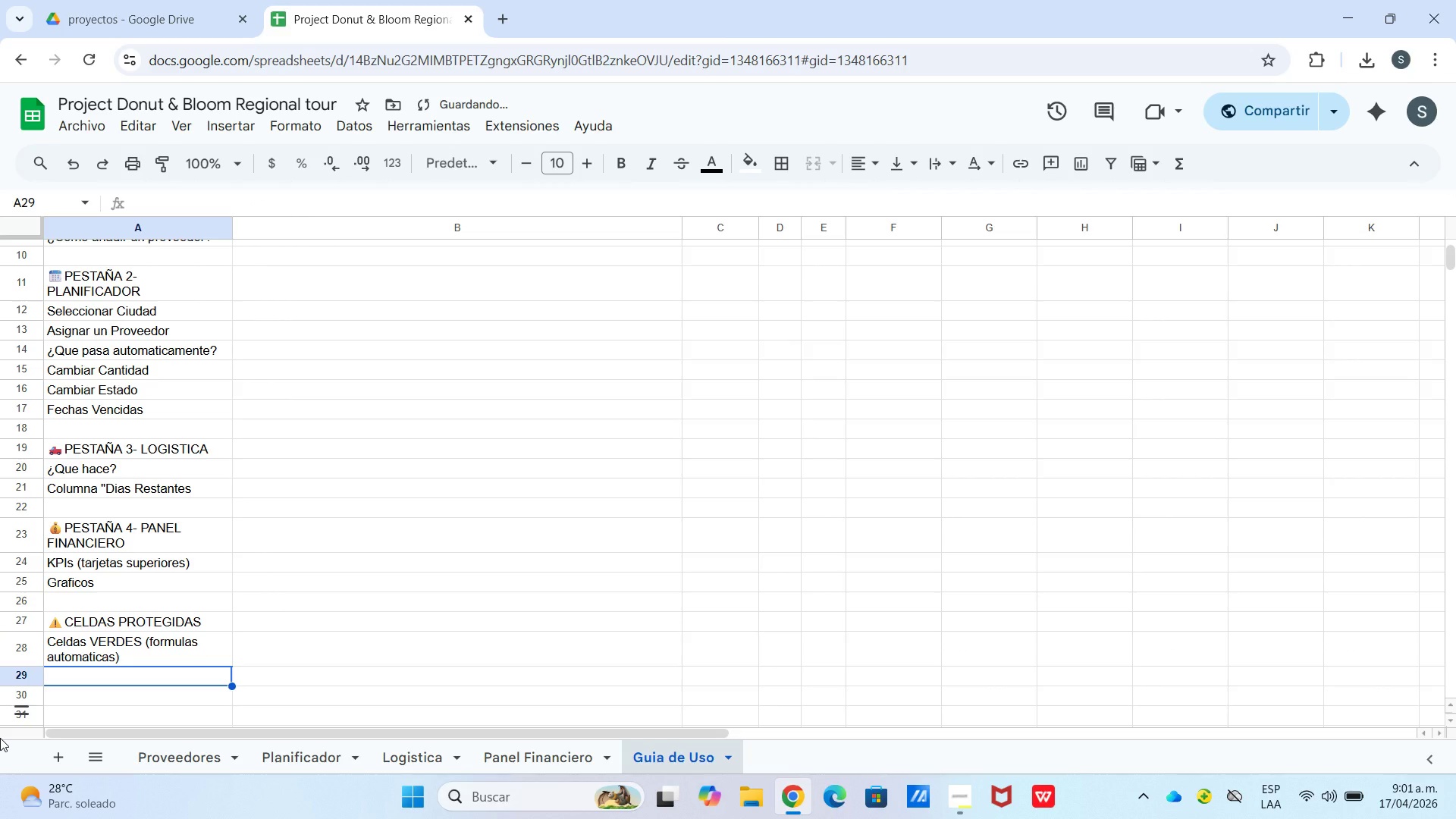 
type(Celds AMARILLAS)
 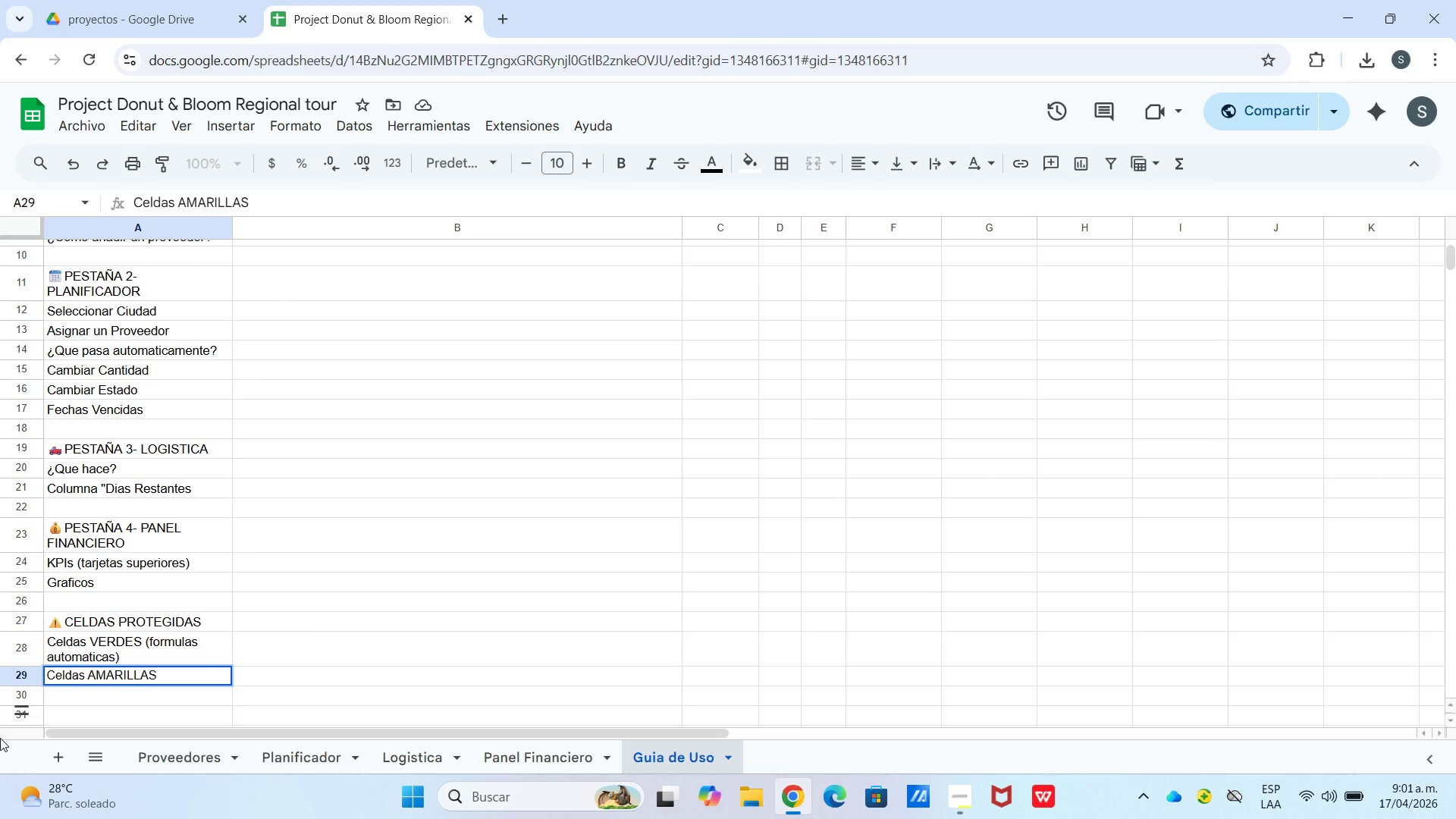 
key(Enter)
 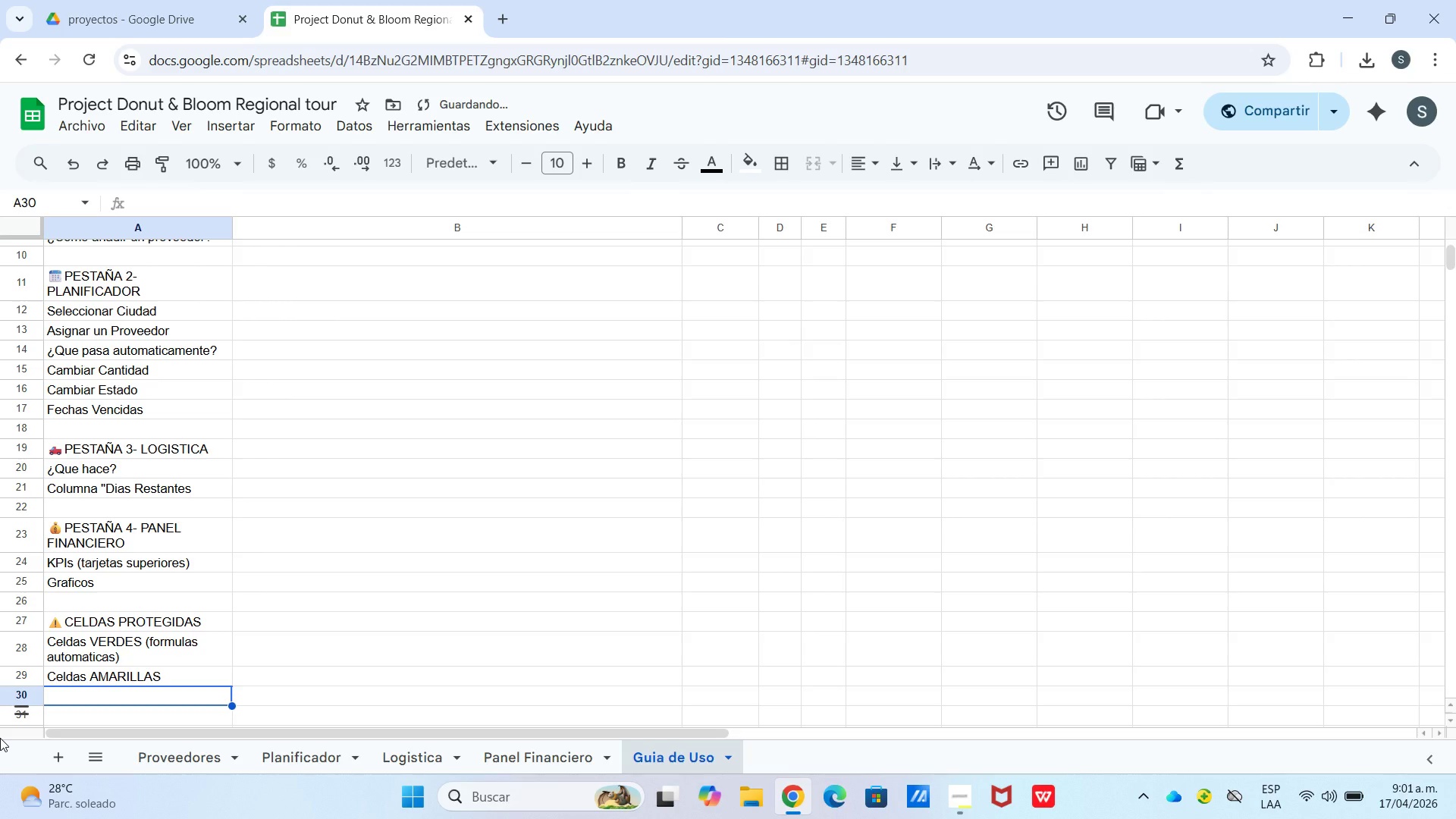 
type(Celdas con F)
key(Backspace)
type(fondo ROSA CLARO)
 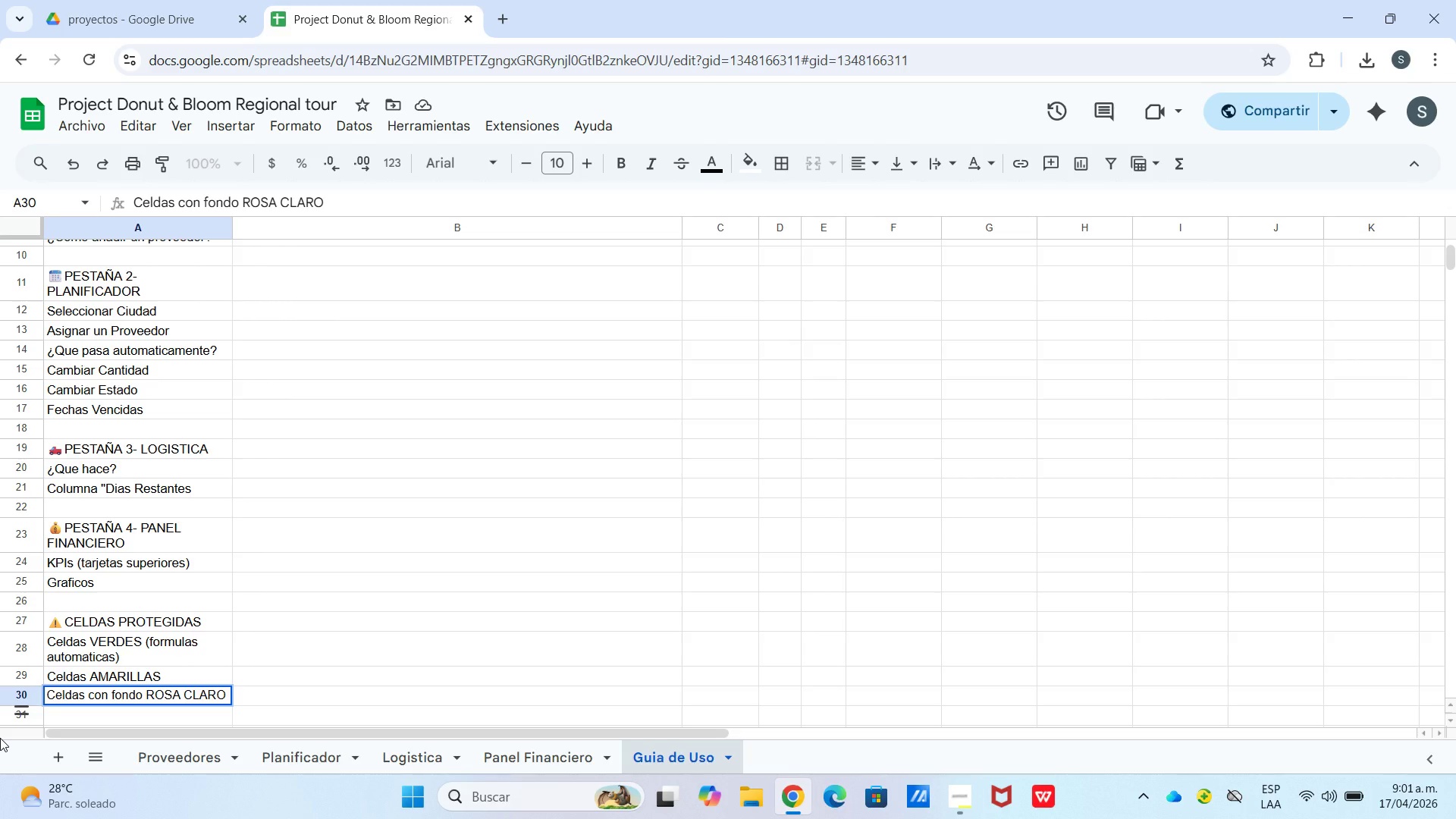 
key(Enter)
 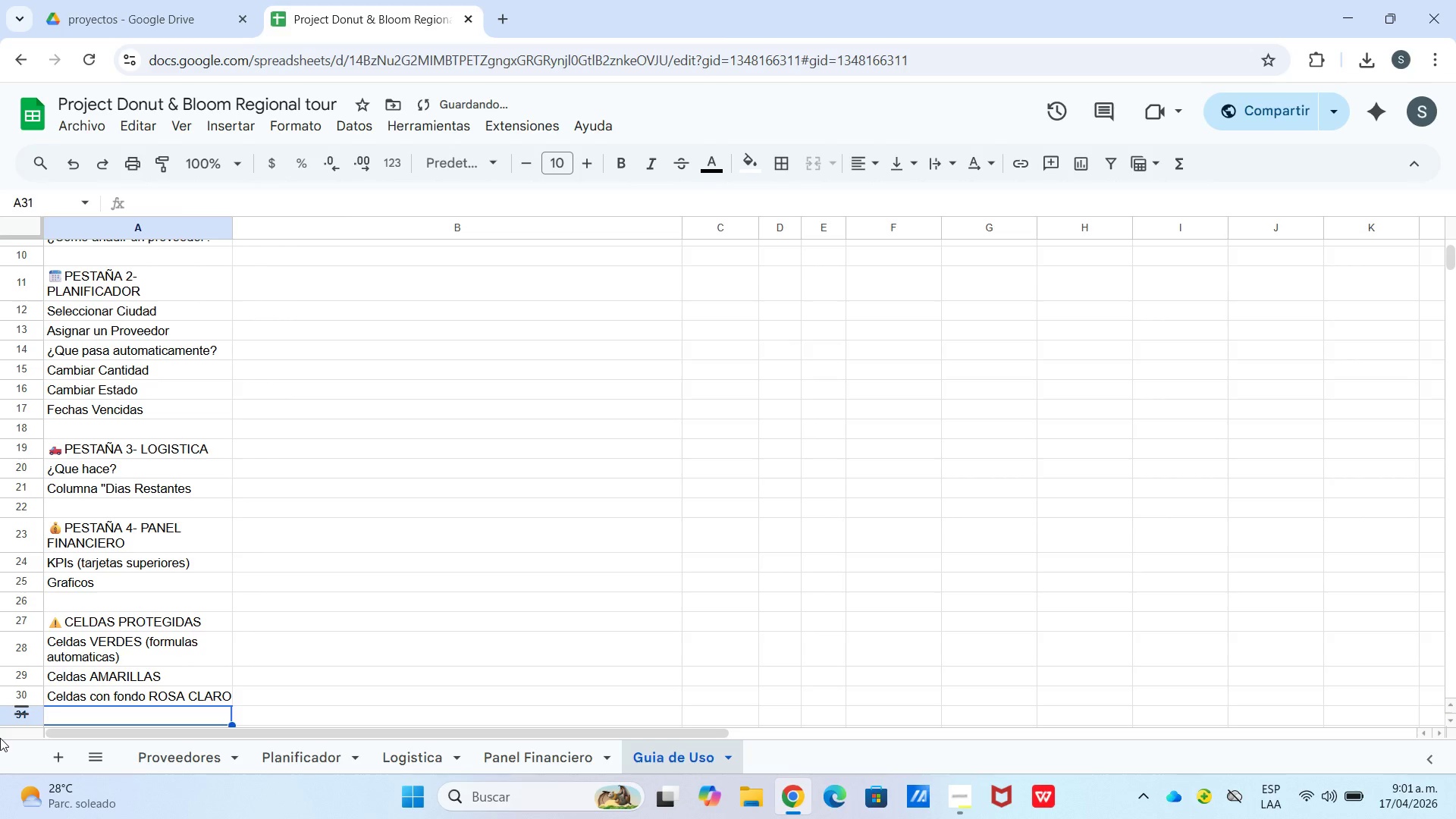 
key(Enter)
 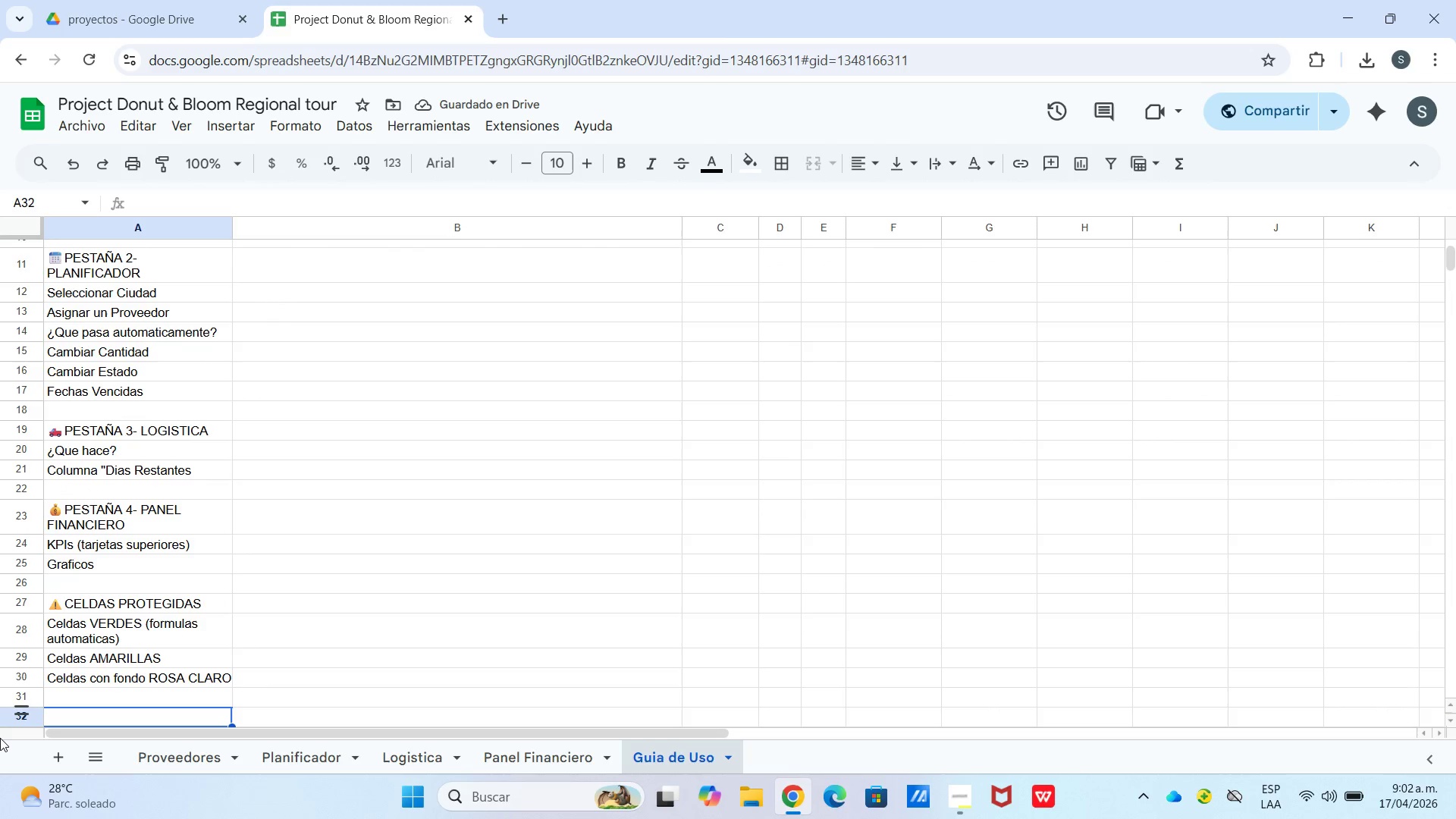 
key(Enter)
 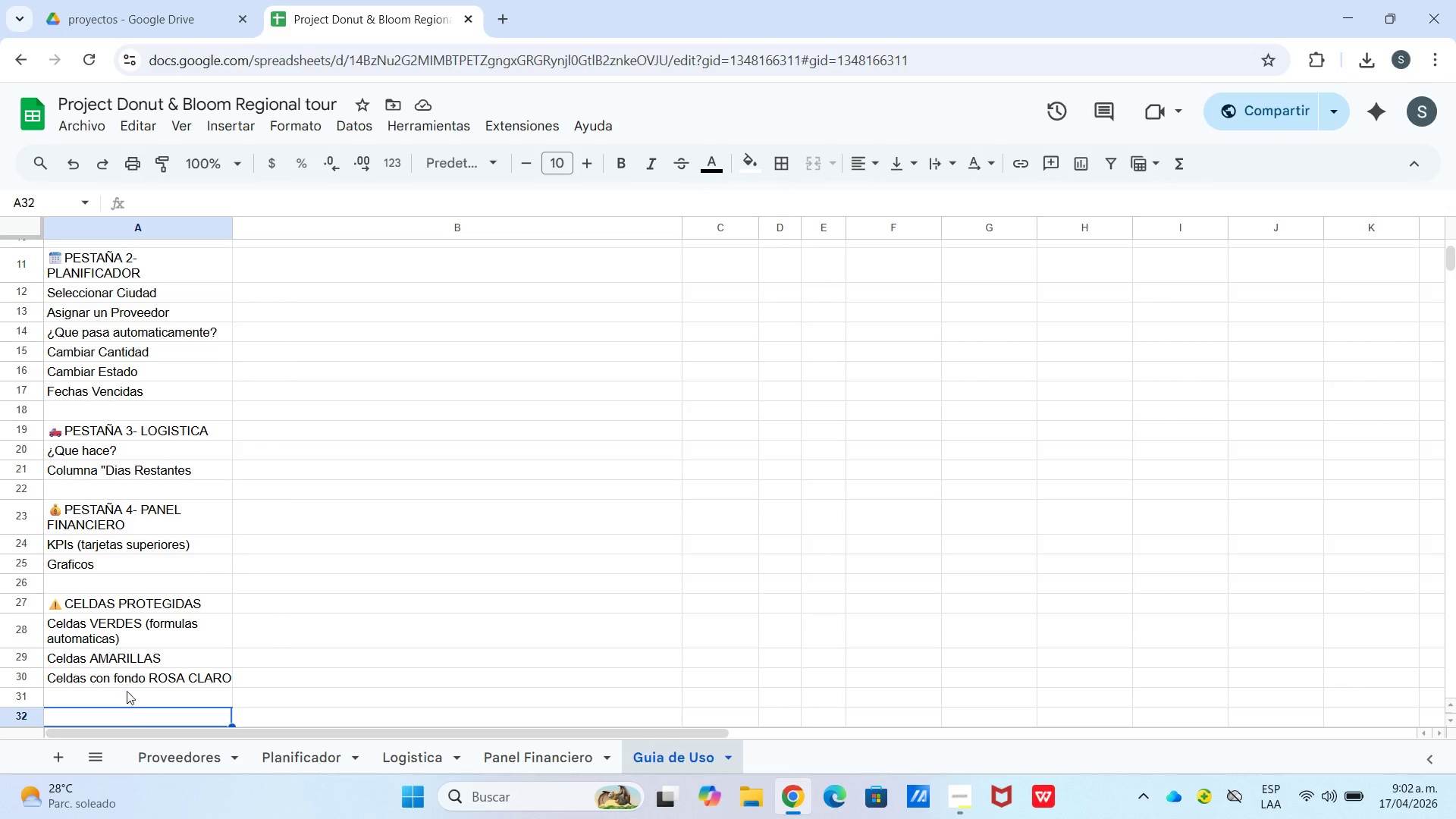 
double_click([124, 715])
 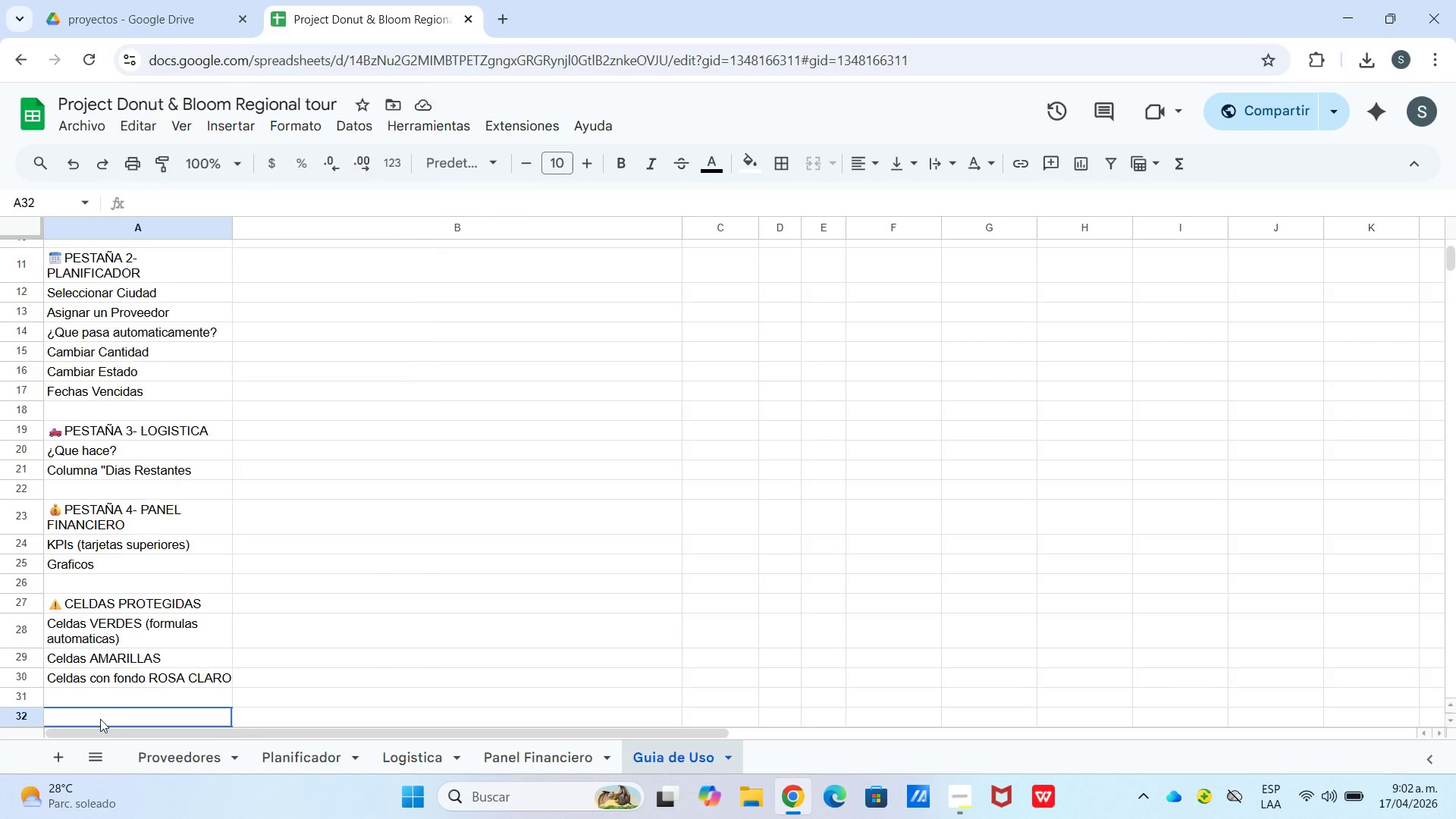 
double_click([99, 717])
 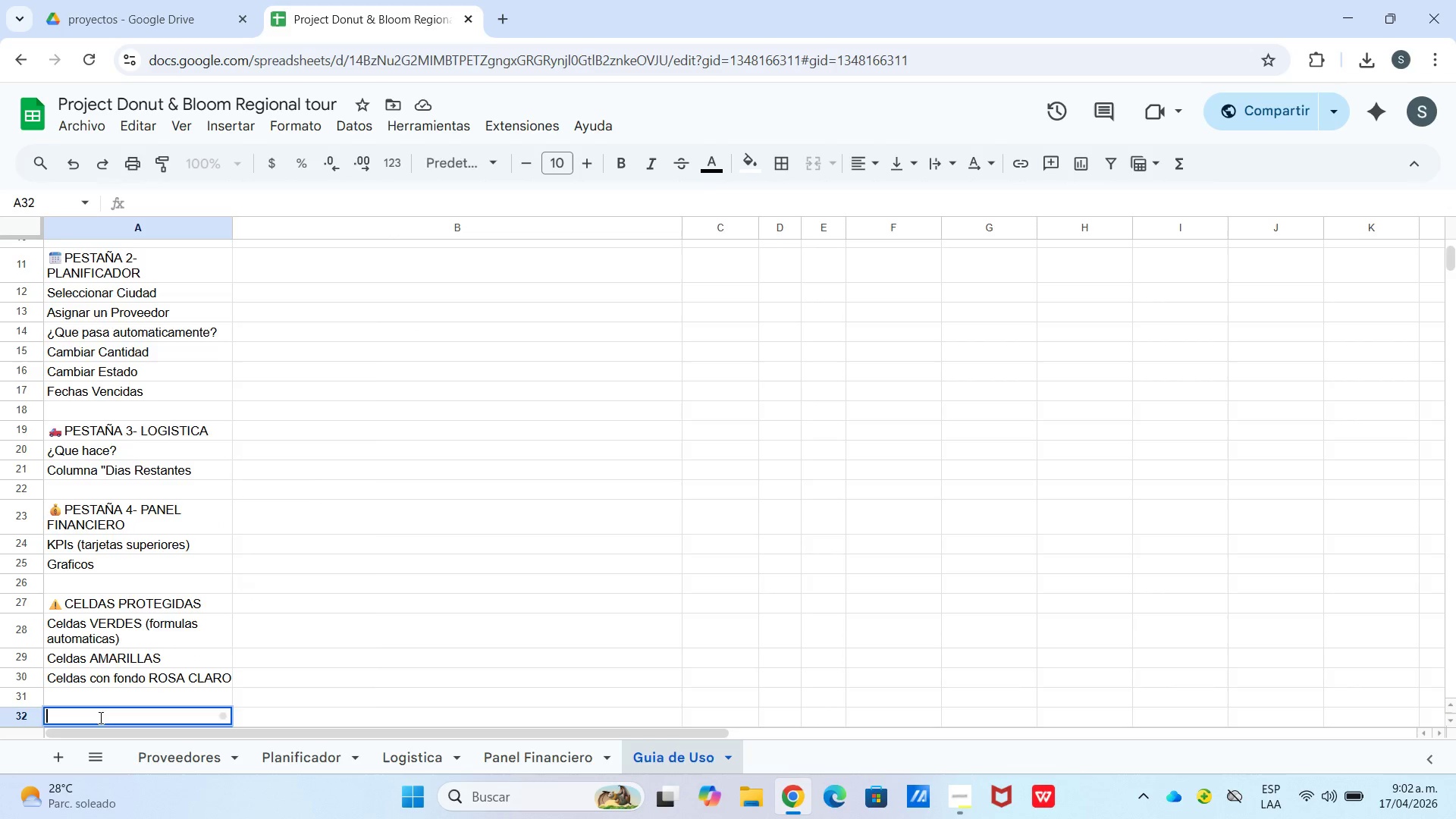 
right_click([99, 717])
 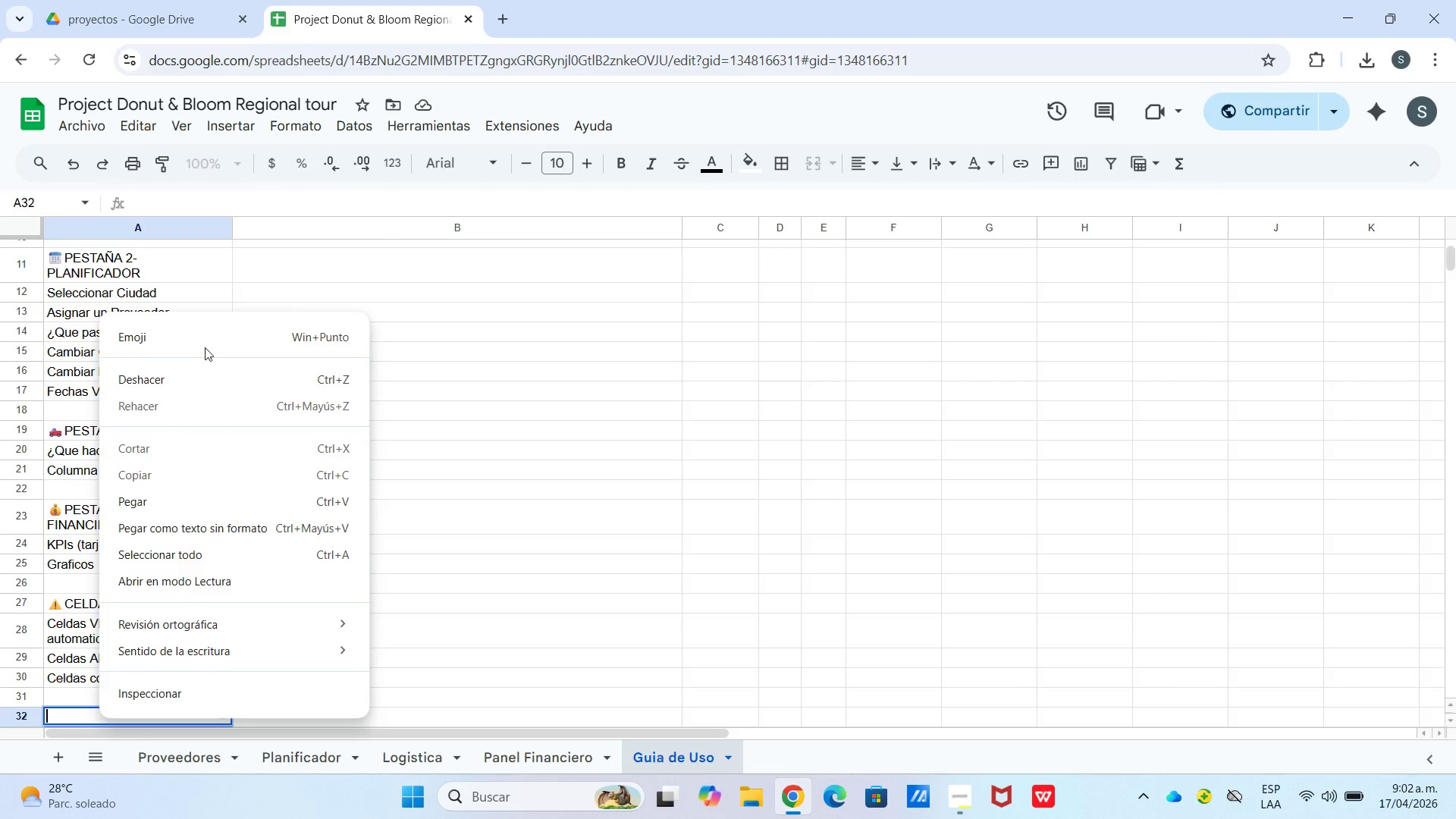 
left_click([211, 343])
 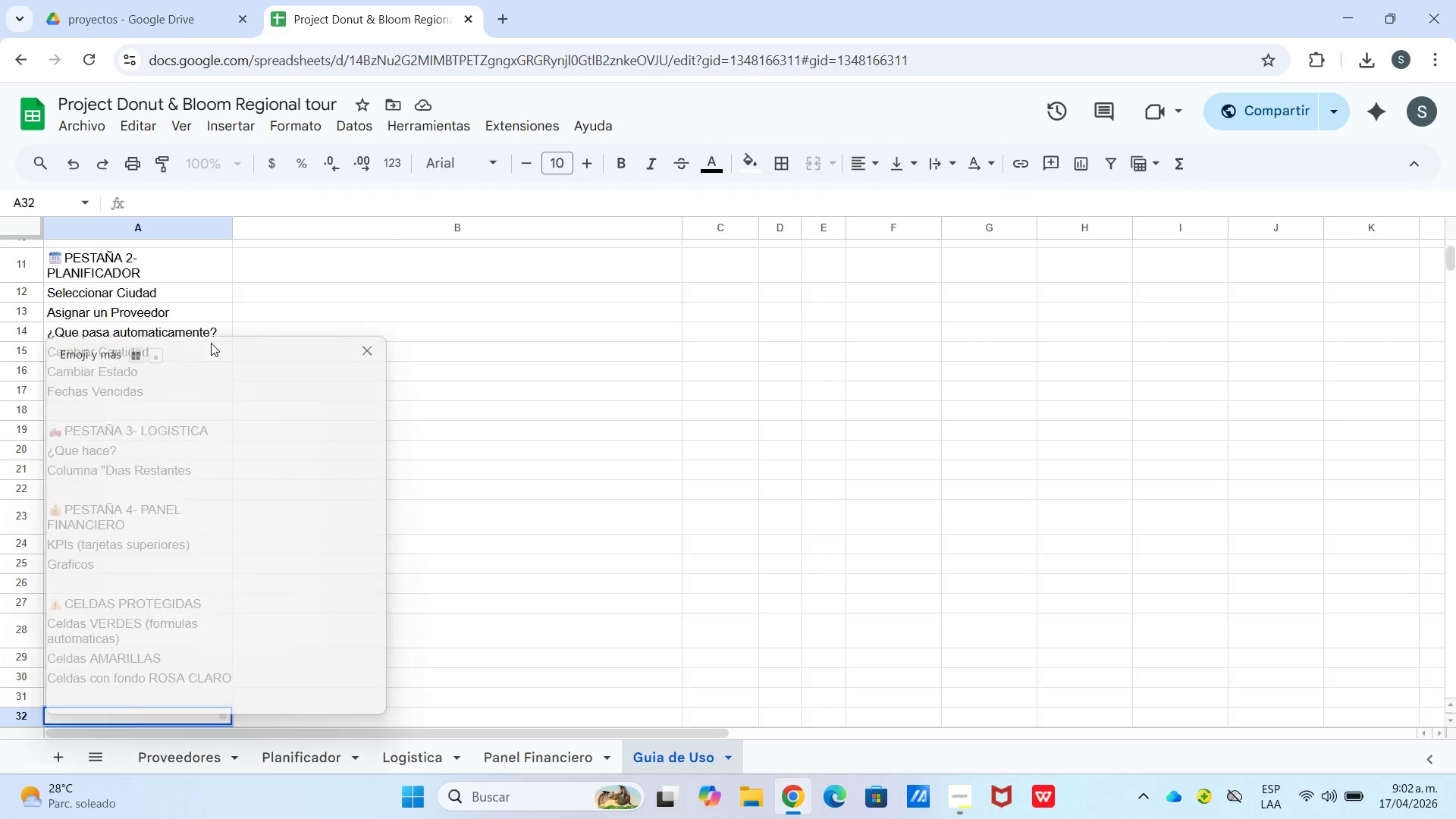 
key(Meta+MetaLeft)
 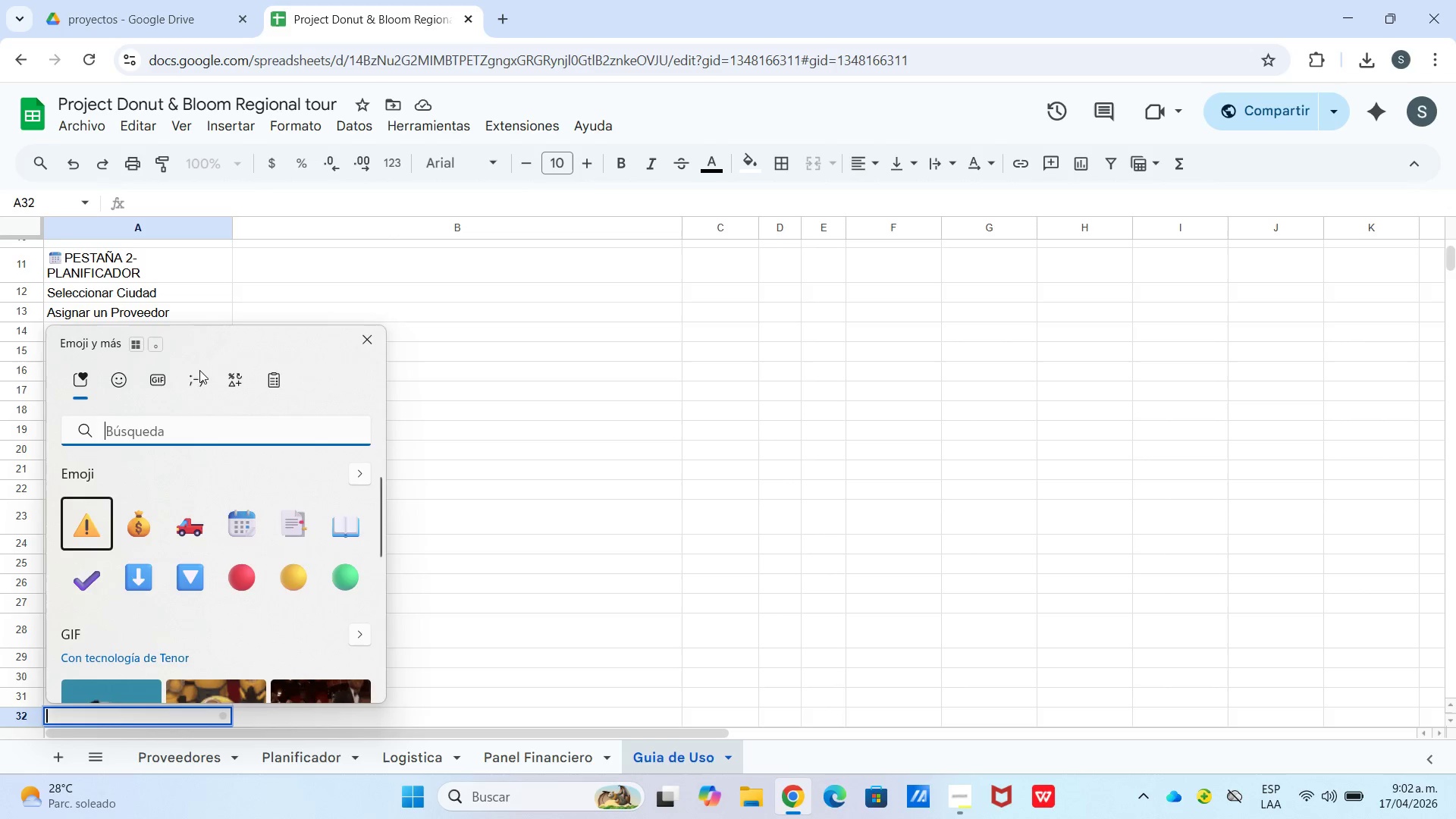 
key(Meta+Period)
 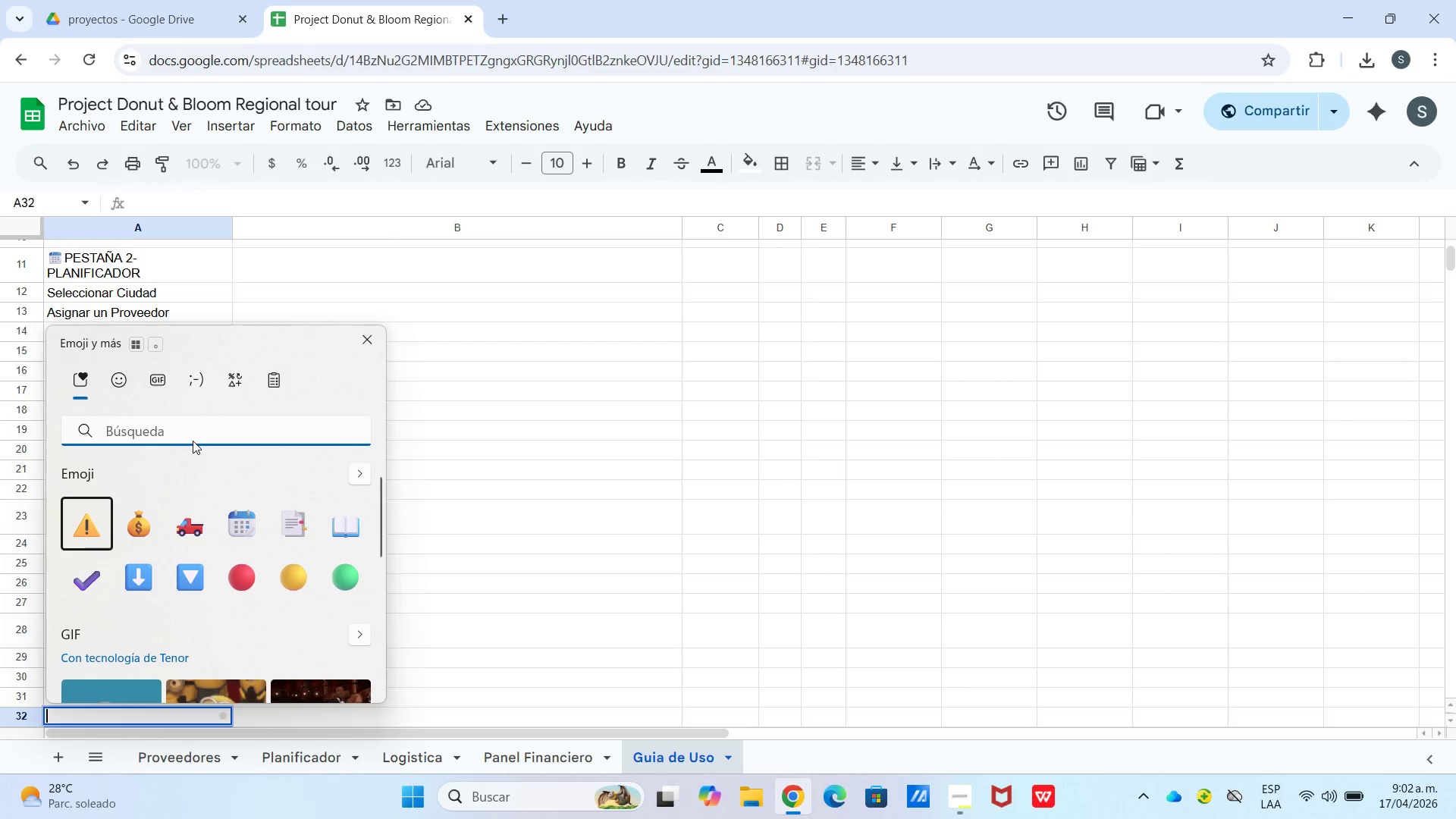 
type(bombi)
 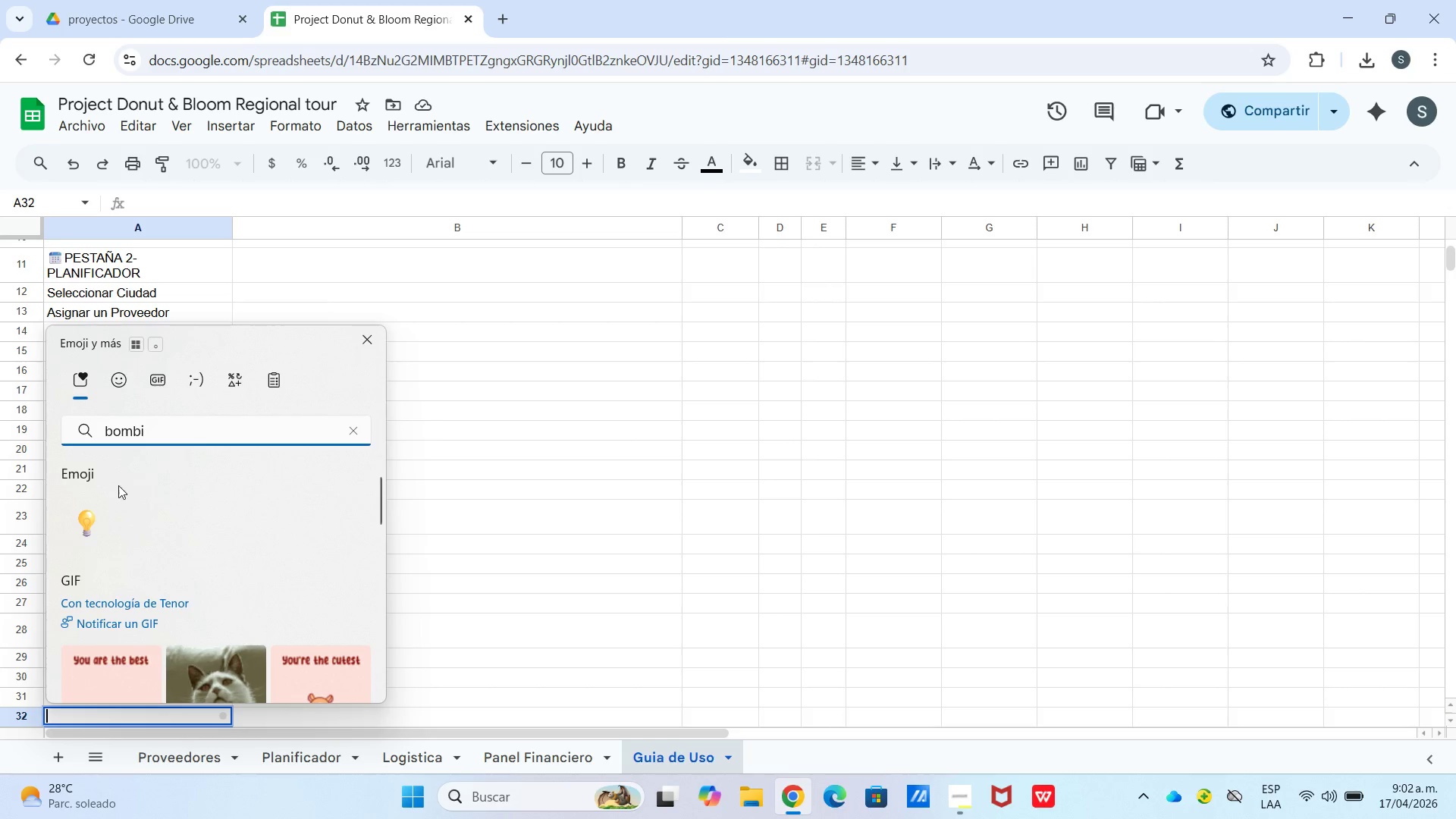 
left_click([85, 511])
 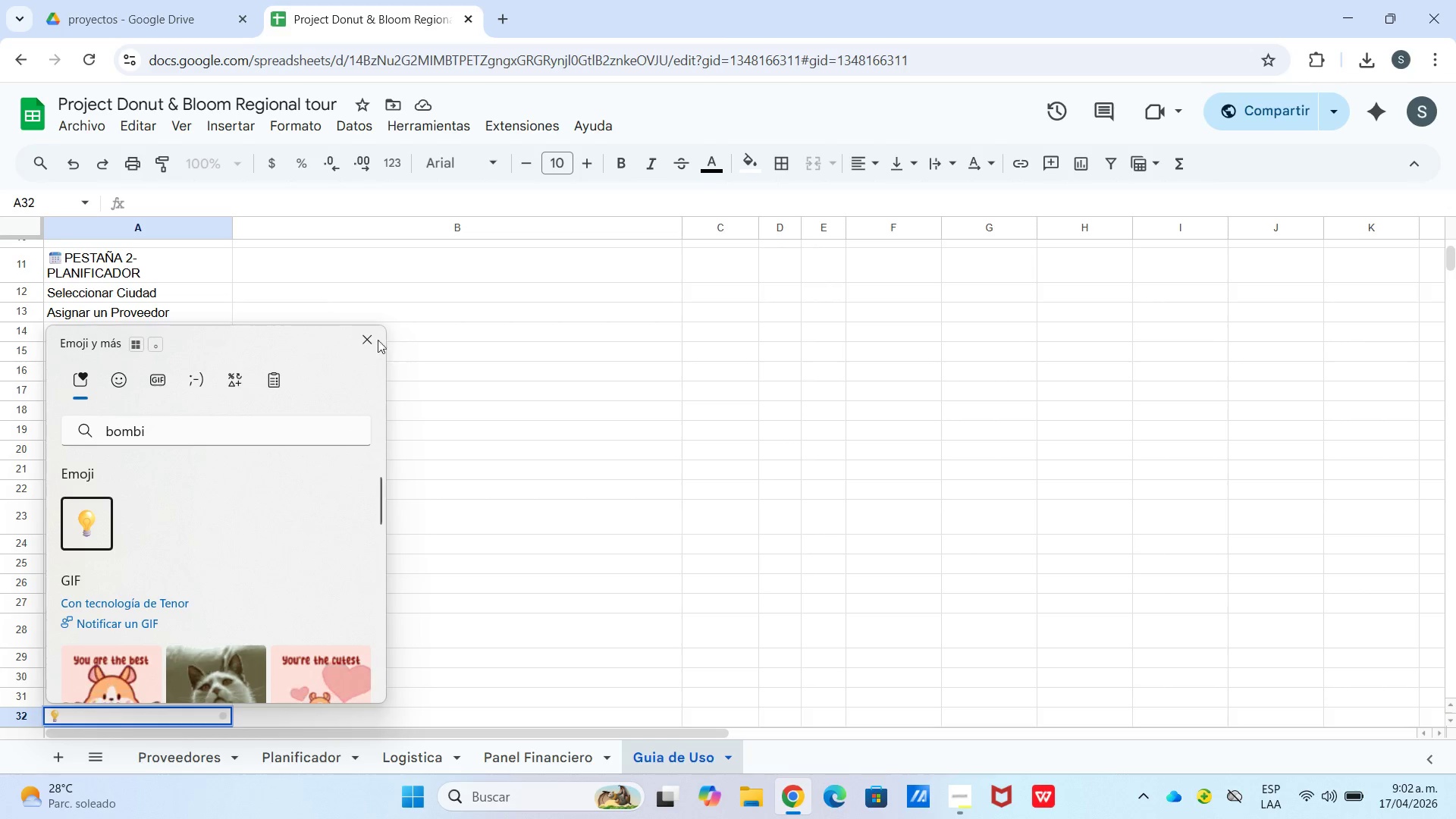 
left_click([373, 340])
 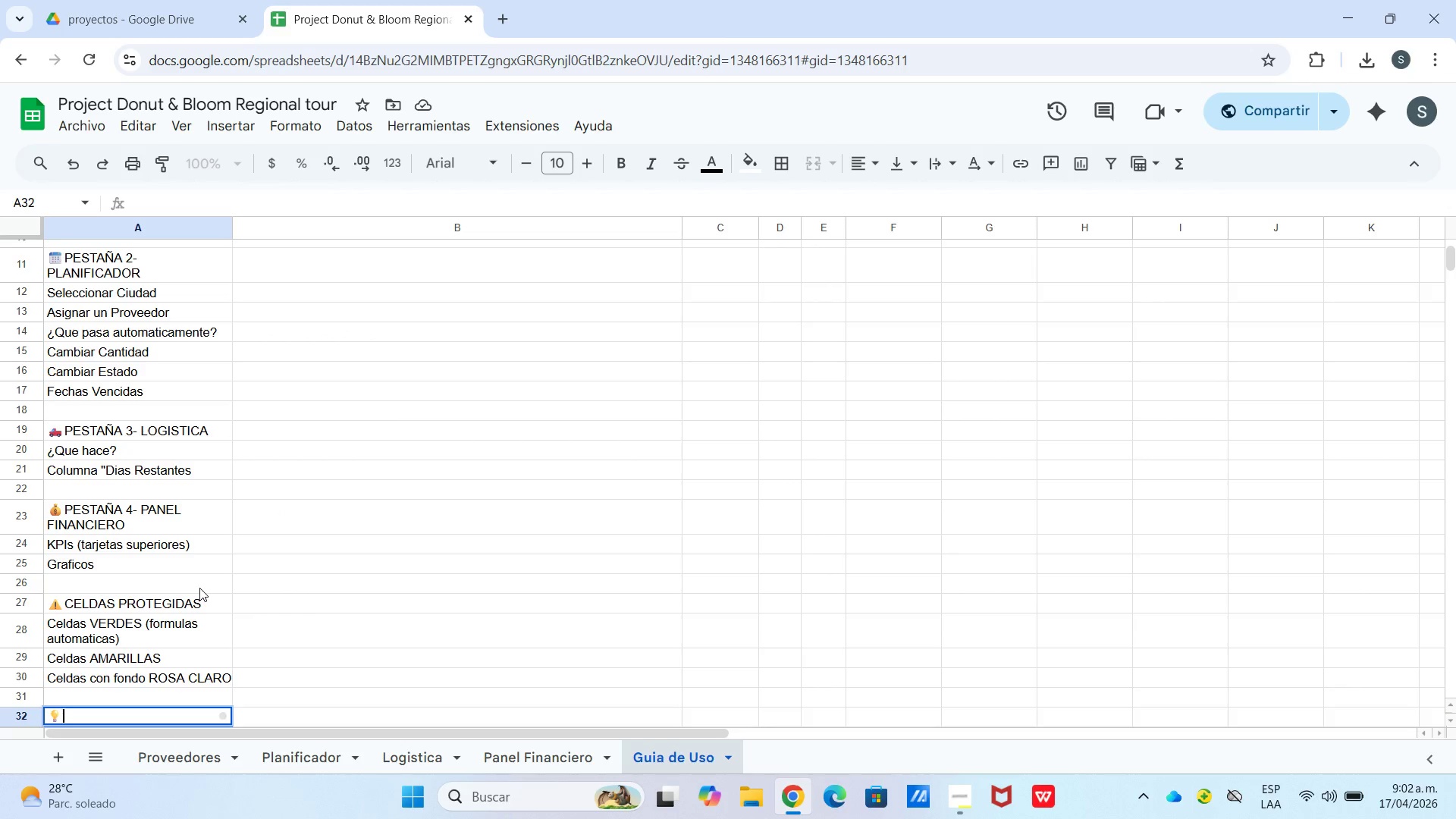 
type(CONSEJO FINAl)
key(Backspace)
type(L)
 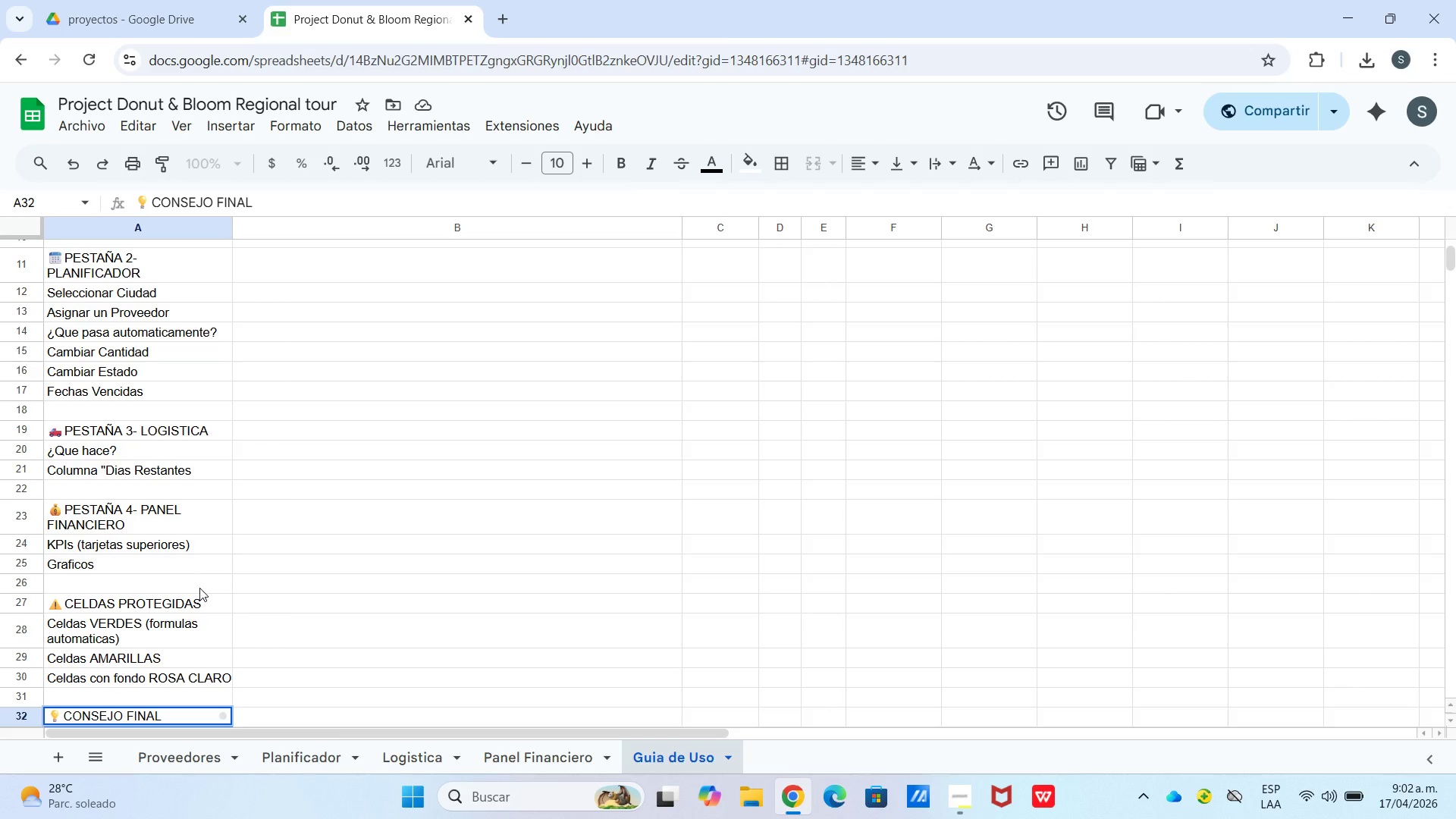 
wait(10.09)
 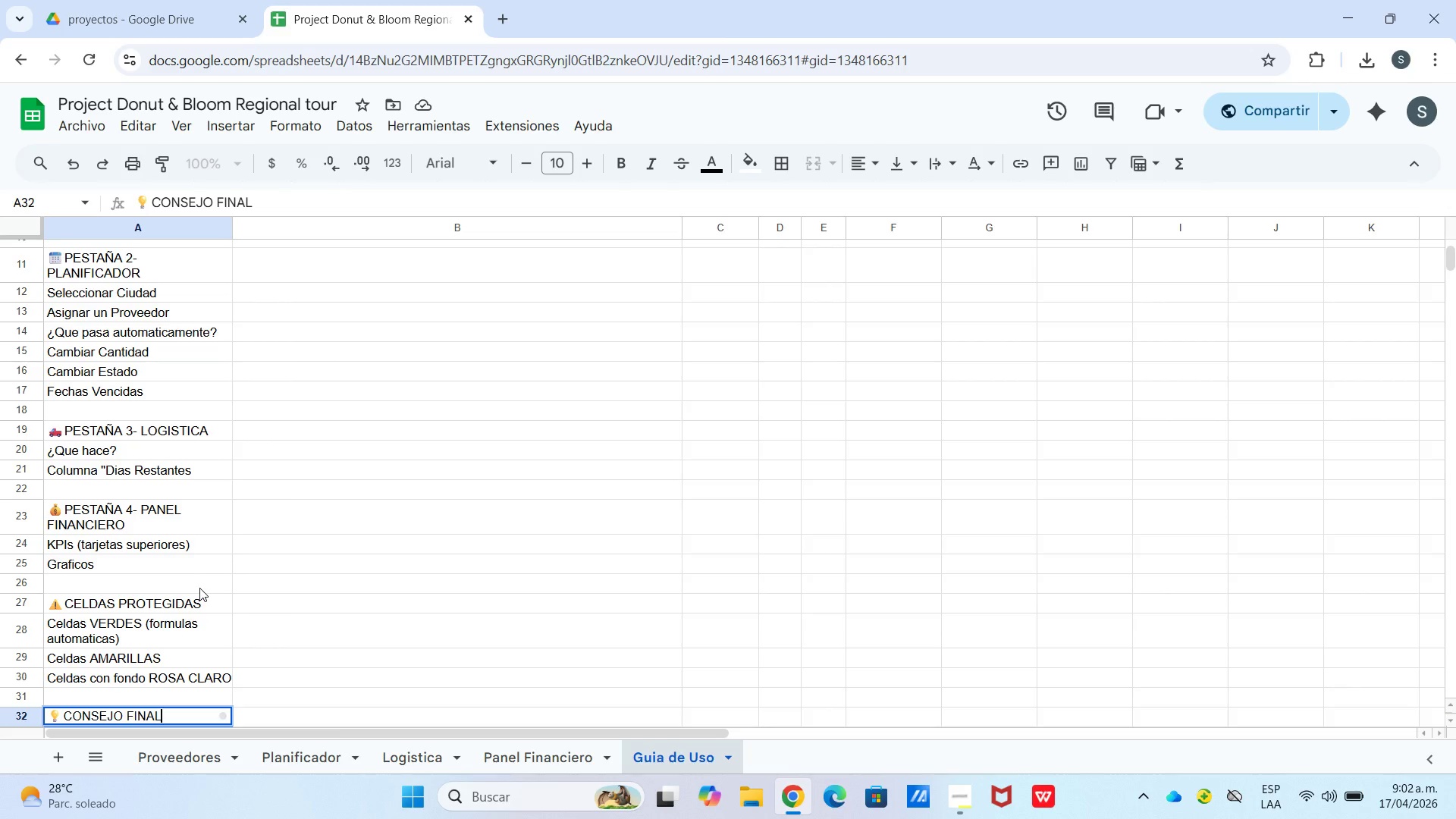 
scroll: coordinate [243, 334], scroll_direction: up, amount: 3.0
 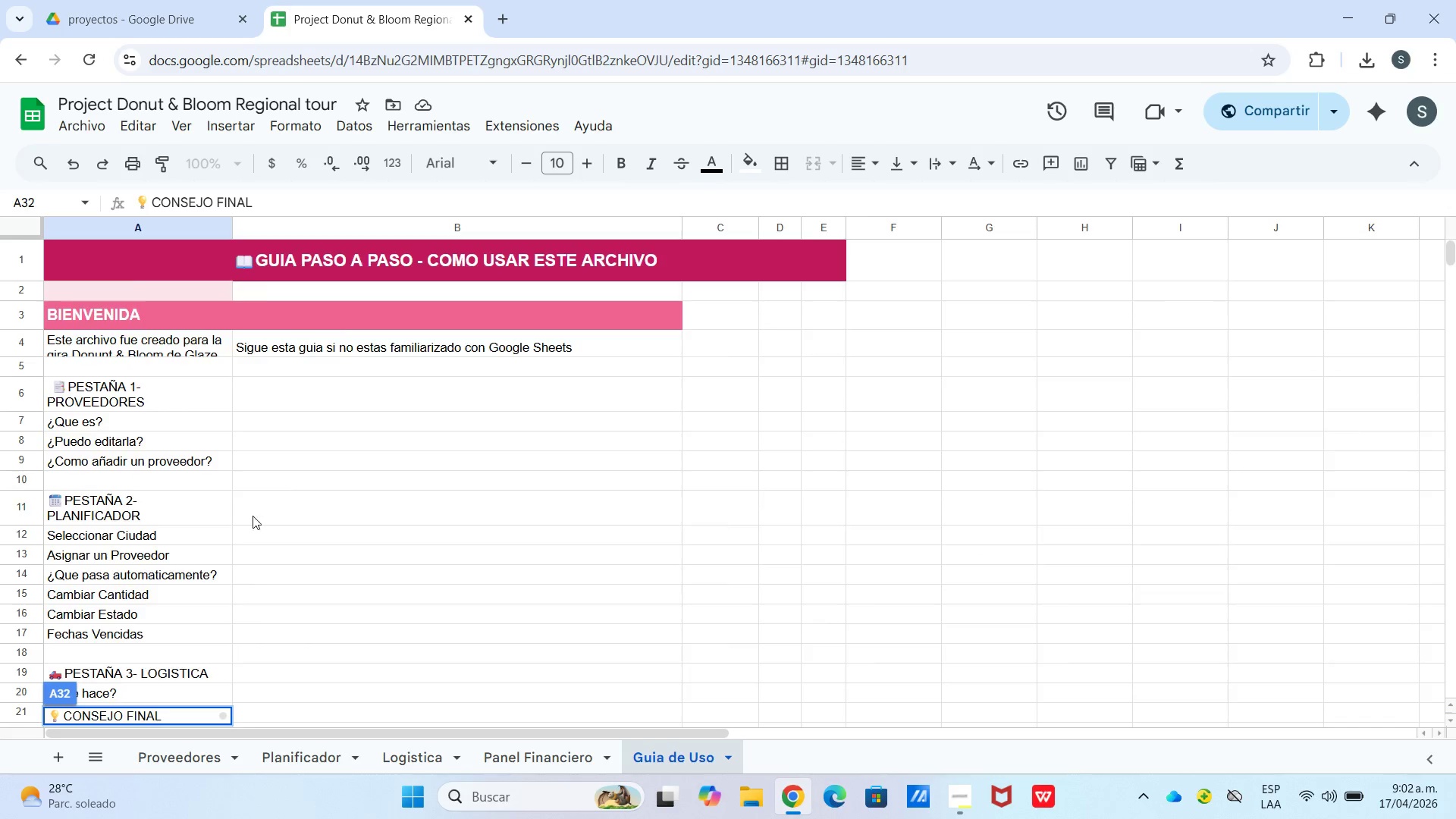 
scroll: coordinate [187, 676], scroll_direction: down, amount: 3.0
 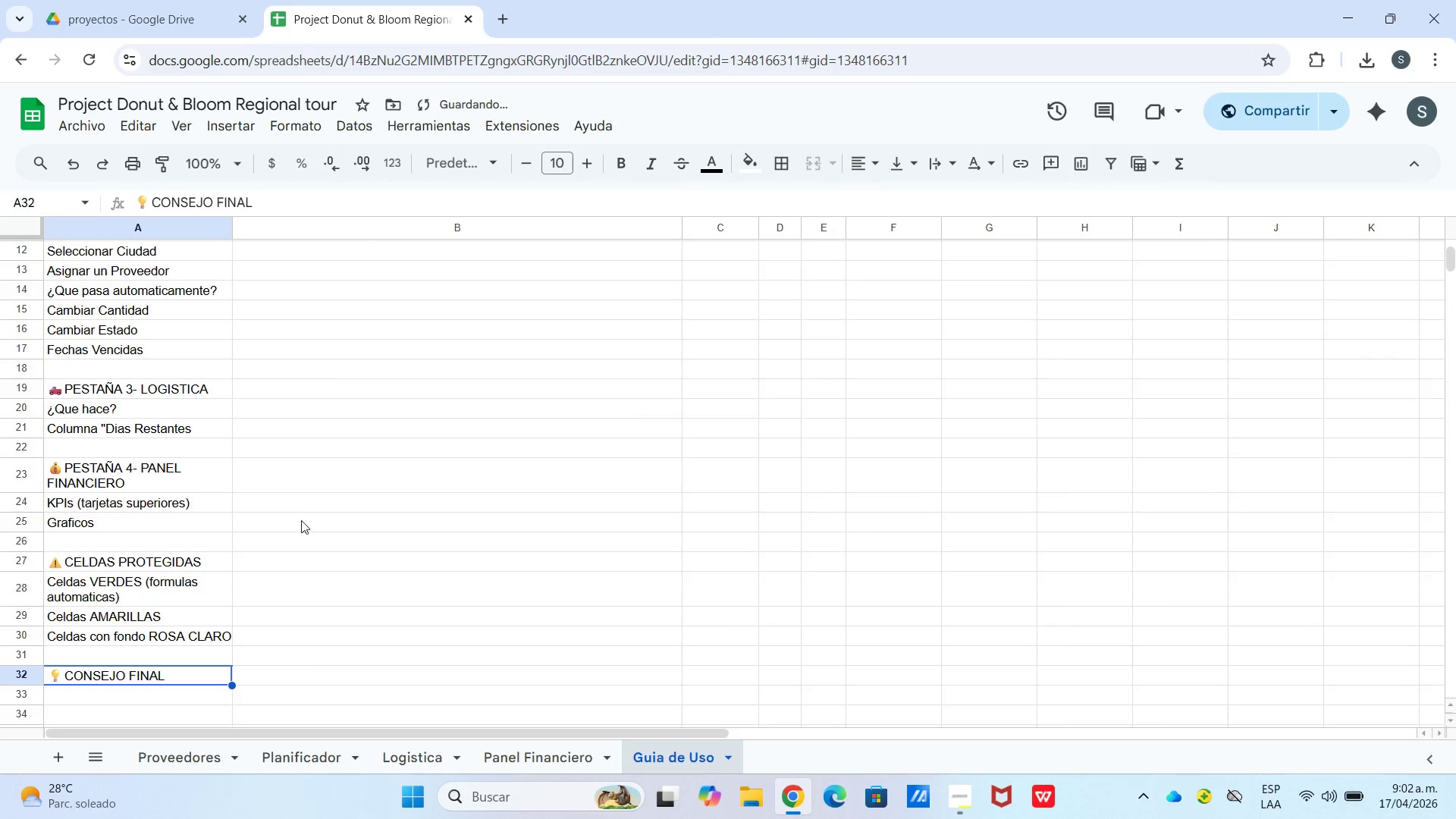 
scroll: coordinate [391, 421], scroll_direction: up, amount: 3.0
 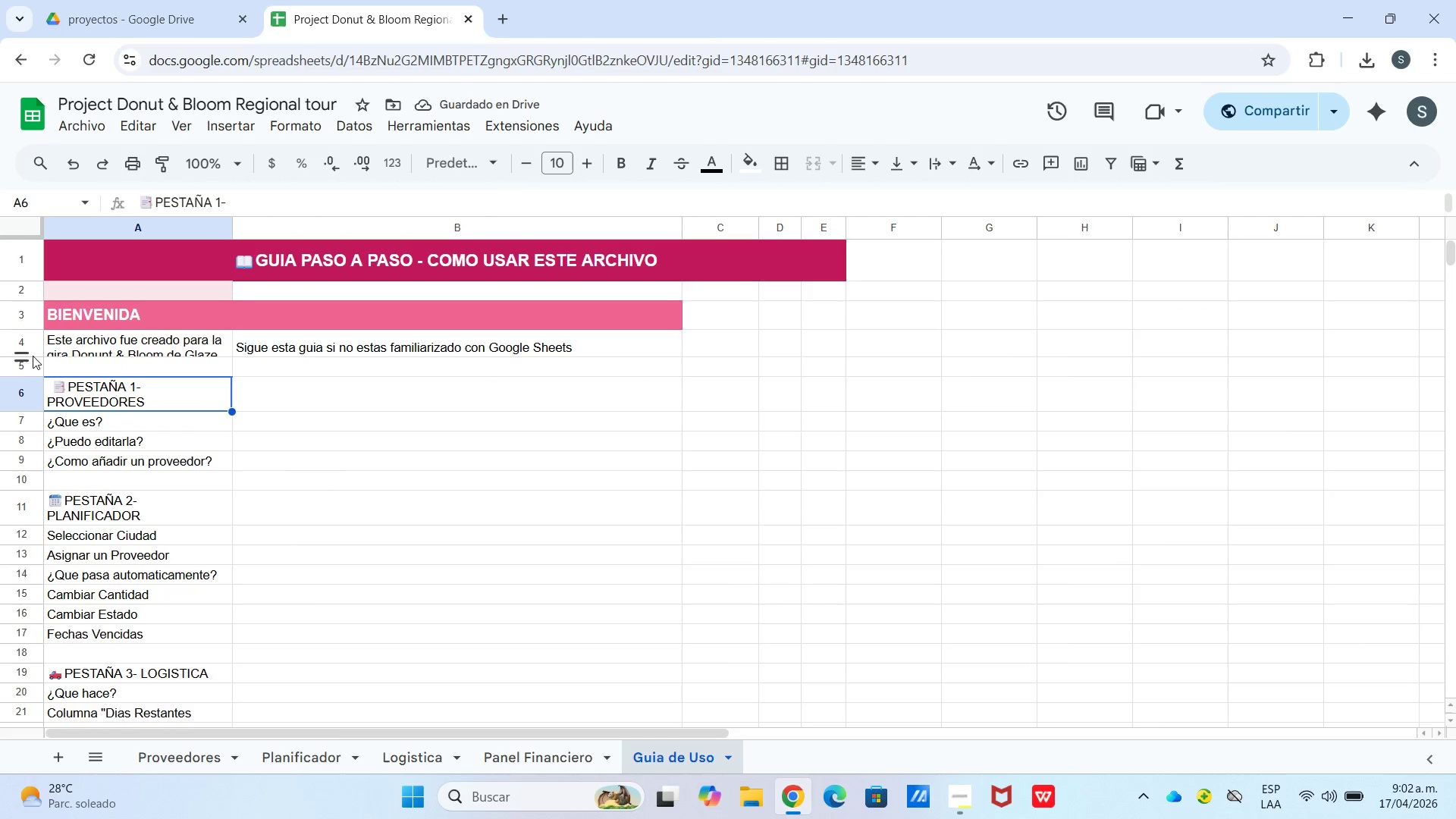 
left_click_drag(start_coordinate=[30, 356], to_coordinate=[30, 360])
 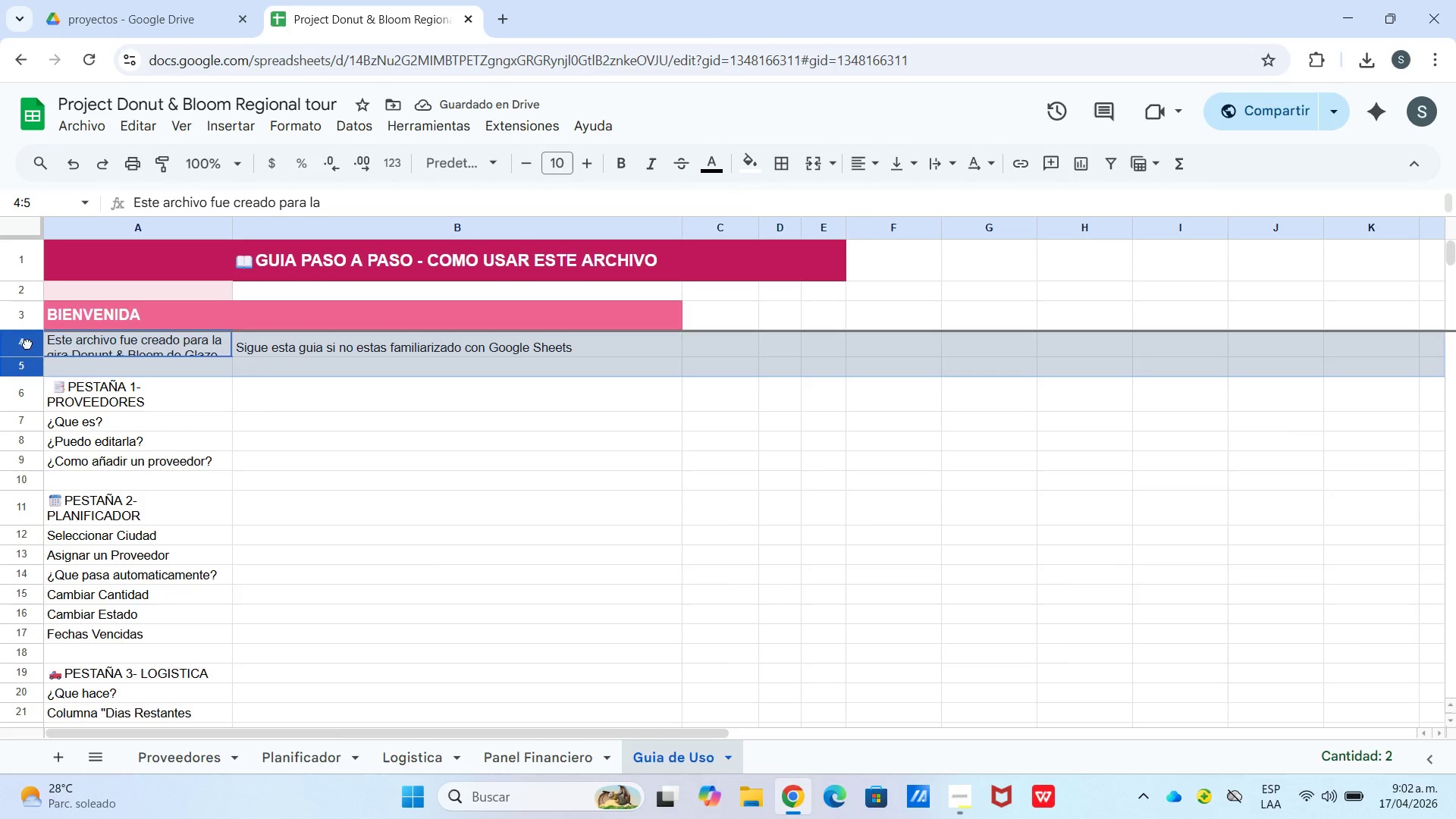 
left_click([27, 344])
 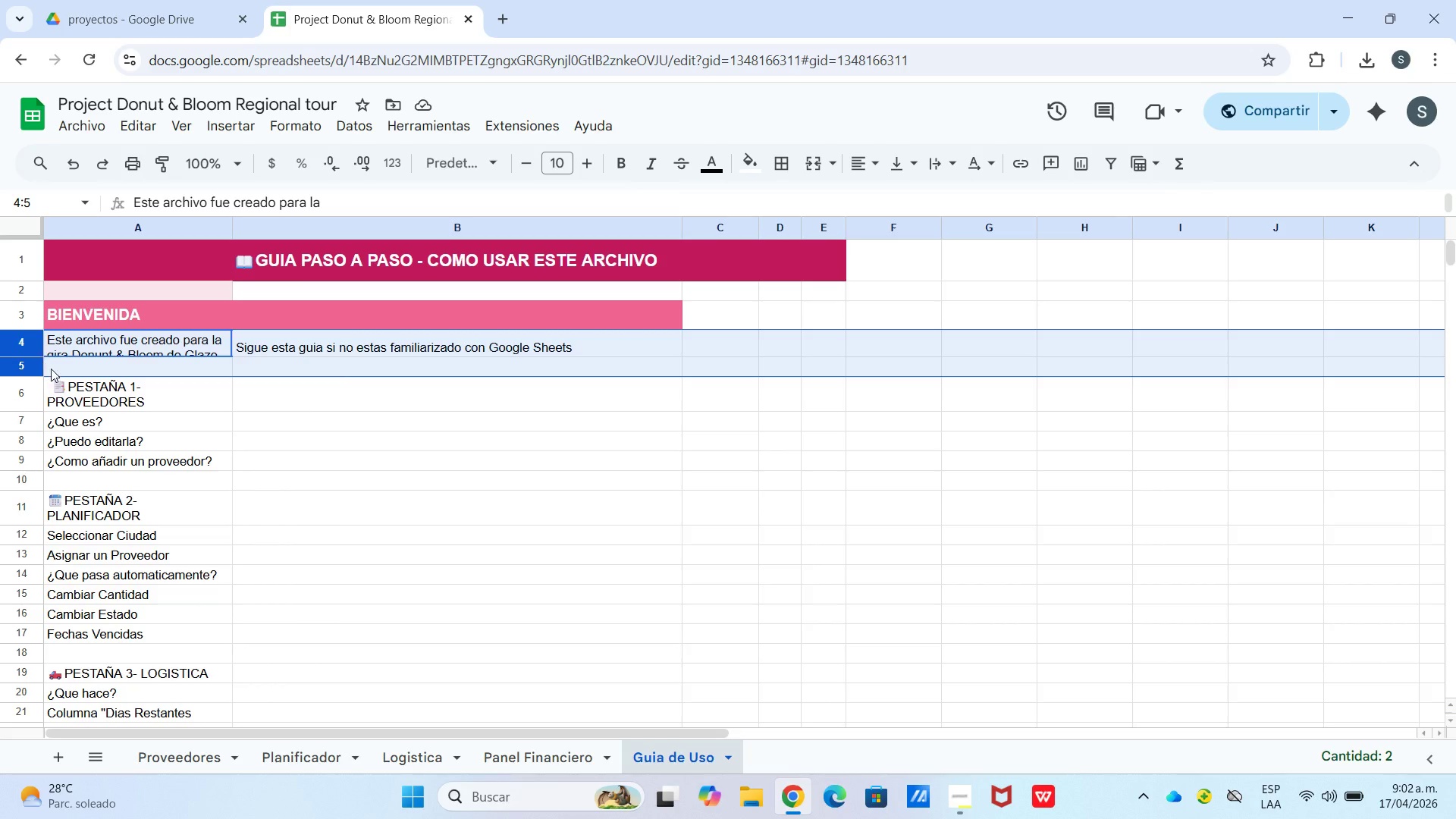 
left_click_drag(start_coordinate=[302, 433], to_coordinate=[303, 428])
 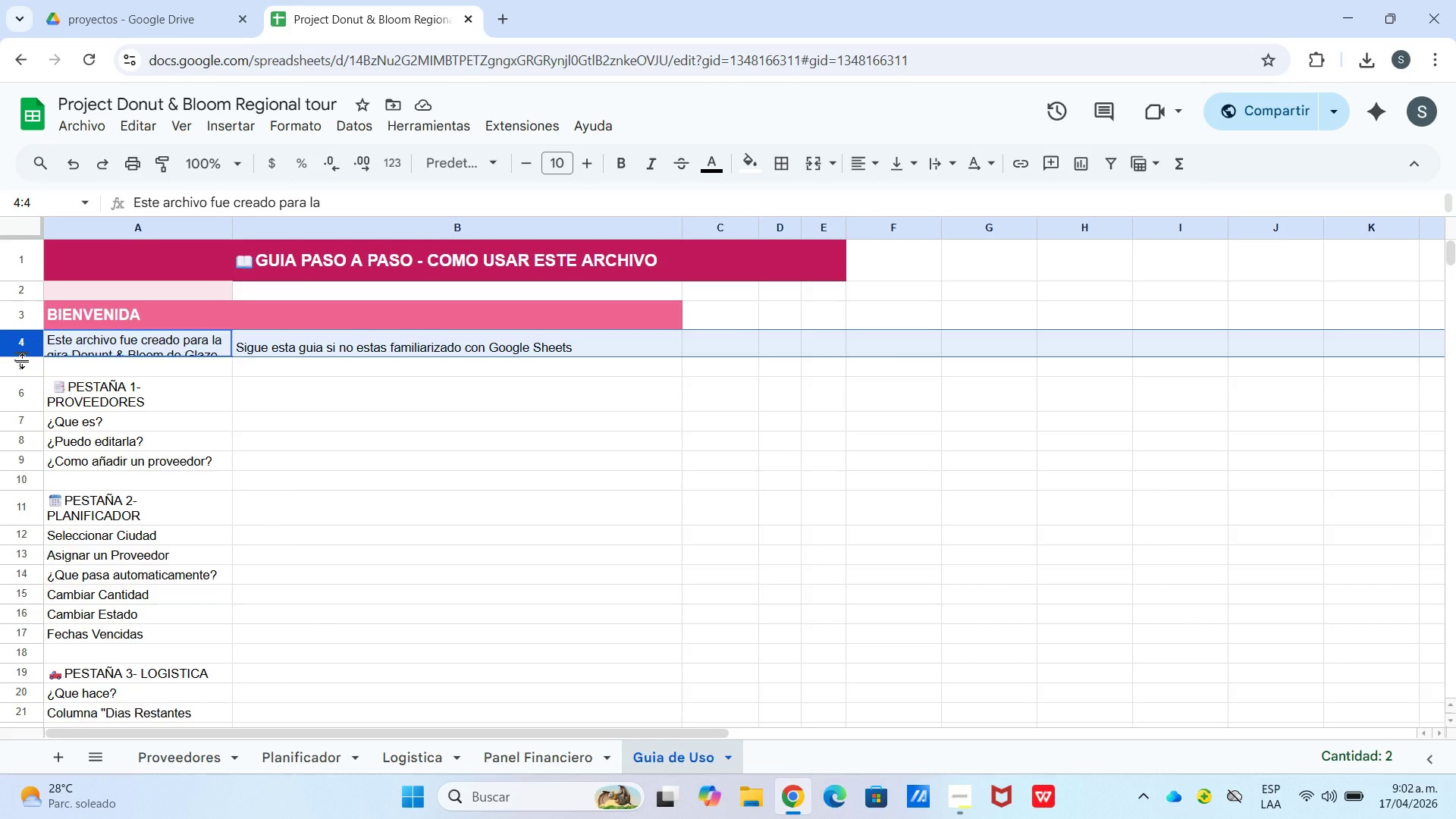 
left_click_drag(start_coordinate=[23, 361], to_coordinate=[25, 373])
 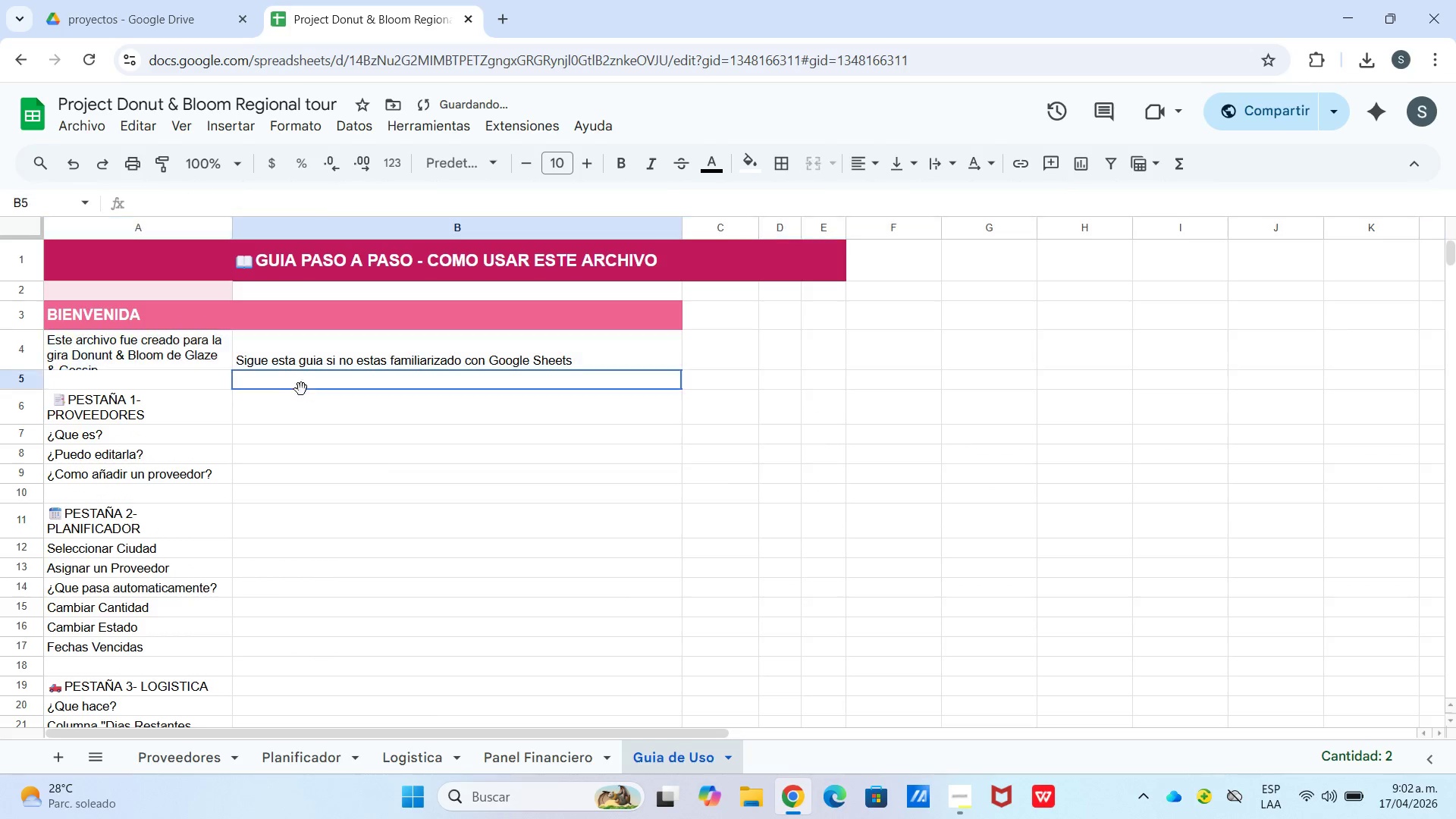 
left_click_drag(start_coordinate=[300, 386], to_coordinate=[292, 394])
 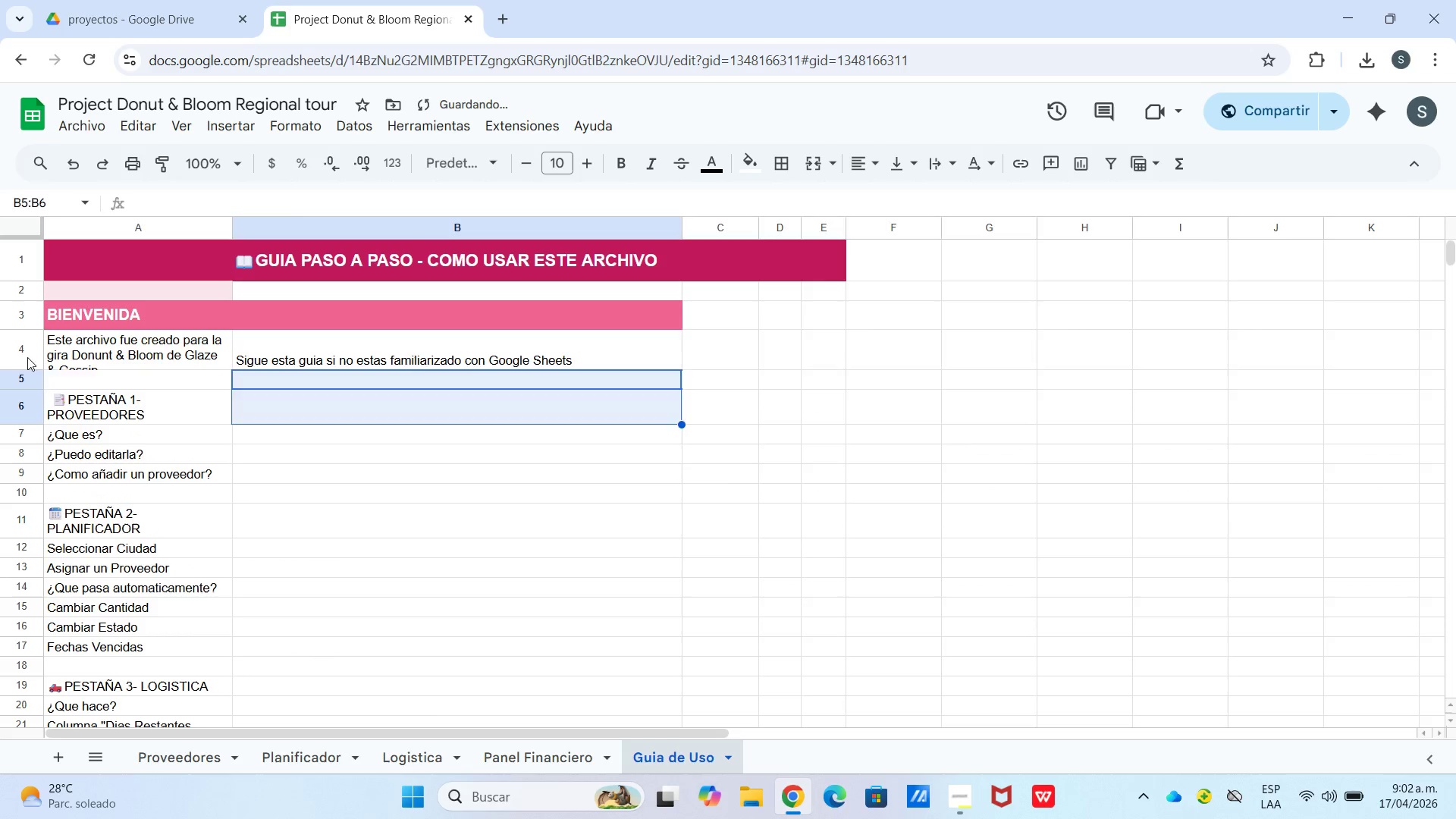 
left_click([27, 357])
 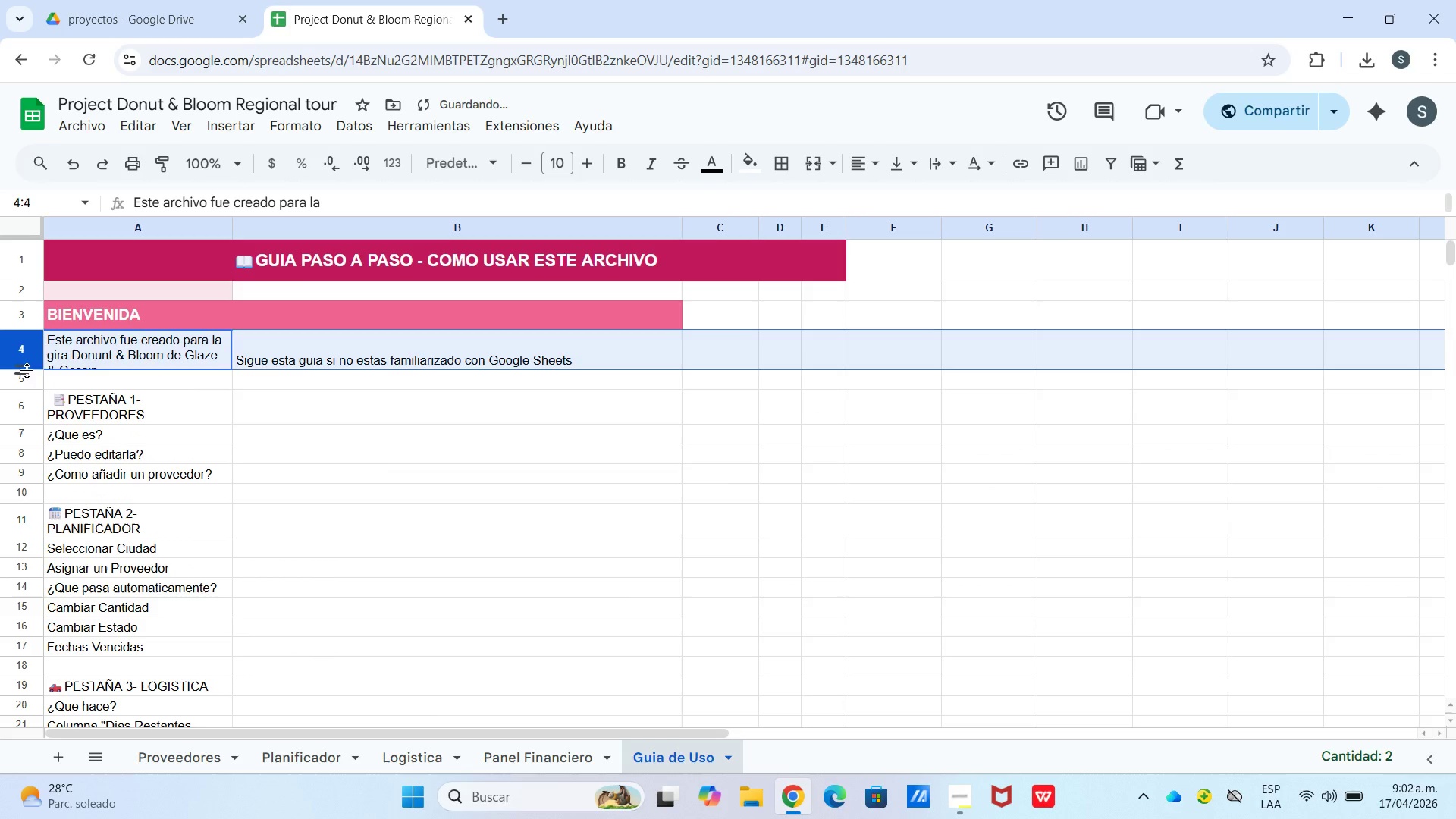 
left_click_drag(start_coordinate=[27, 371], to_coordinate=[30, 378])
 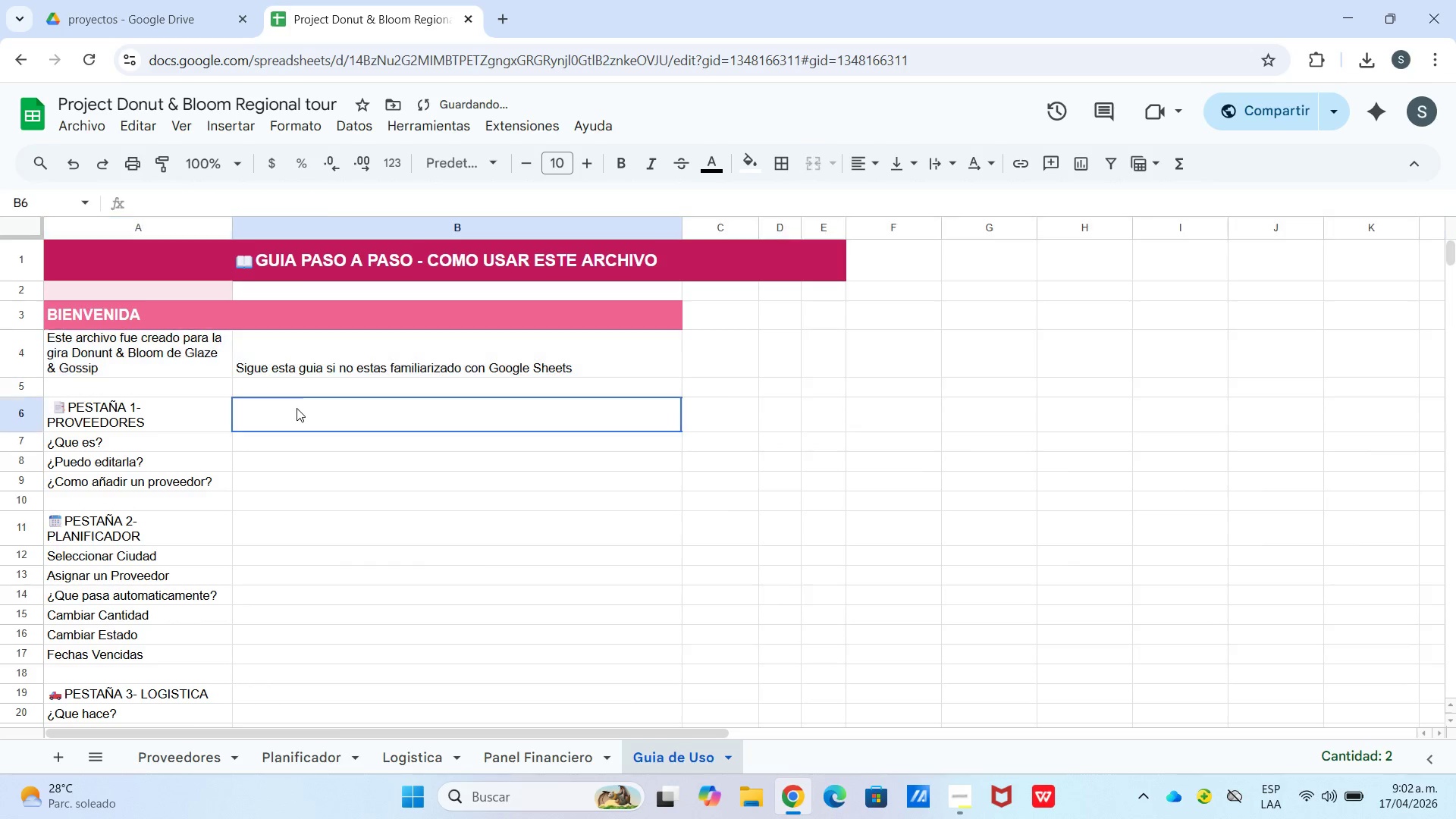 
left_click([297, 408])
 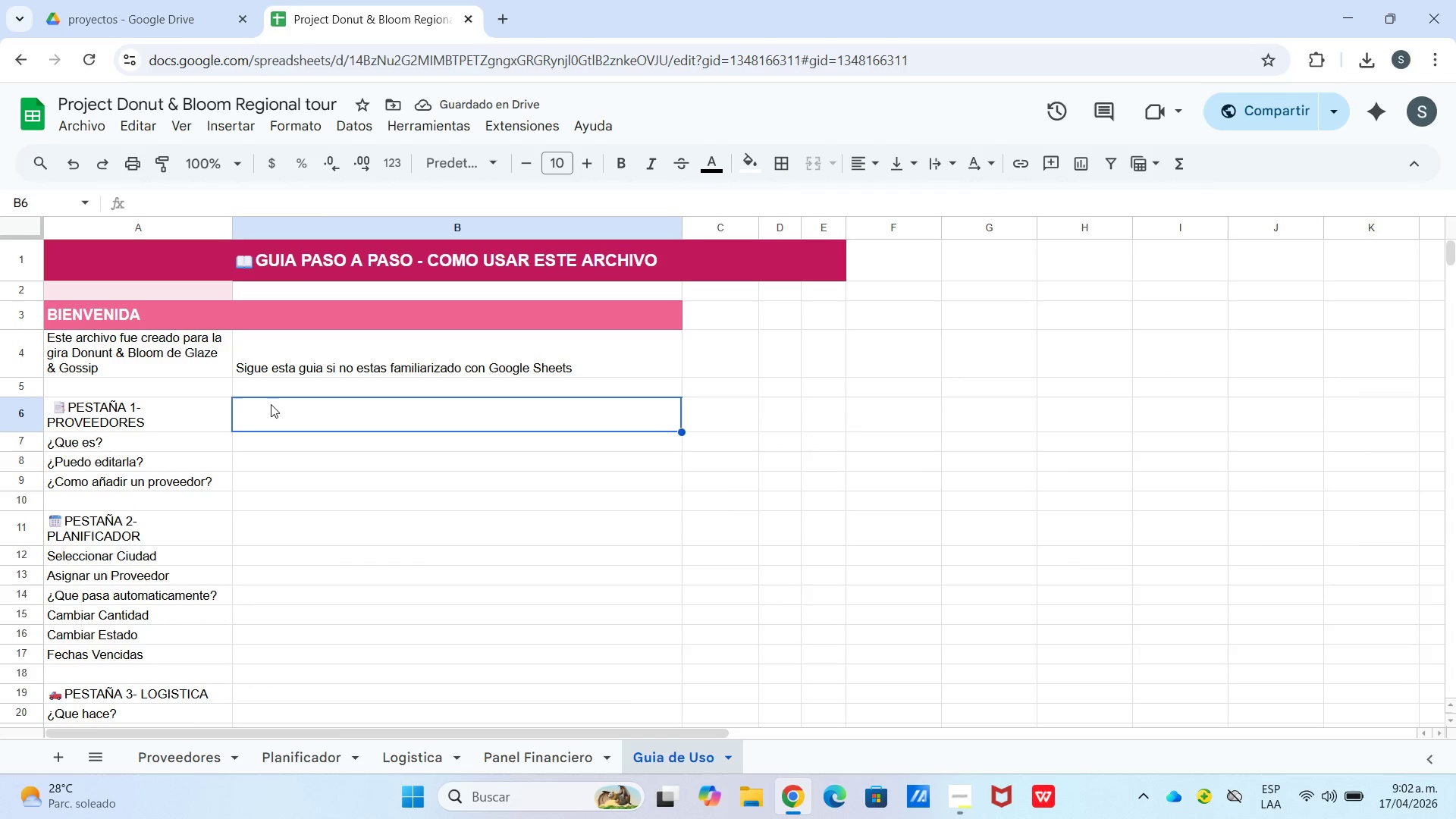 
left_click([118, 419])
 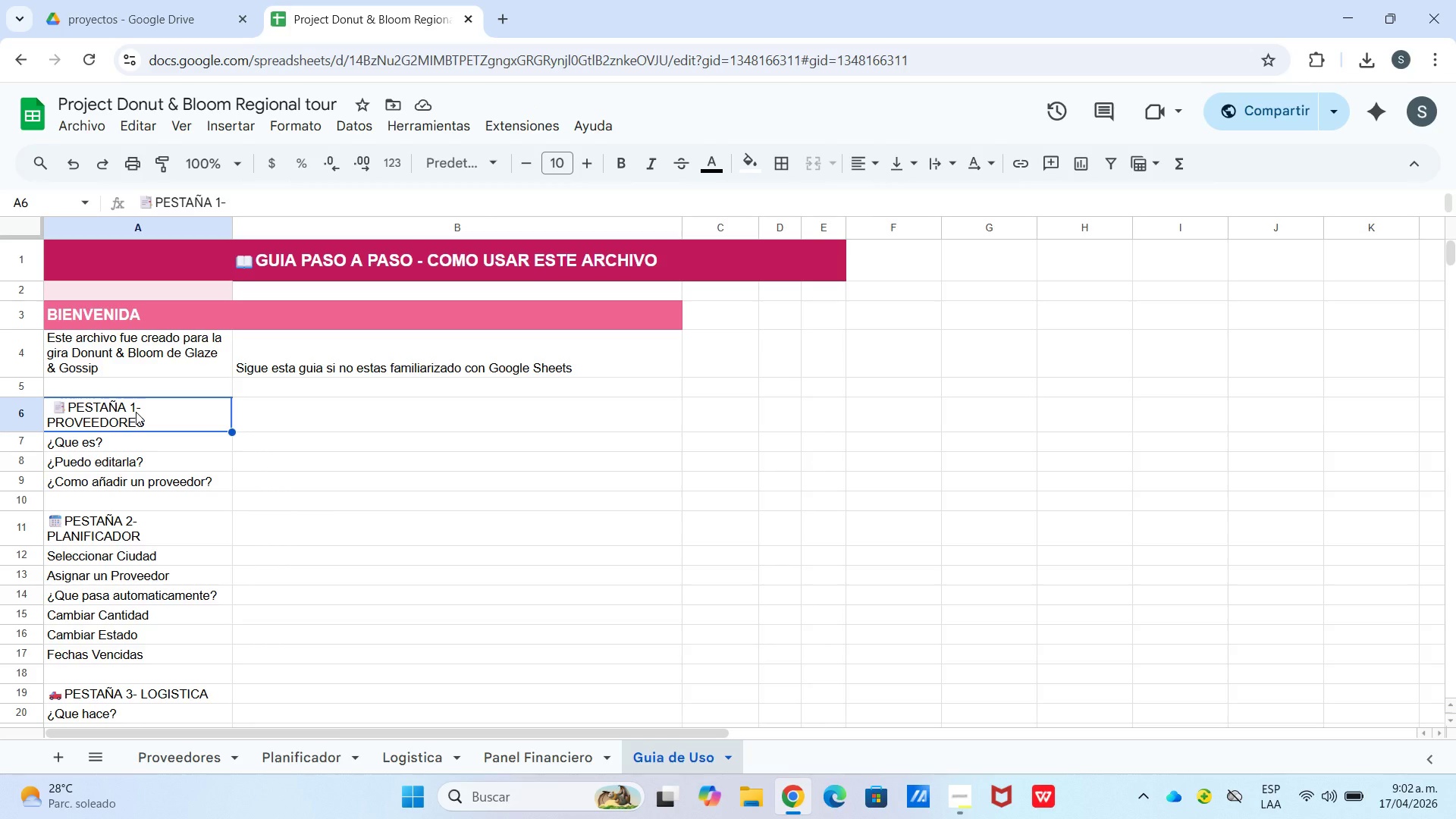 
left_click_drag(start_coordinate=[136, 412], to_coordinate=[527, 427])
 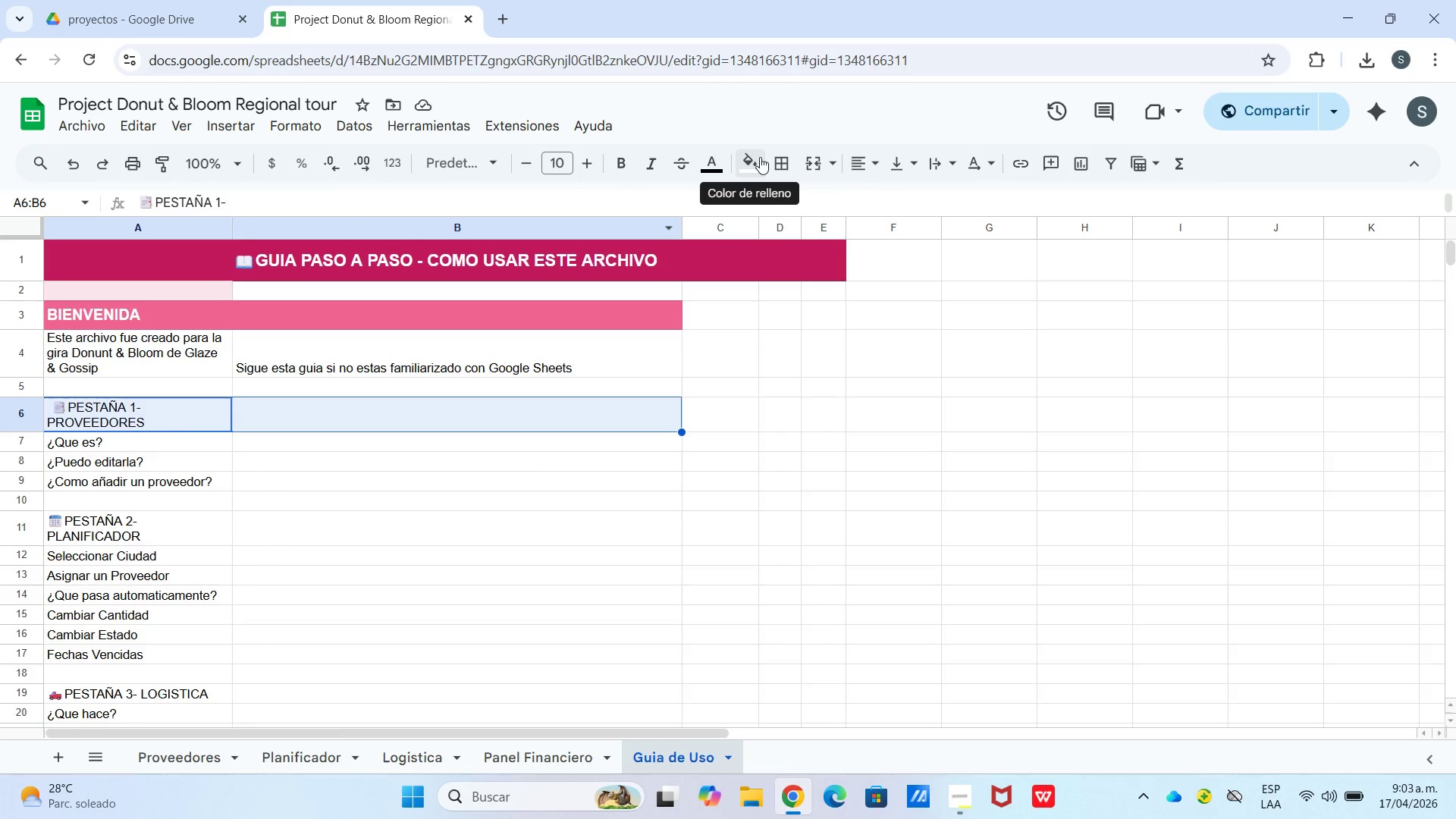 
left_click_drag(start_coordinate=[757, 157], to_coordinate=[755, 162])
 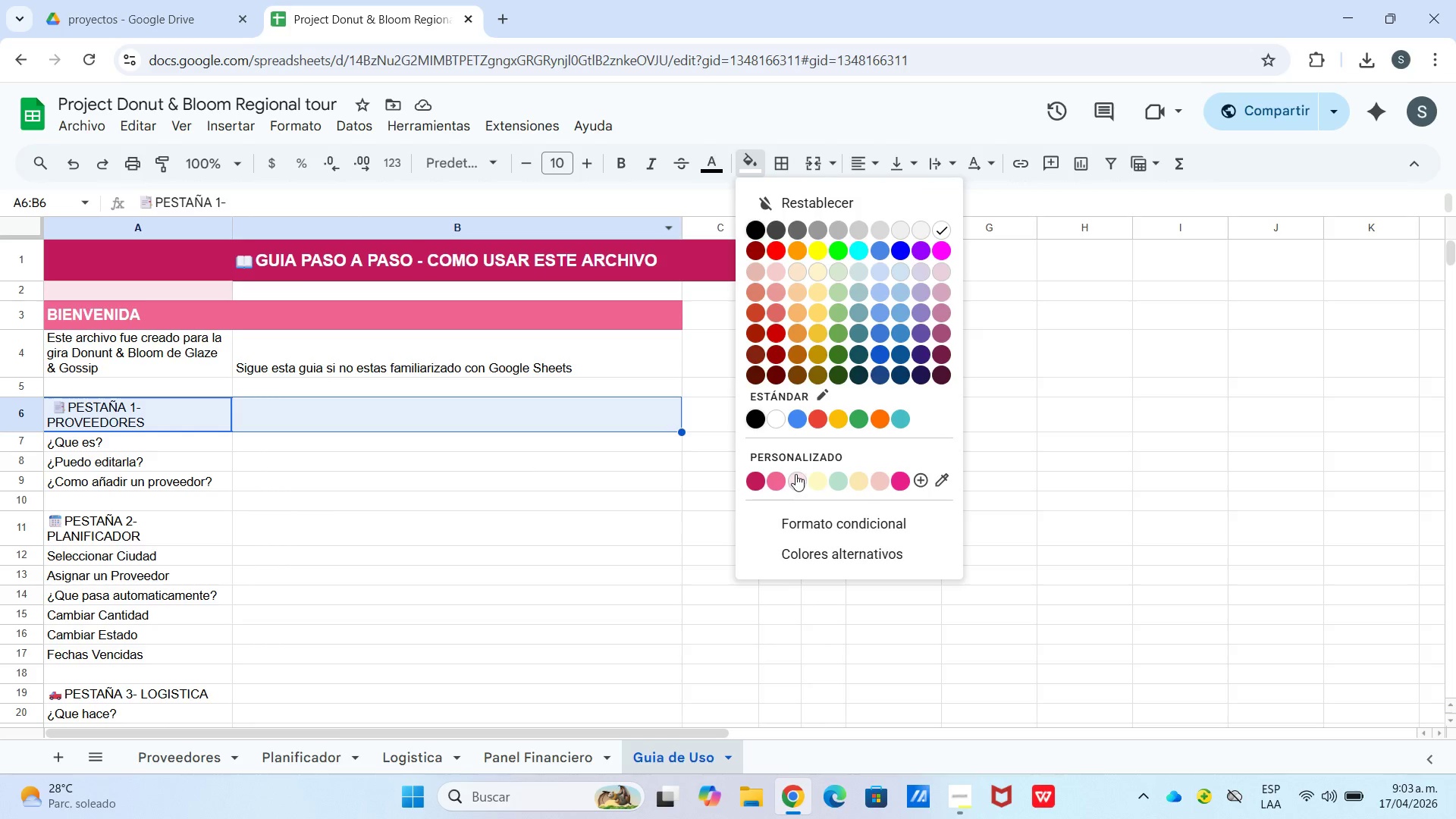 
left_click_drag(start_coordinate=[795, 474], to_coordinate=[783, 476])
 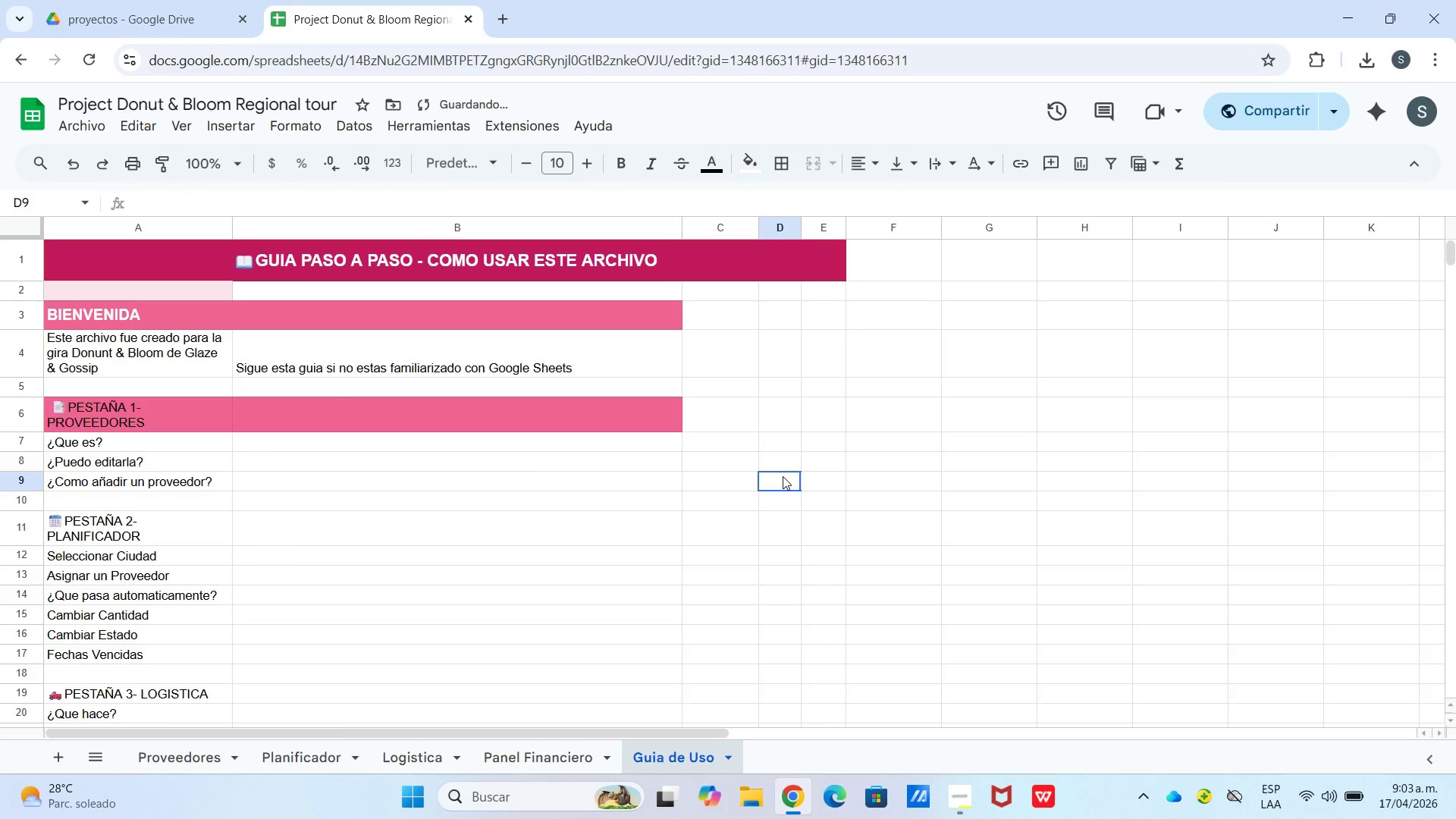 
left_click([783, 476])
 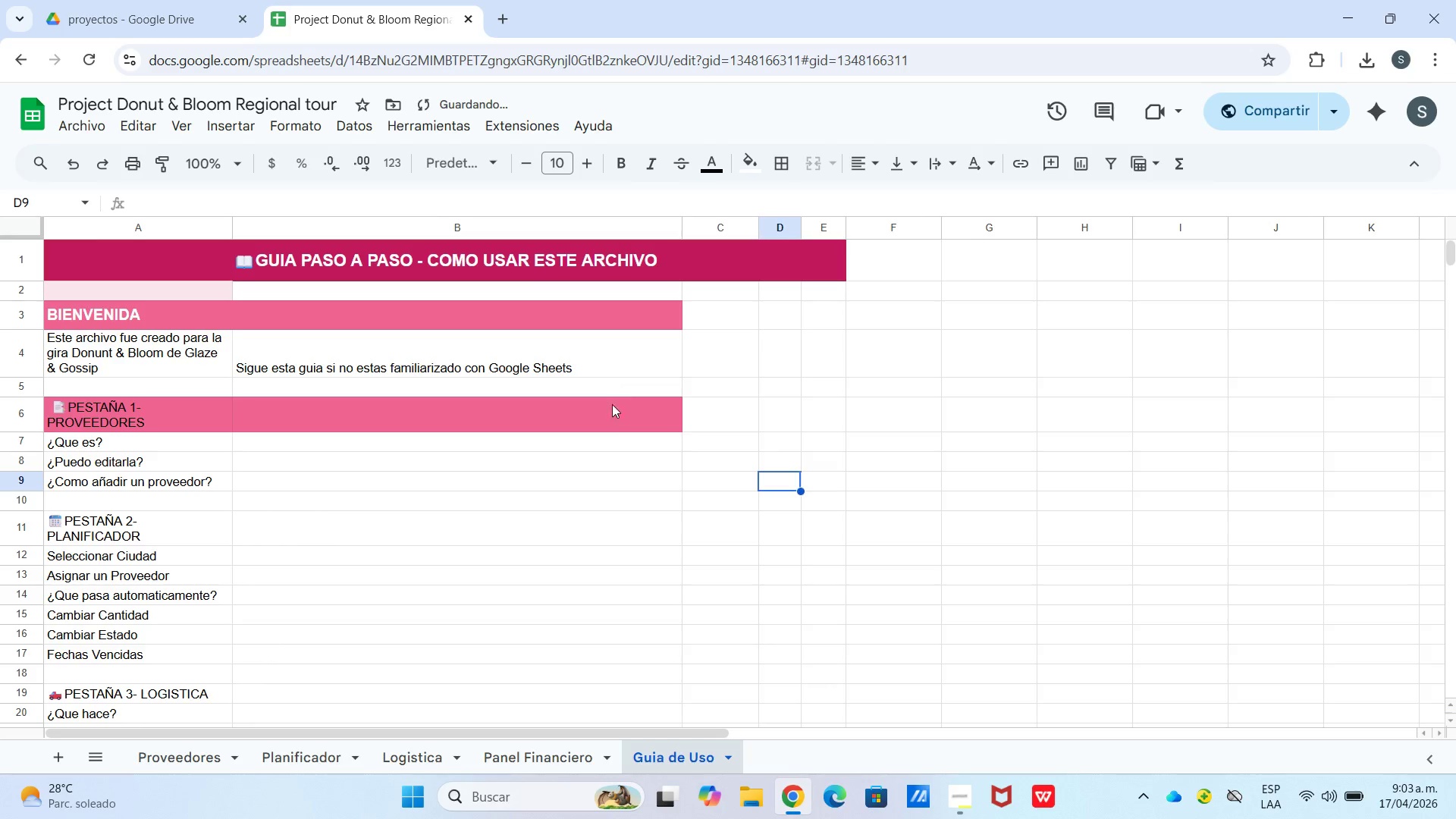 
left_click([612, 421])
 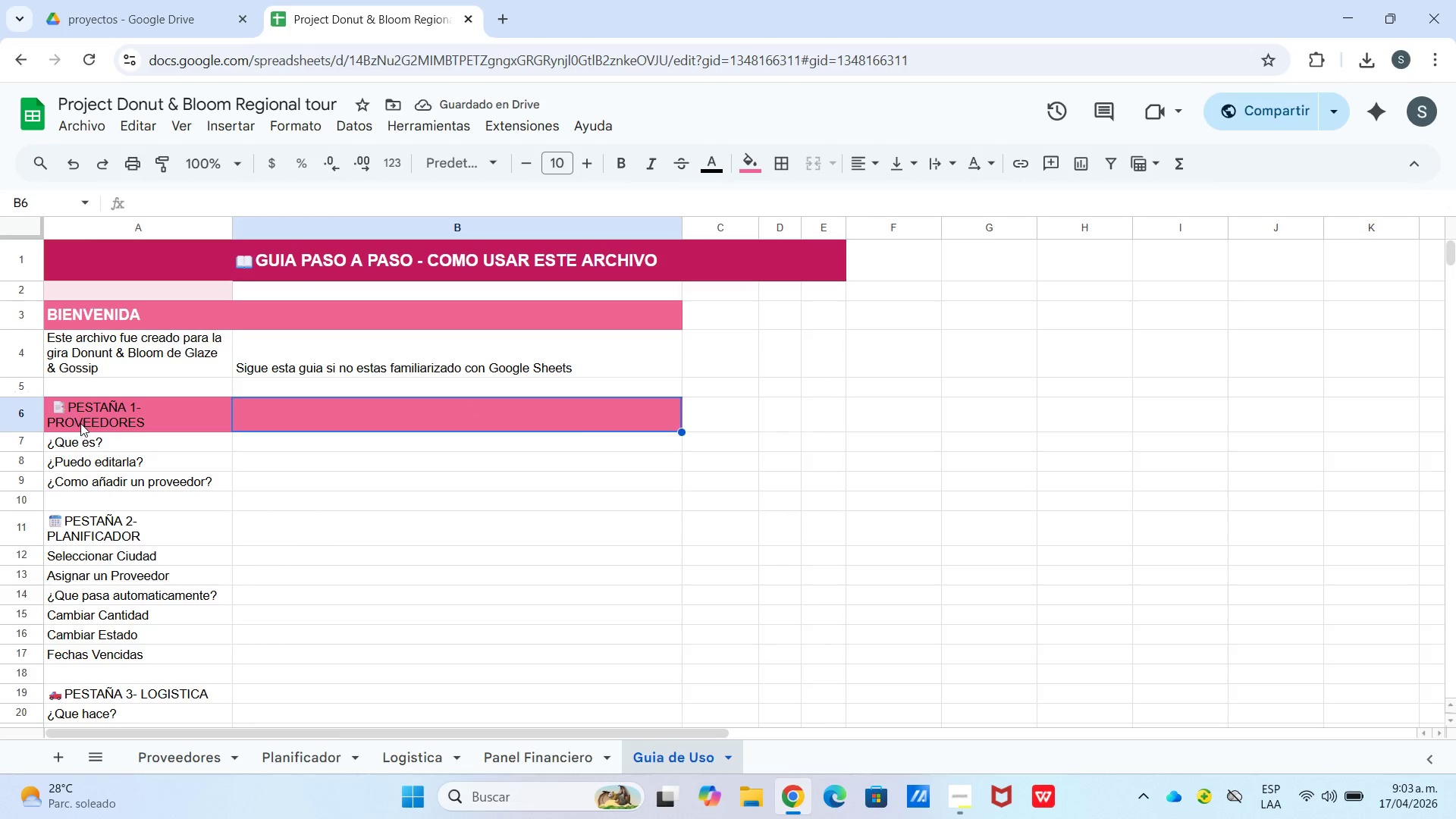 
left_click_drag(start_coordinate=[82, 423], to_coordinate=[294, 418])
 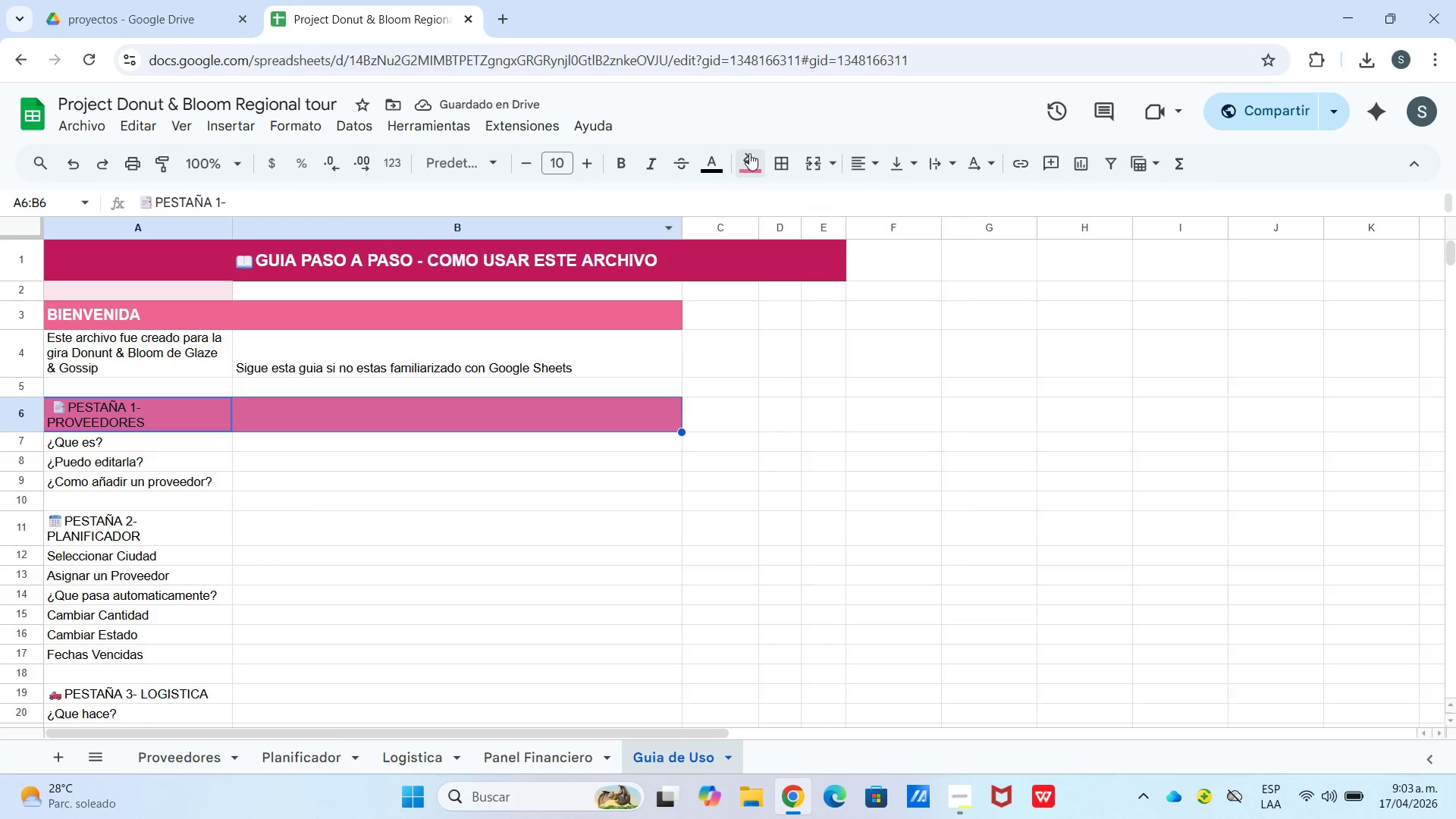 
left_click_drag(start_coordinate=[749, 153], to_coordinate=[749, 162])
 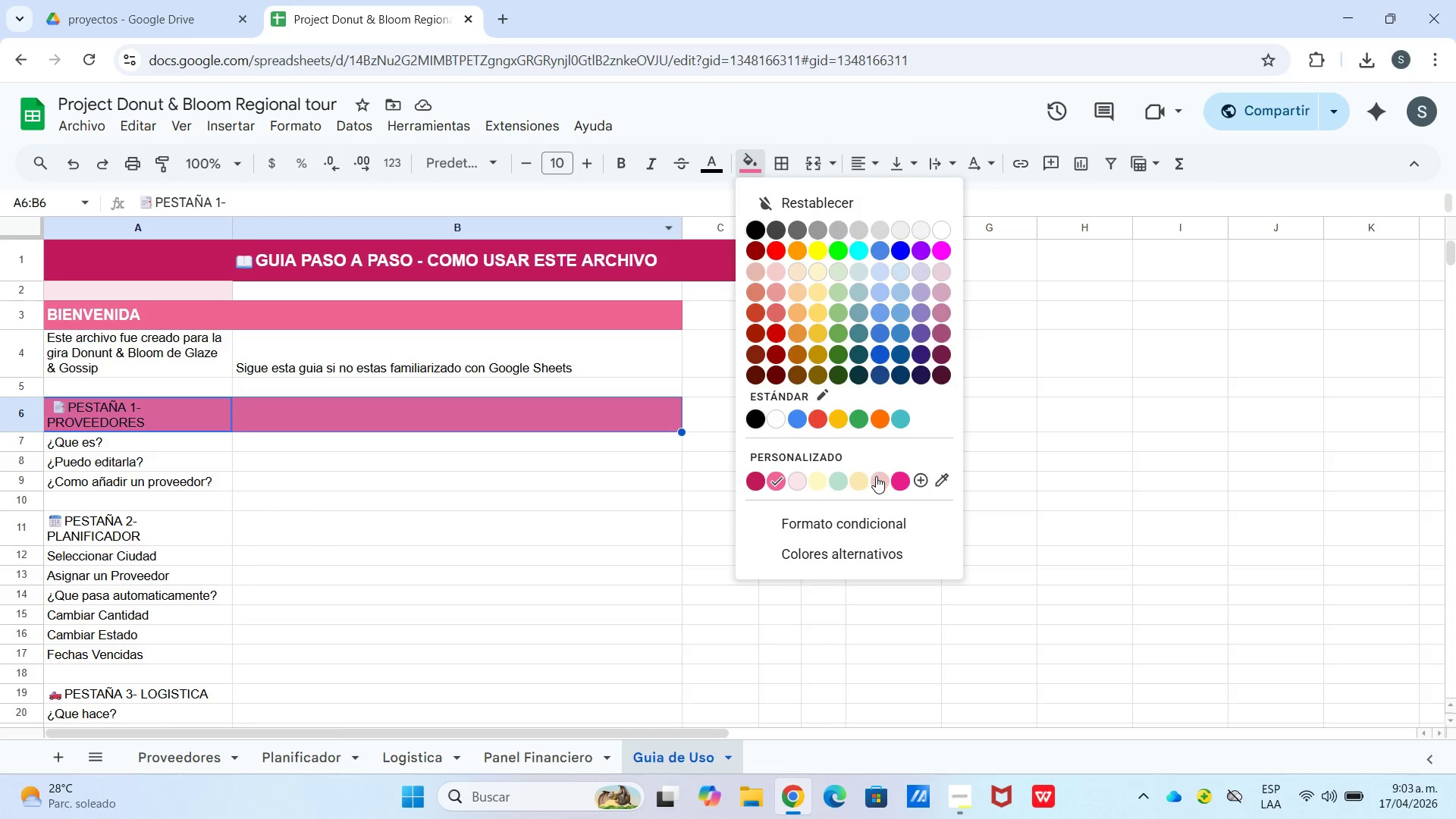 
left_click([878, 479])
 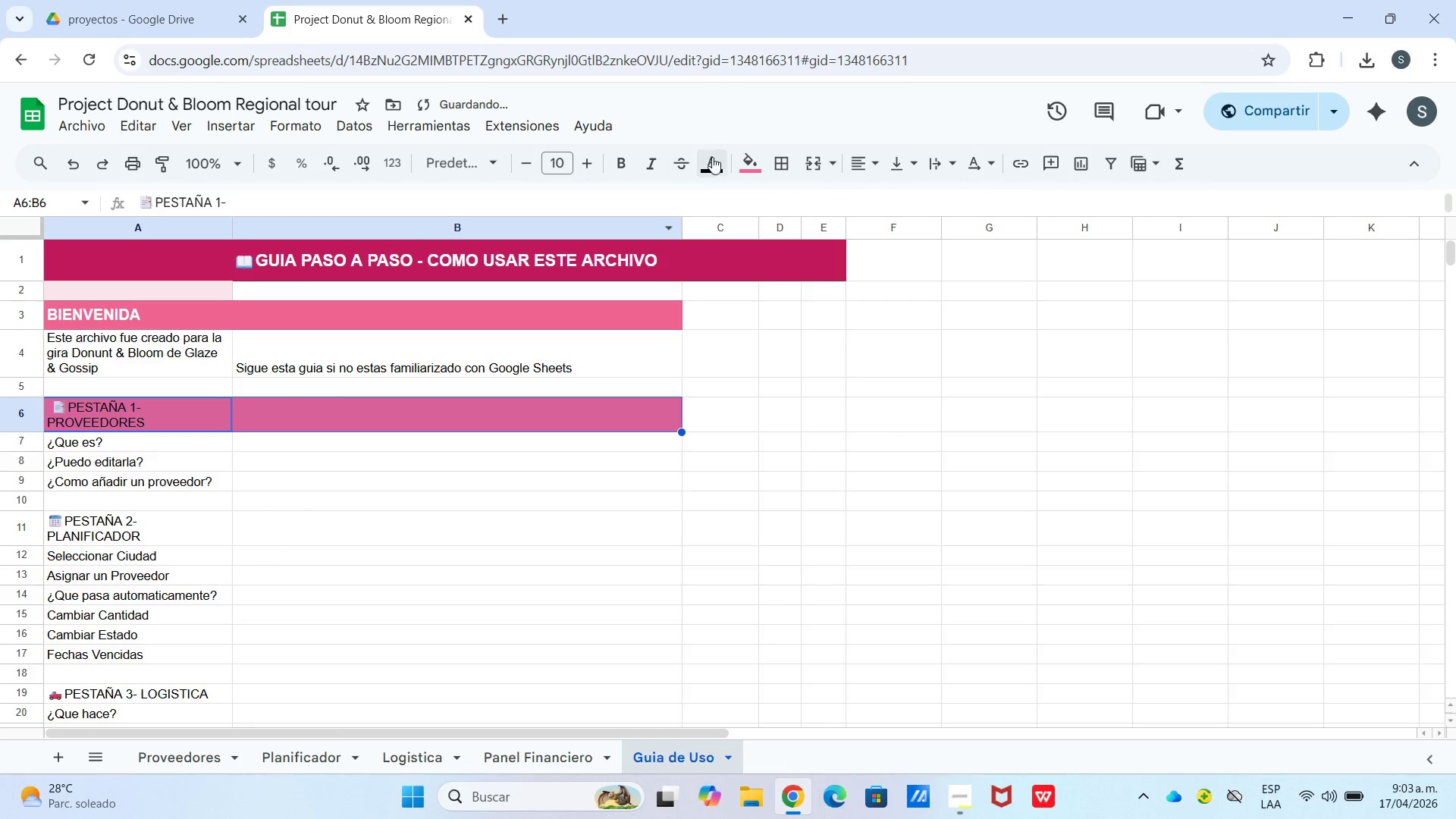 
wait(6.58)
 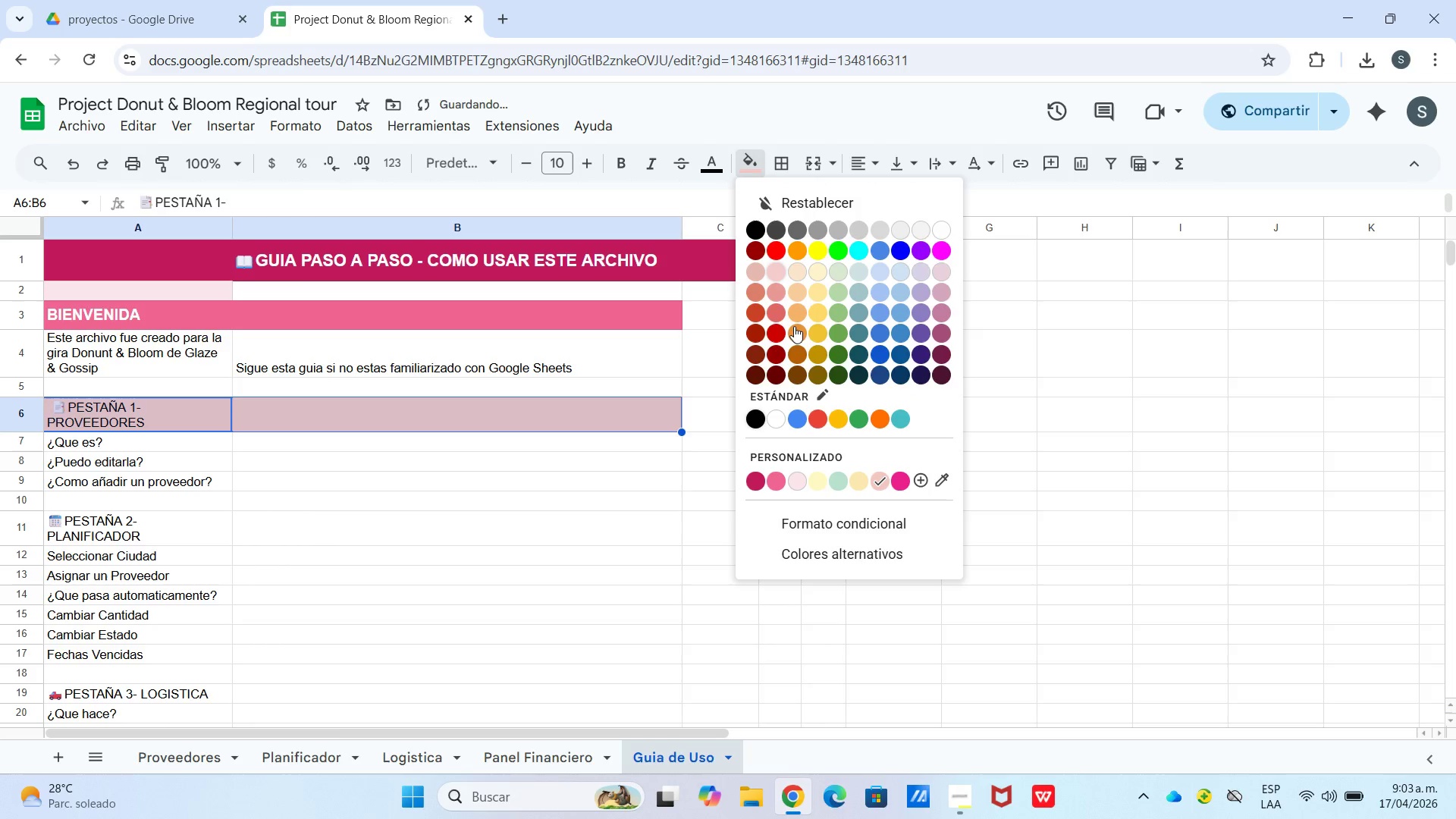 
left_click([899, 228])
 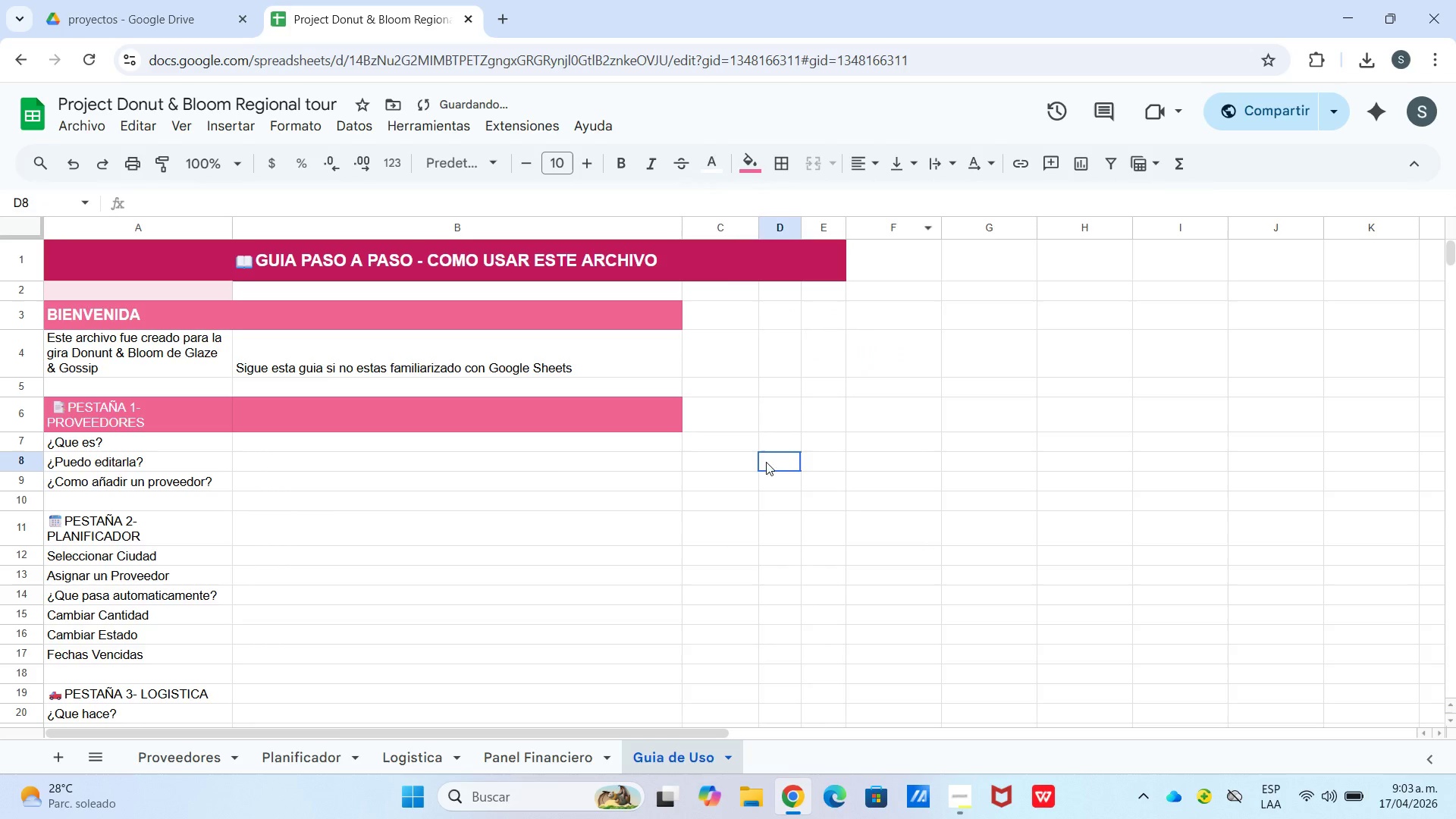 
left_click([766, 462])
 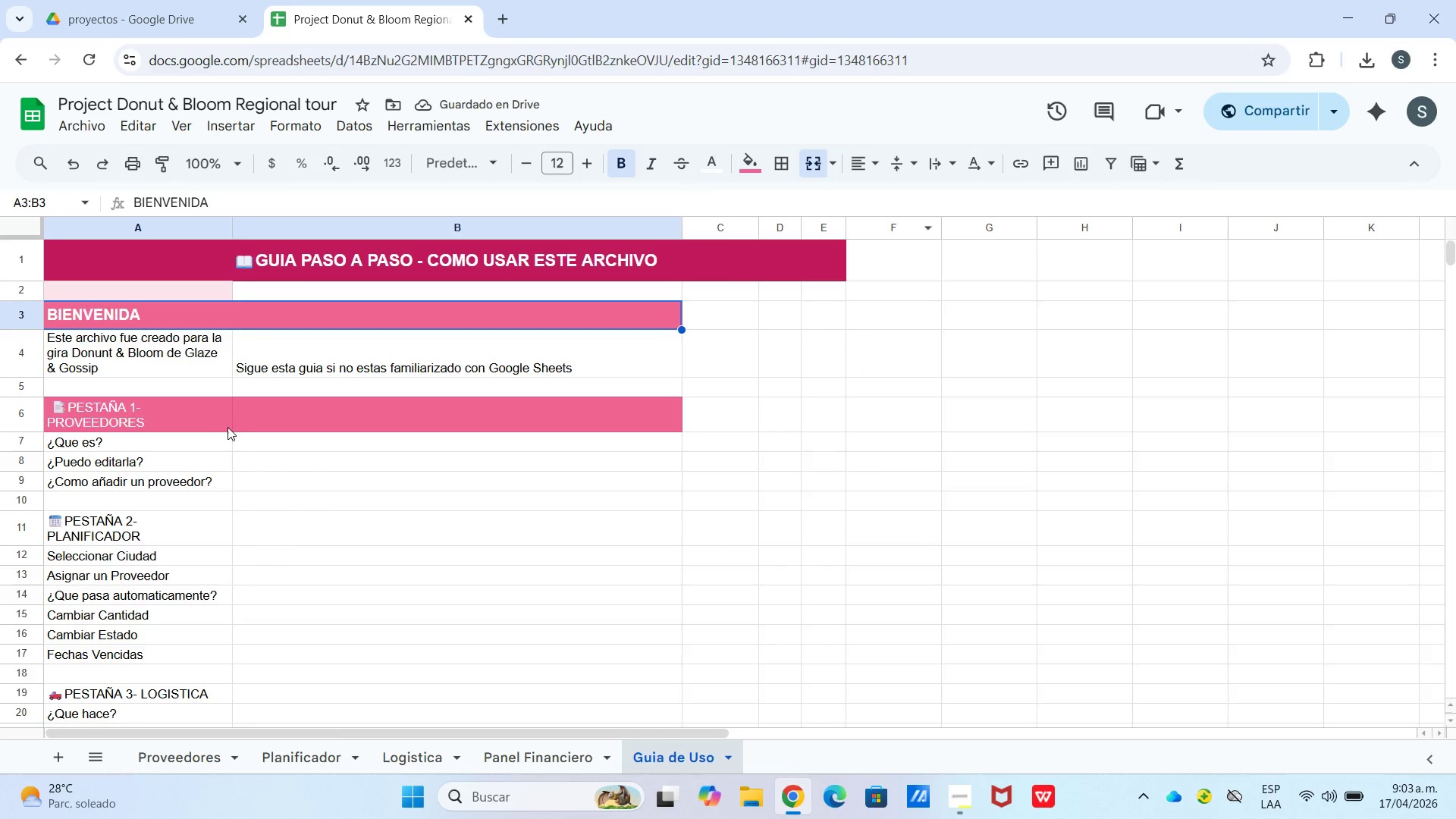 
left_click_drag(start_coordinate=[272, 447], to_coordinate=[275, 443])
 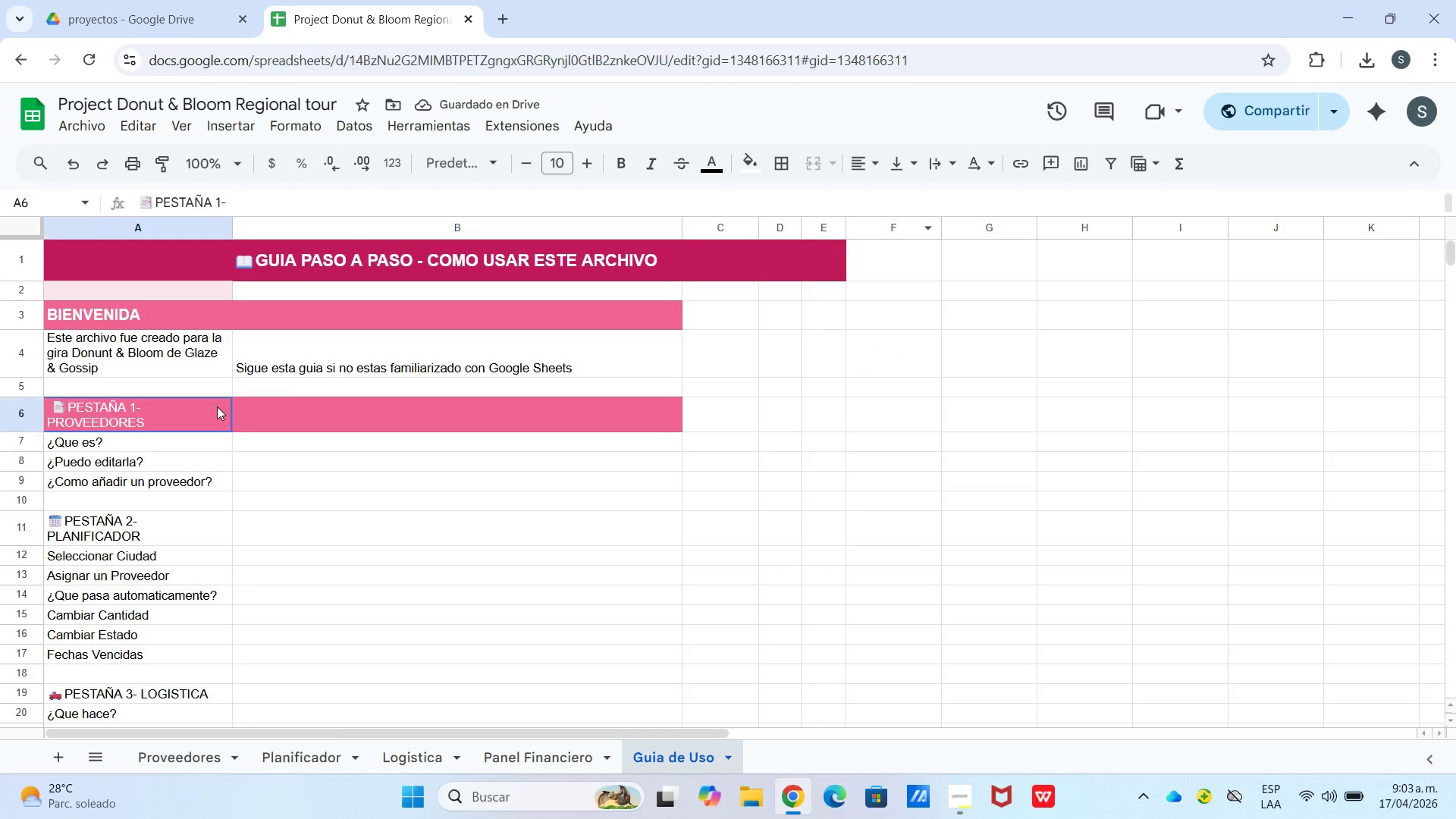 
left_click([217, 406])
 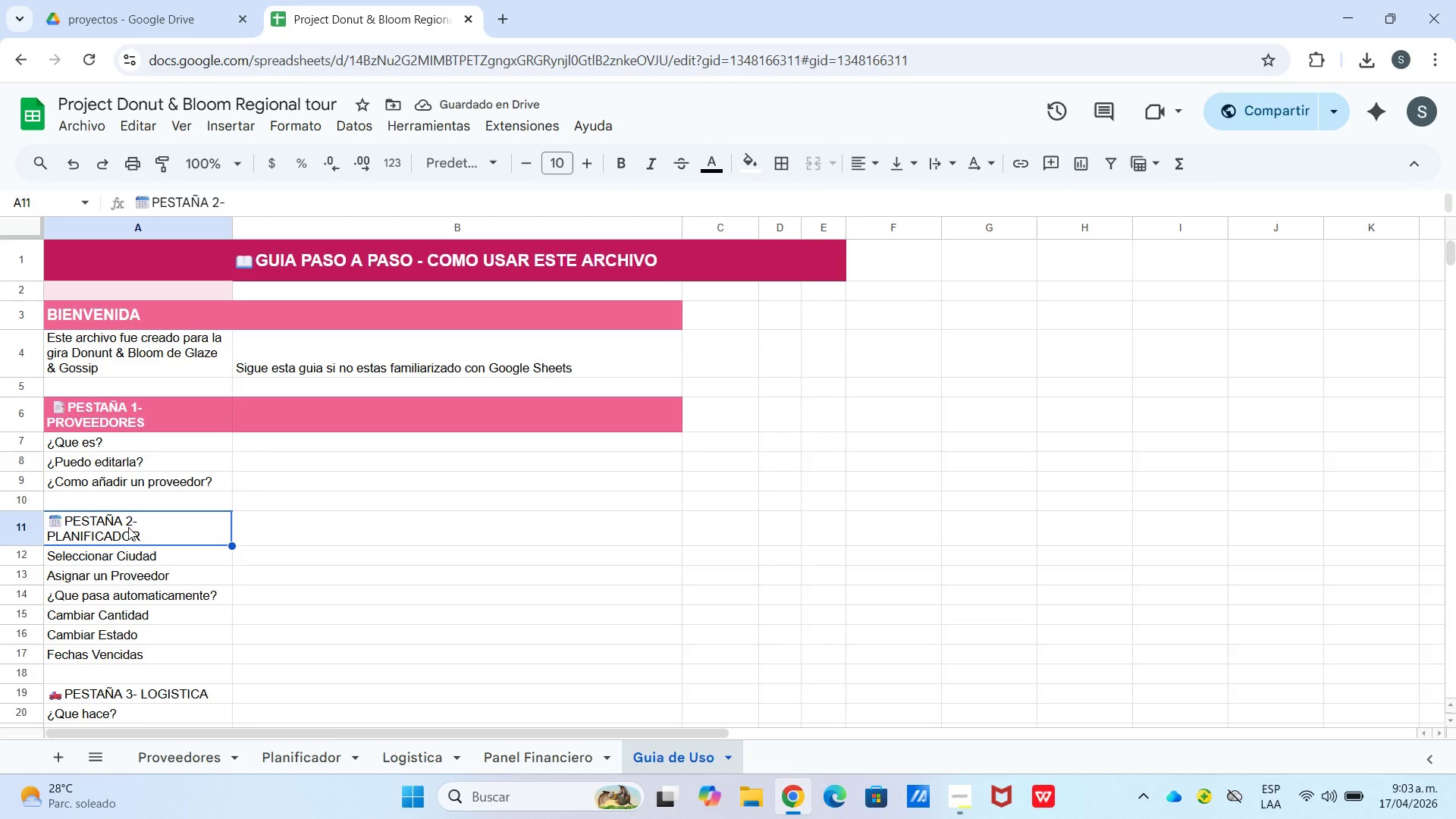 
wait(7.3)
 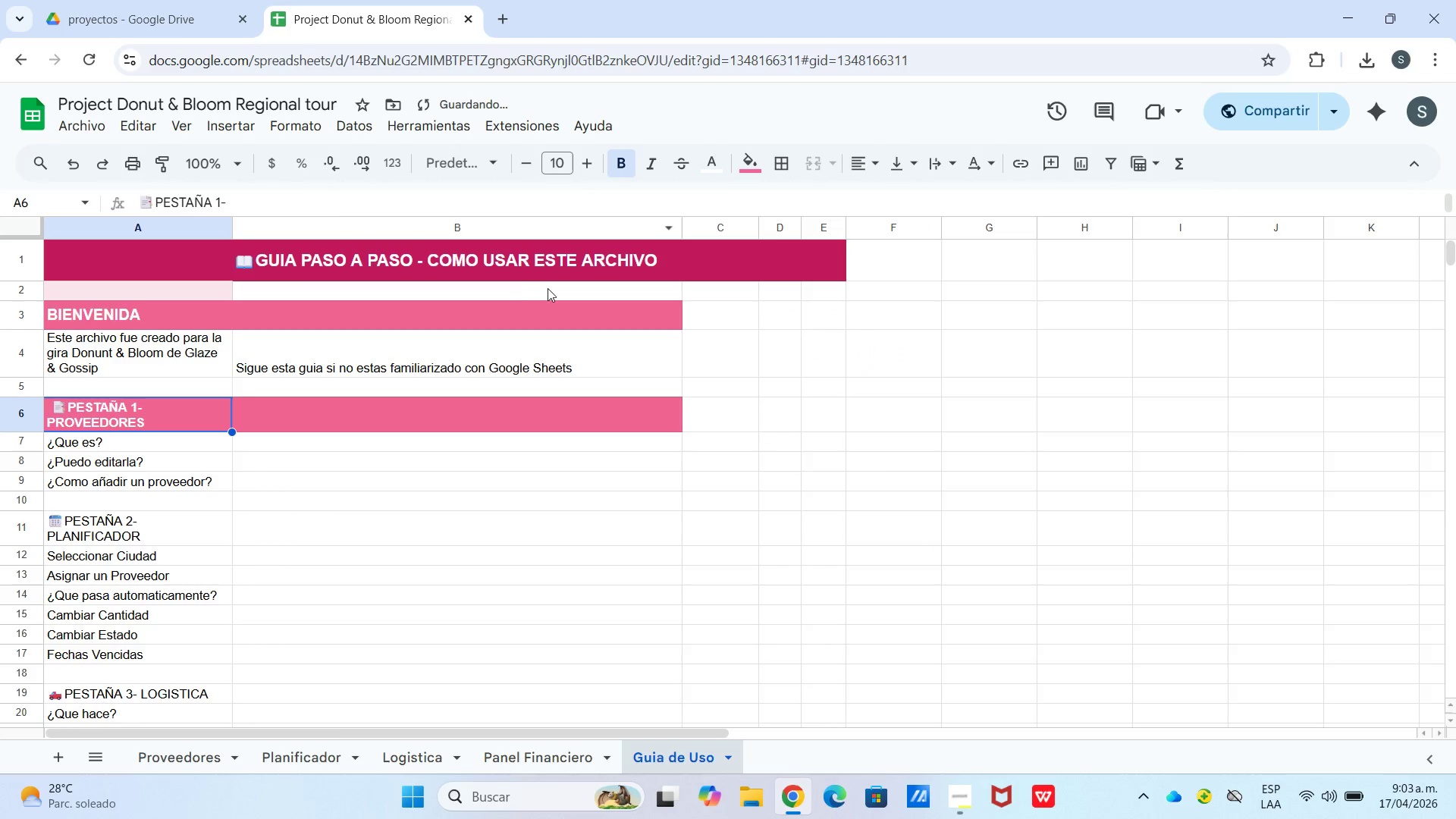 
left_click_drag(start_coordinate=[180, 531], to_coordinate=[281, 530])
 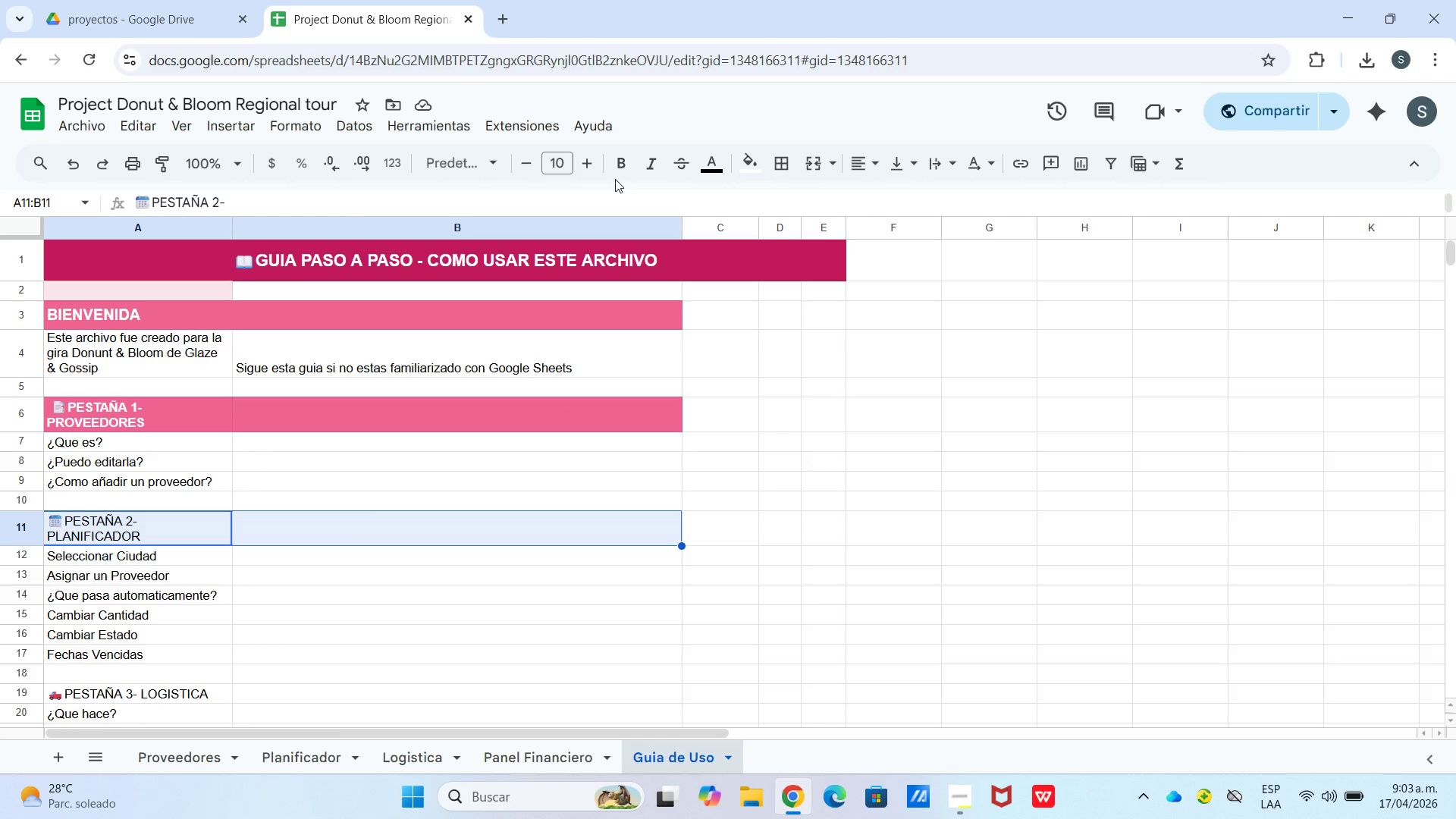 
left_click([615, 179])
 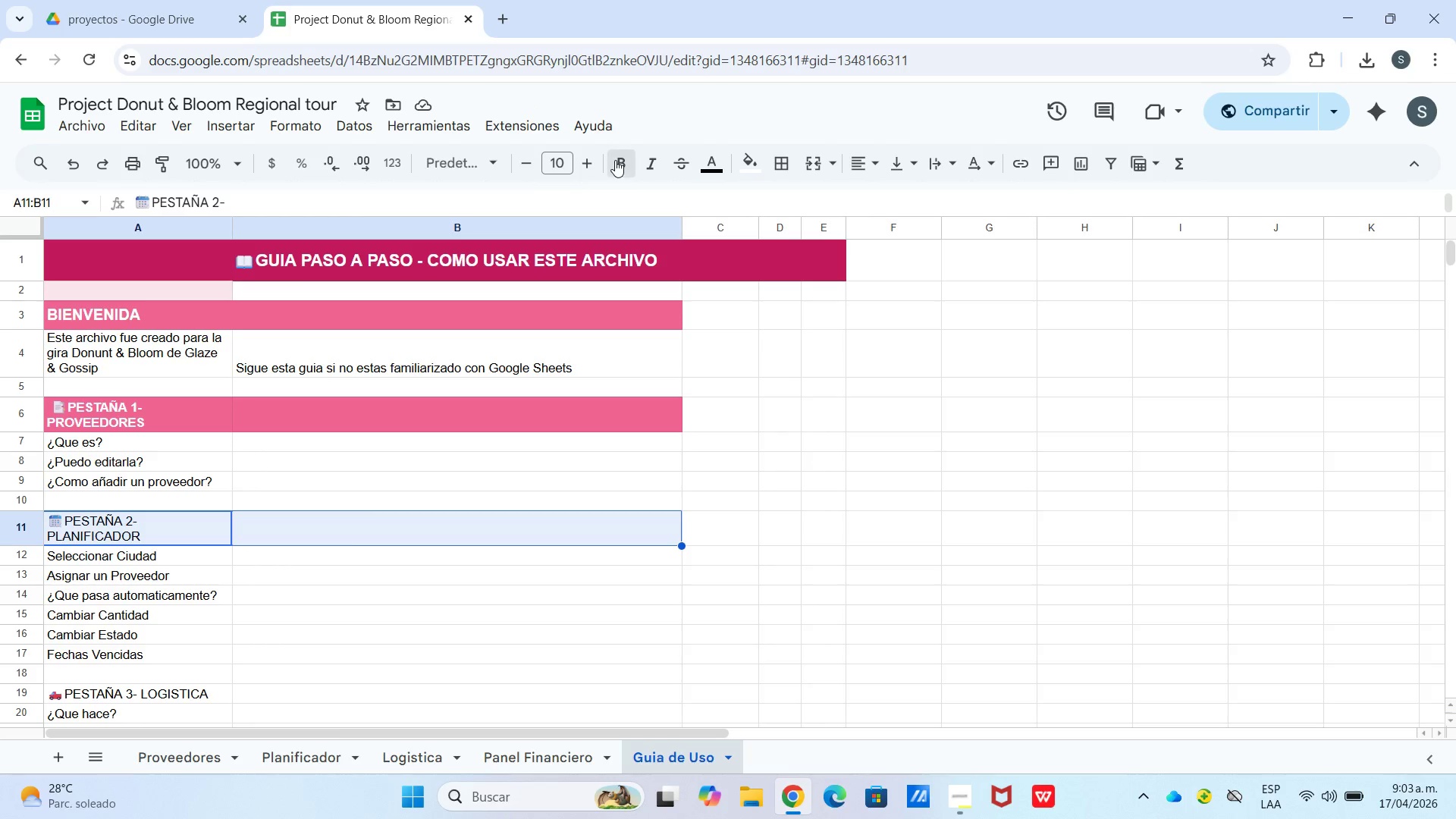 
left_click_drag(start_coordinate=[615, 160], to_coordinate=[621, 163])
 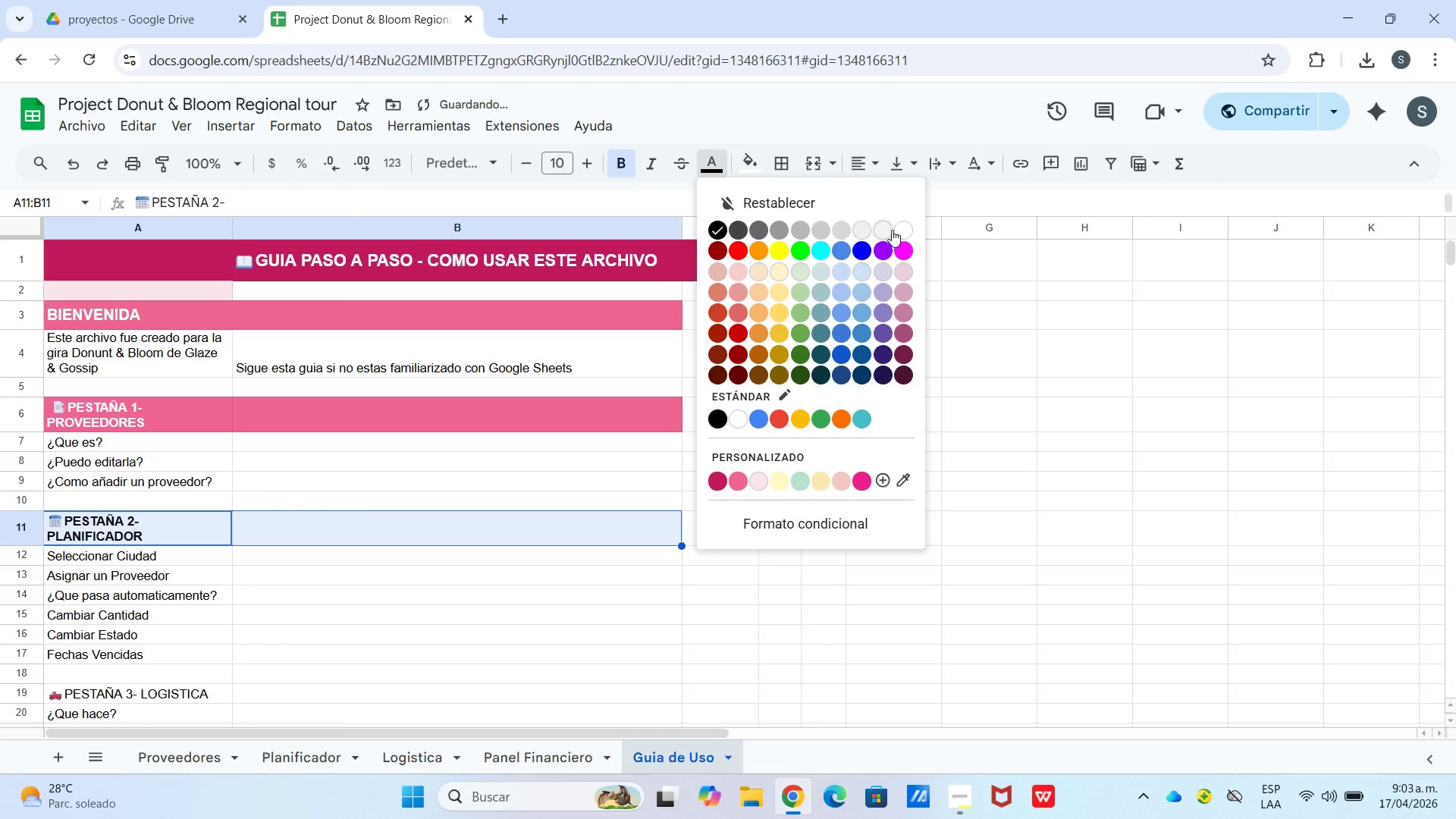 
left_click([904, 231])
 